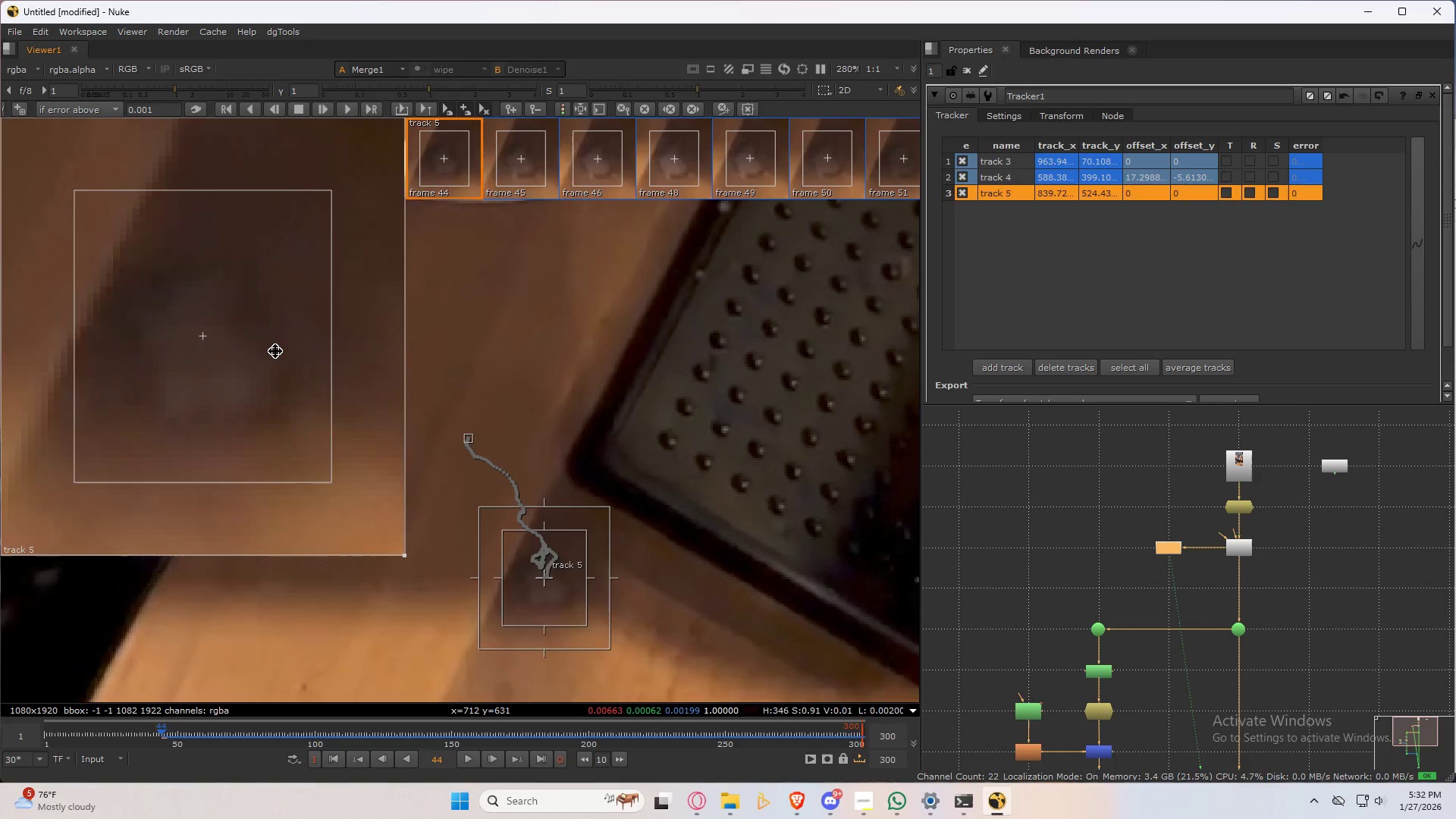 
key(ArrowRight)
 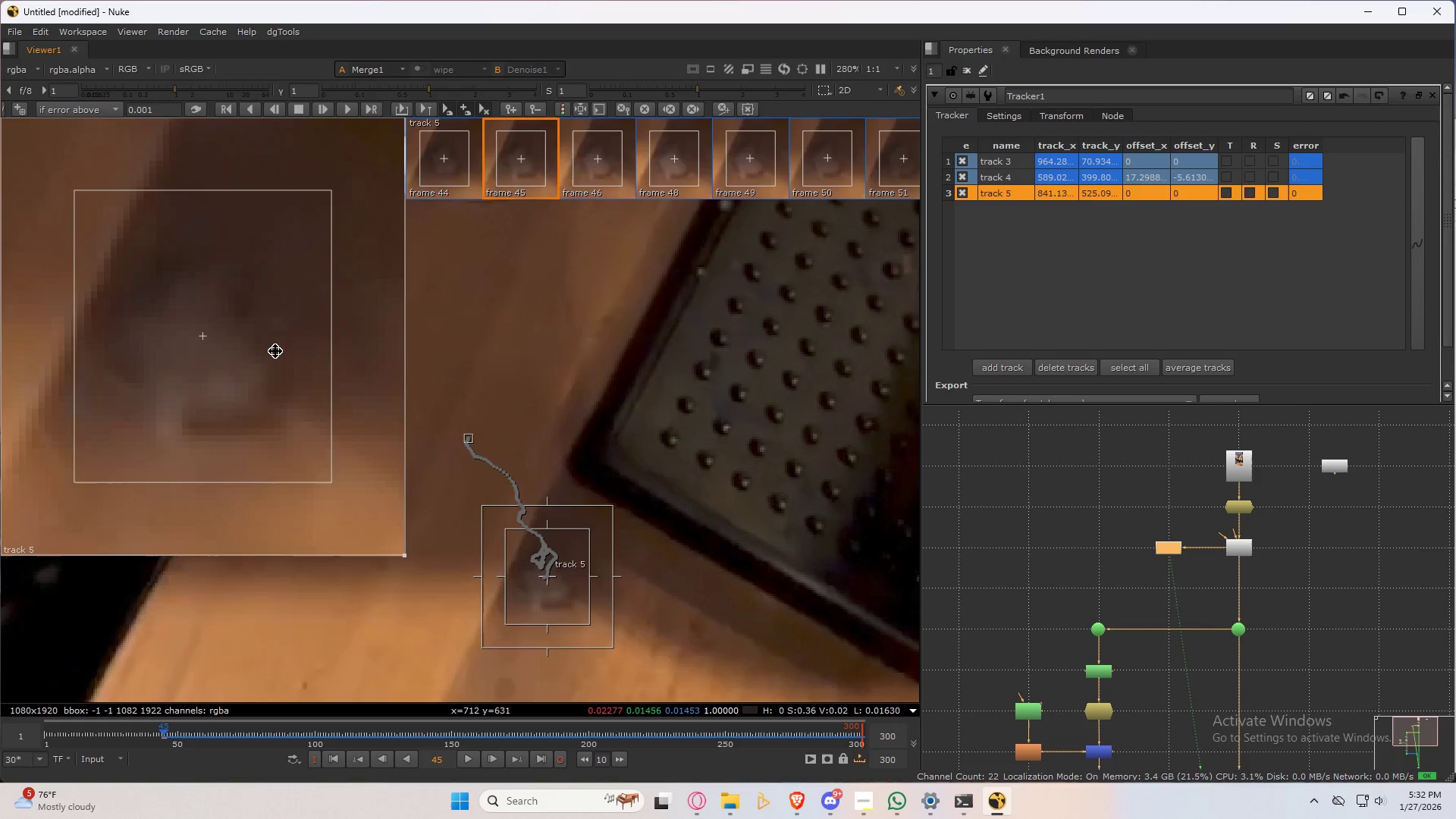 
key(ArrowLeft)
 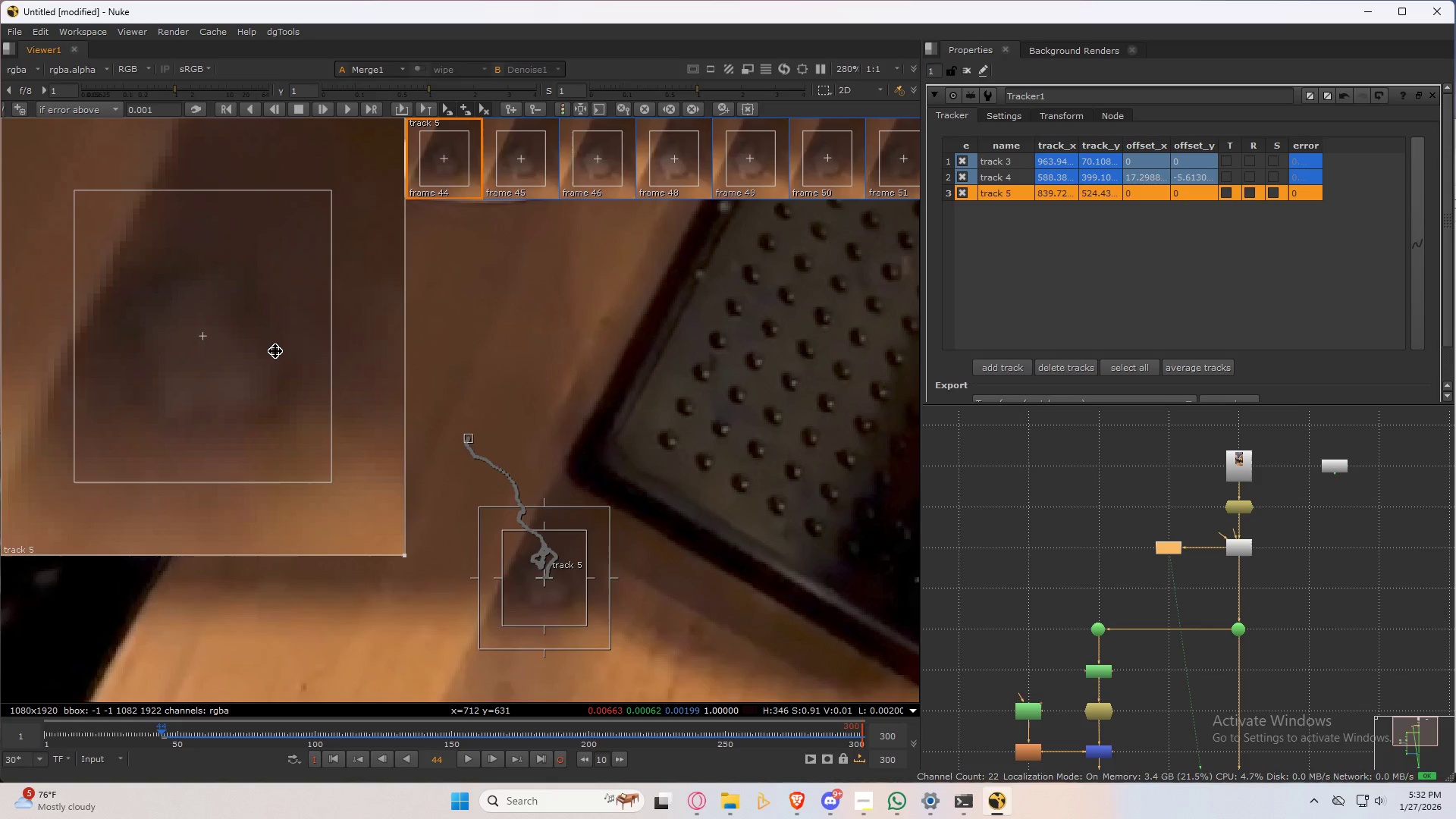 
left_click_drag(start_coordinate=[275, 351], to_coordinate=[275, 356])
 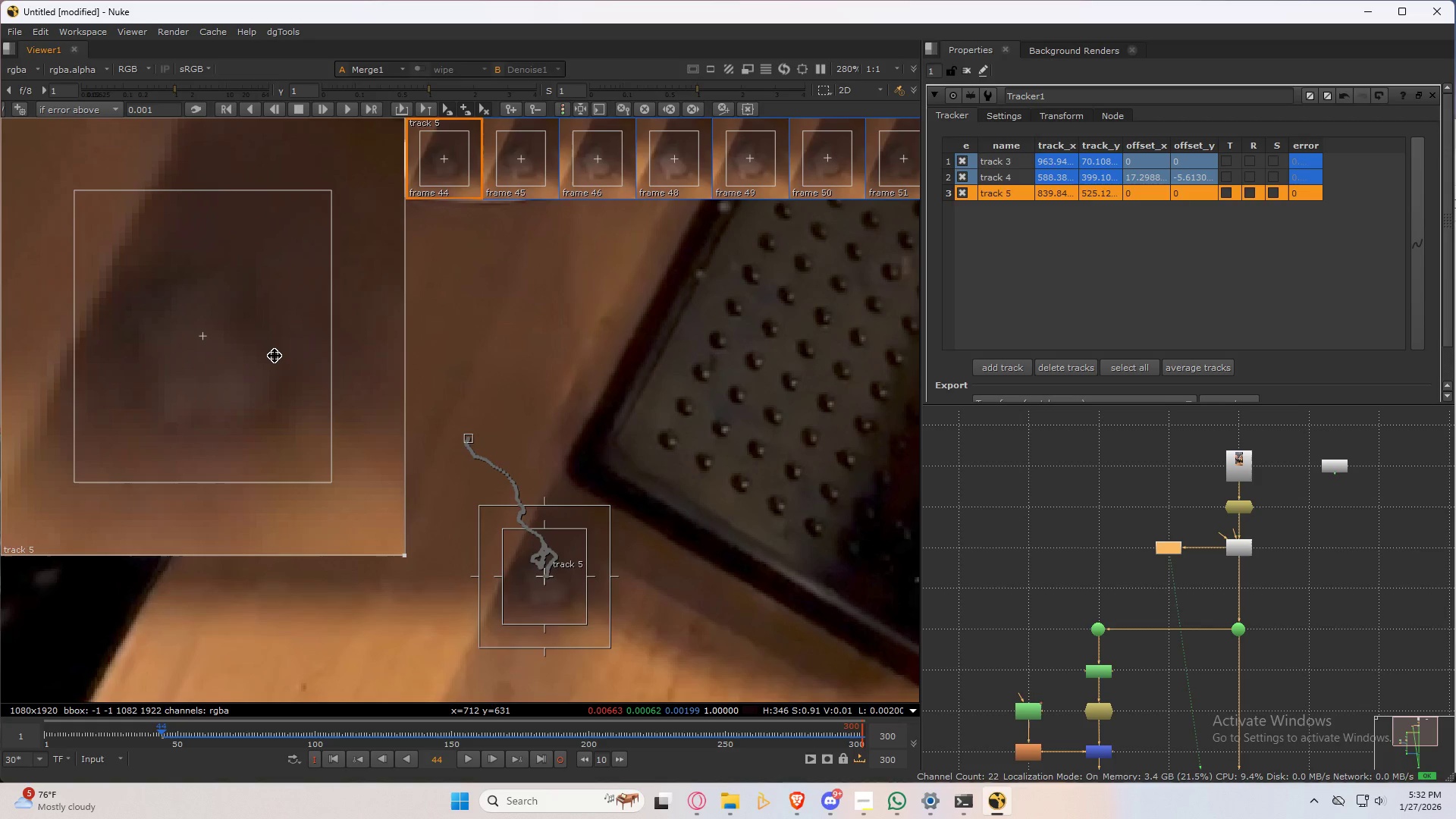 
left_click_drag(start_coordinate=[275, 356], to_coordinate=[271, 356])
 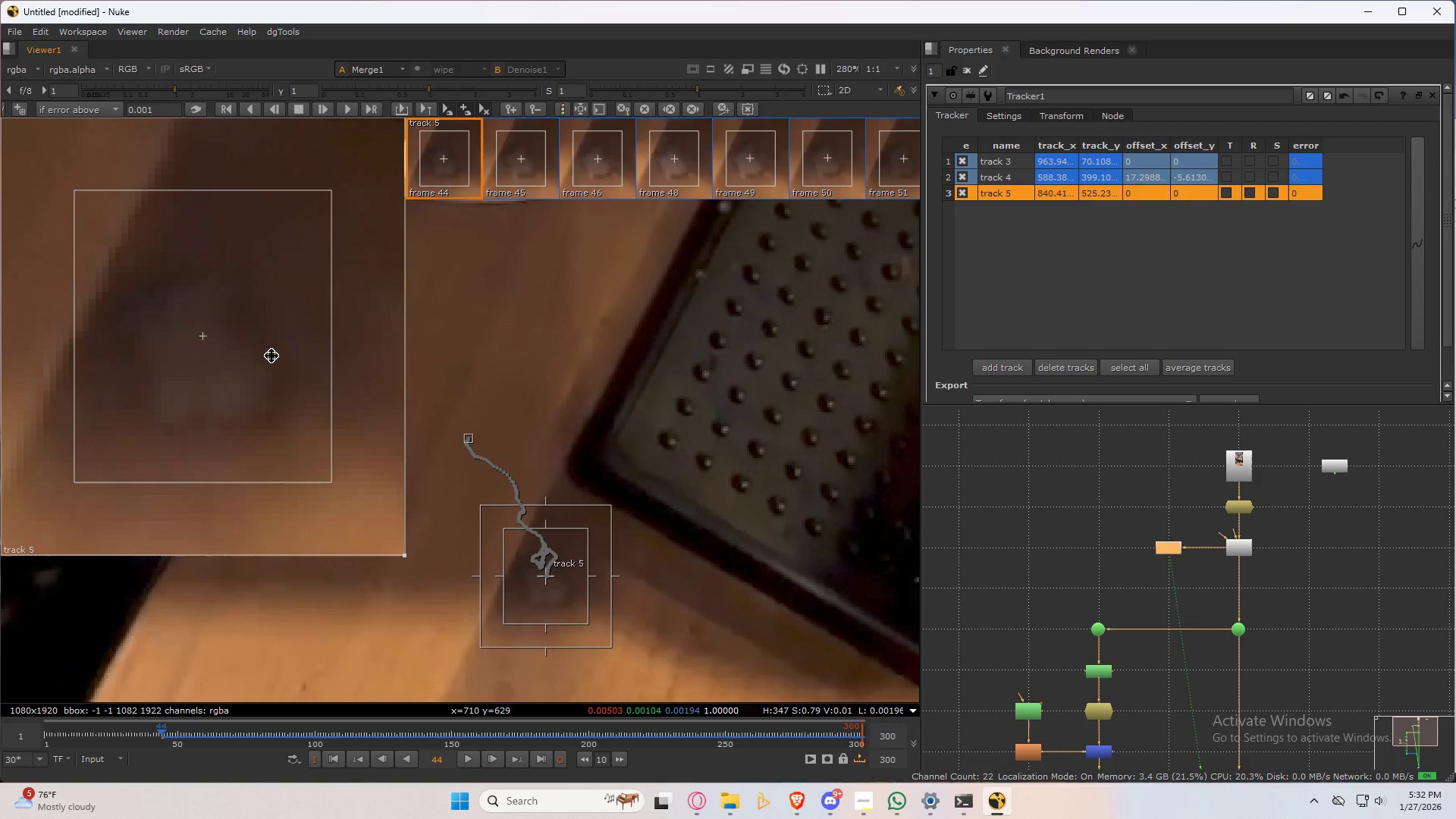 
key(ArrowRight)
 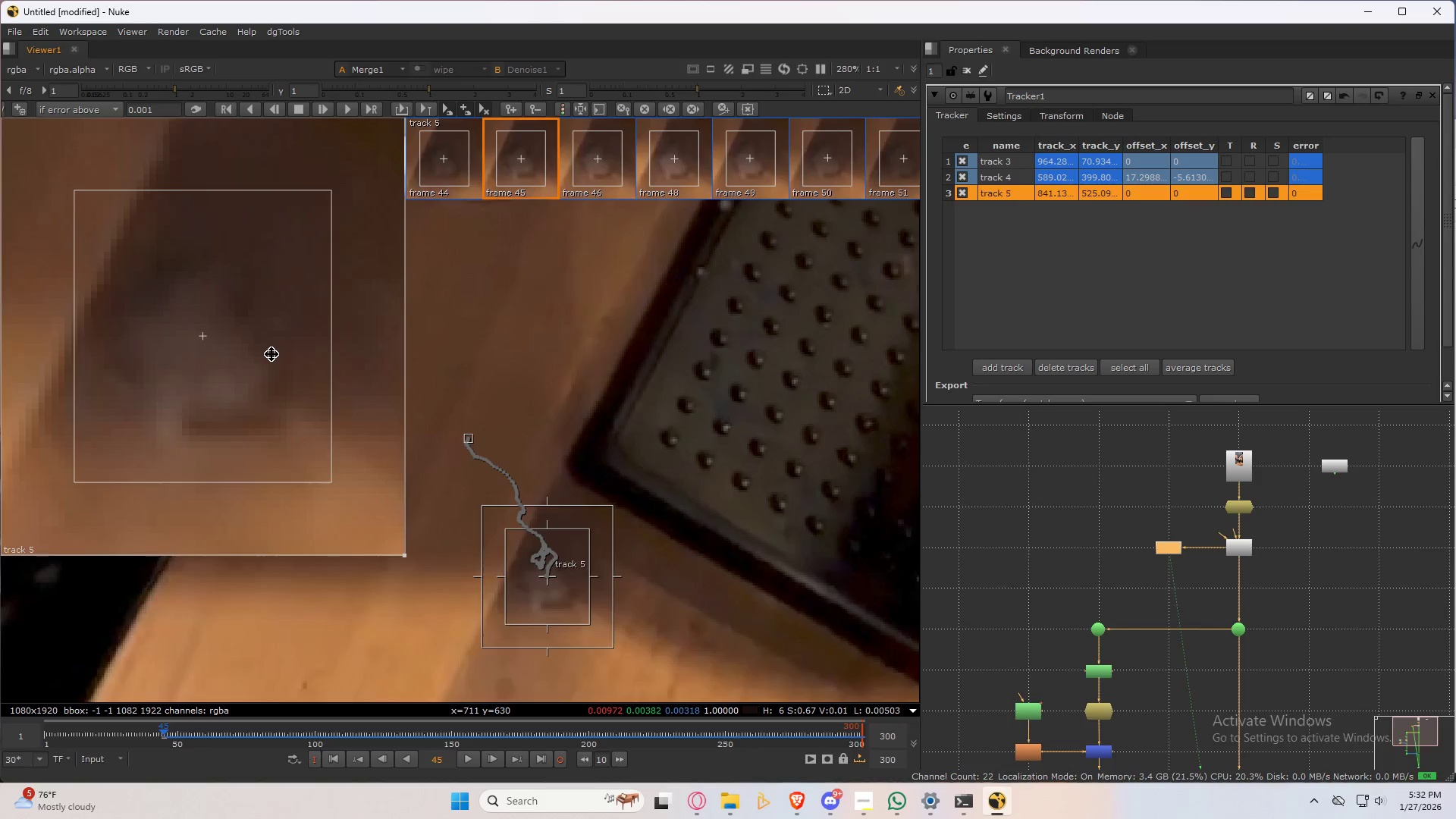 
key(ArrowLeft)
 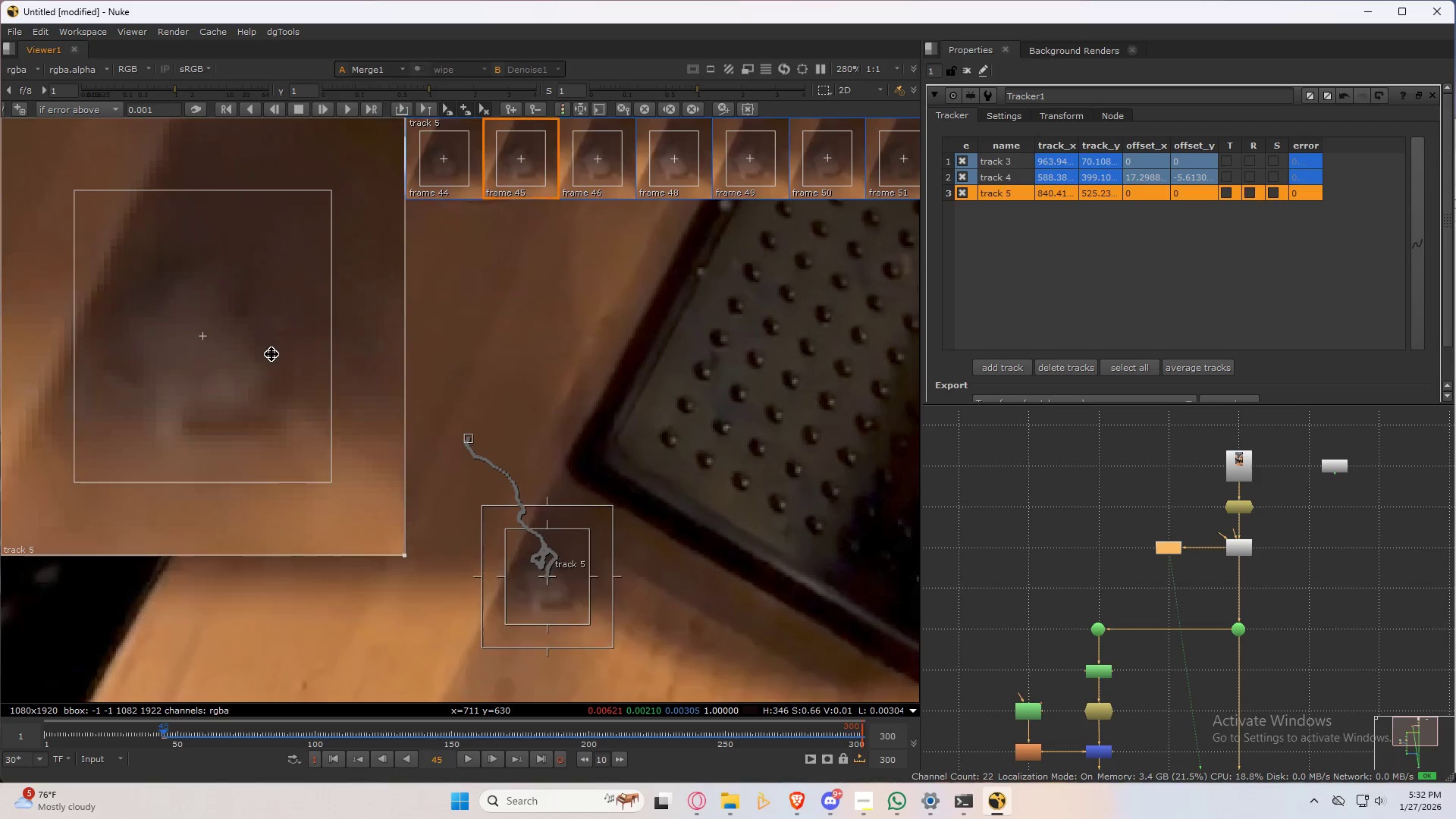 
key(ArrowRight)
 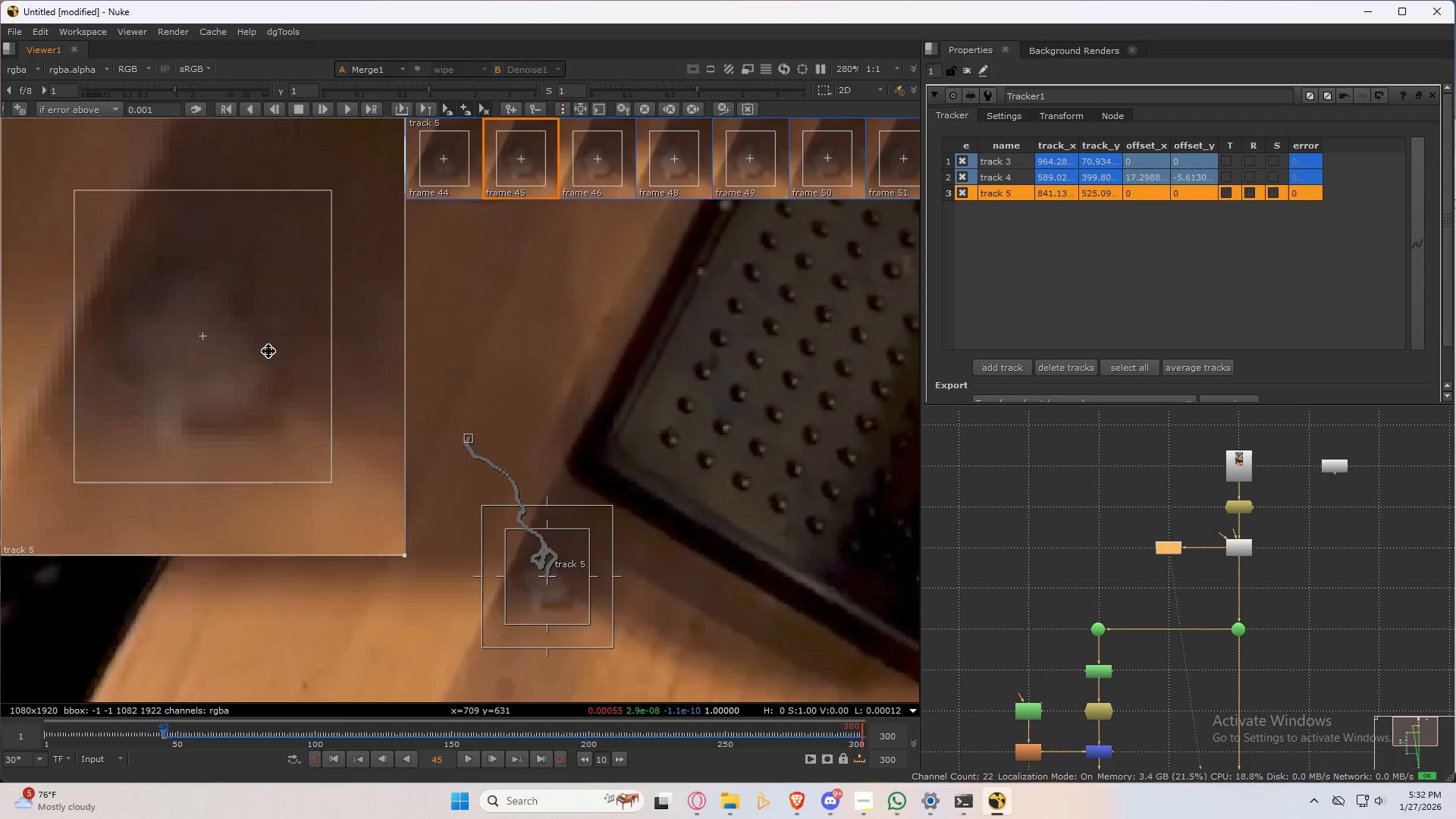 
key(ArrowLeft)
 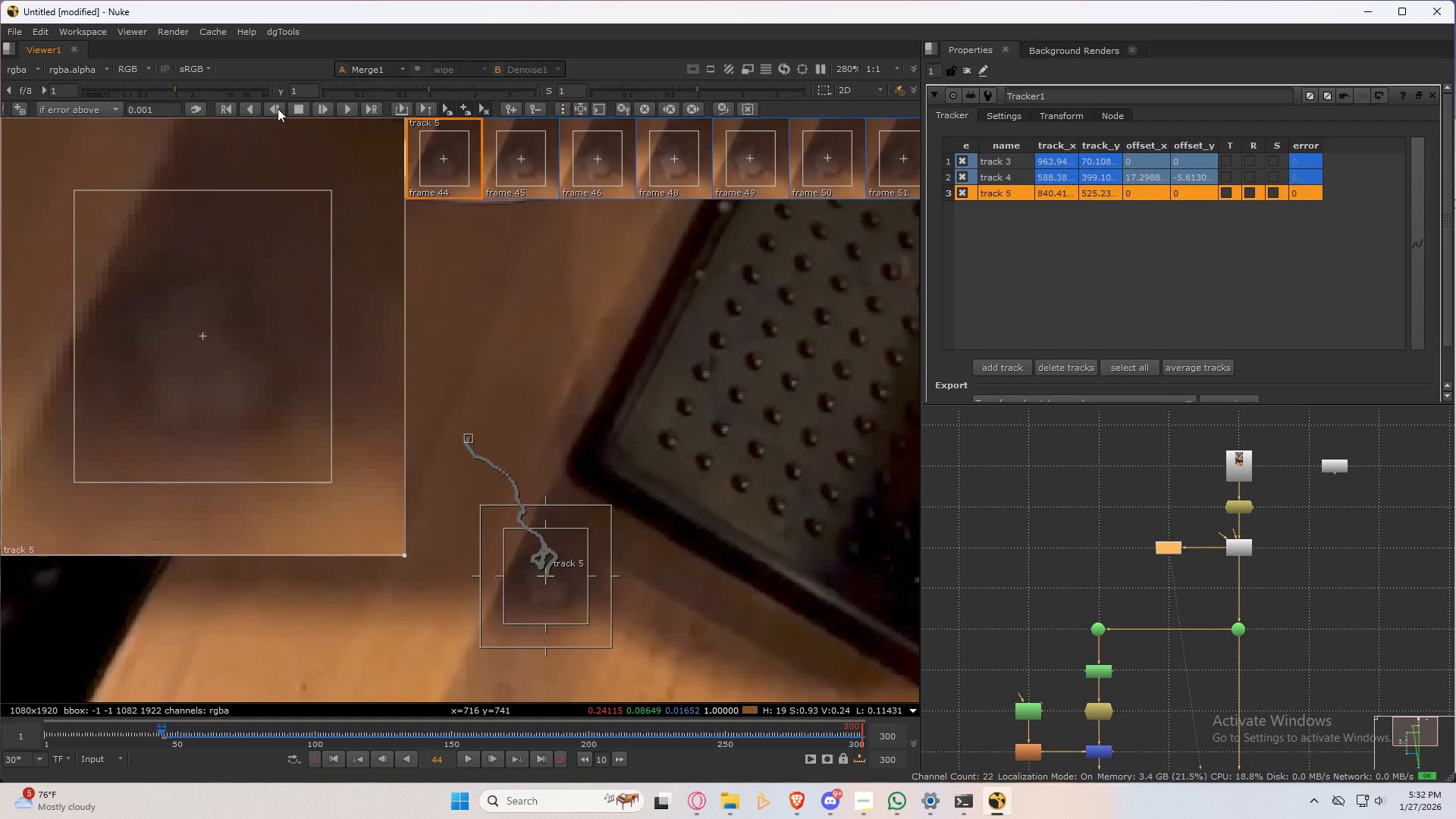 
left_click([277, 108])
 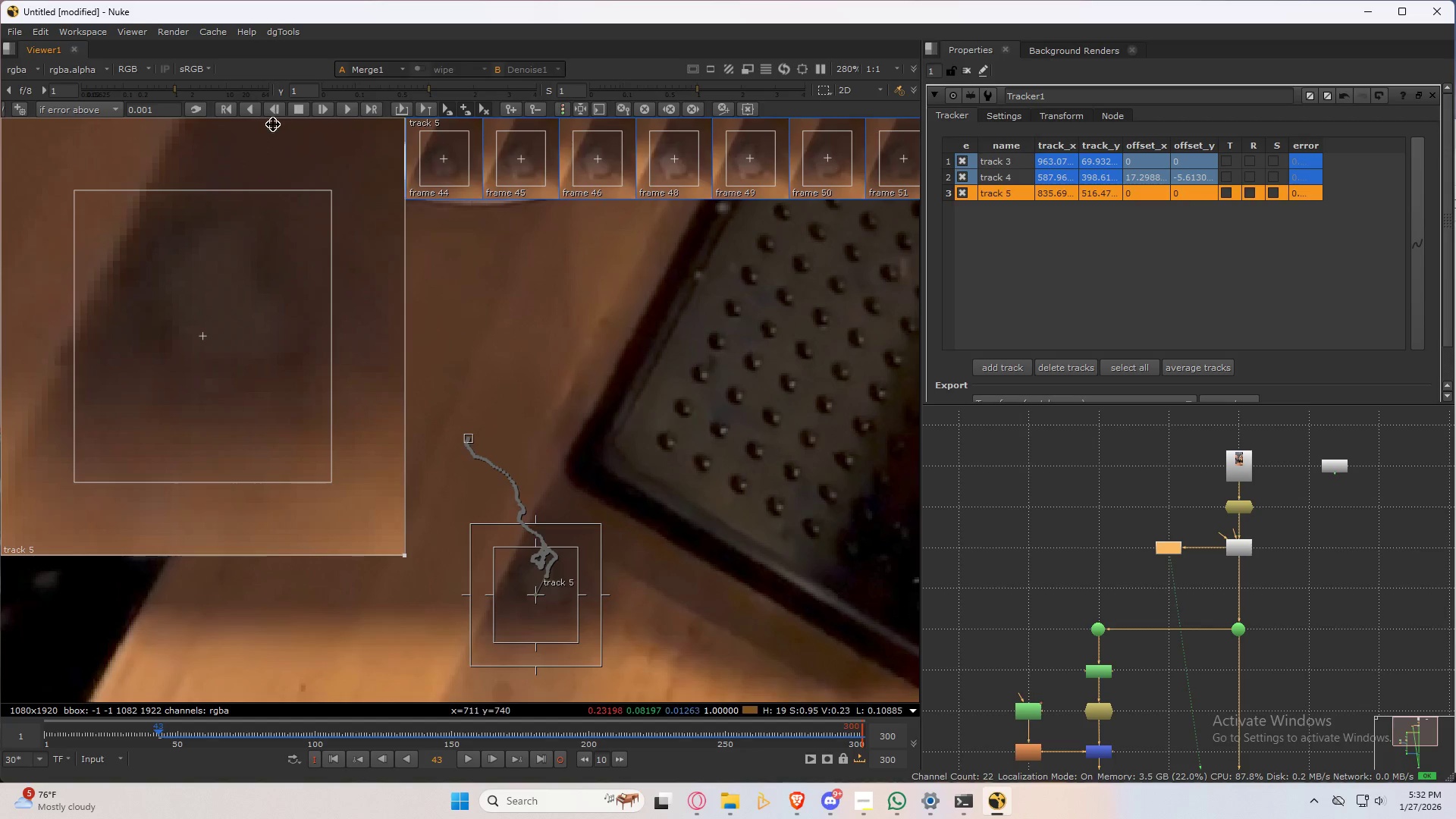 
left_click_drag(start_coordinate=[278, 293], to_coordinate=[252, 350])
 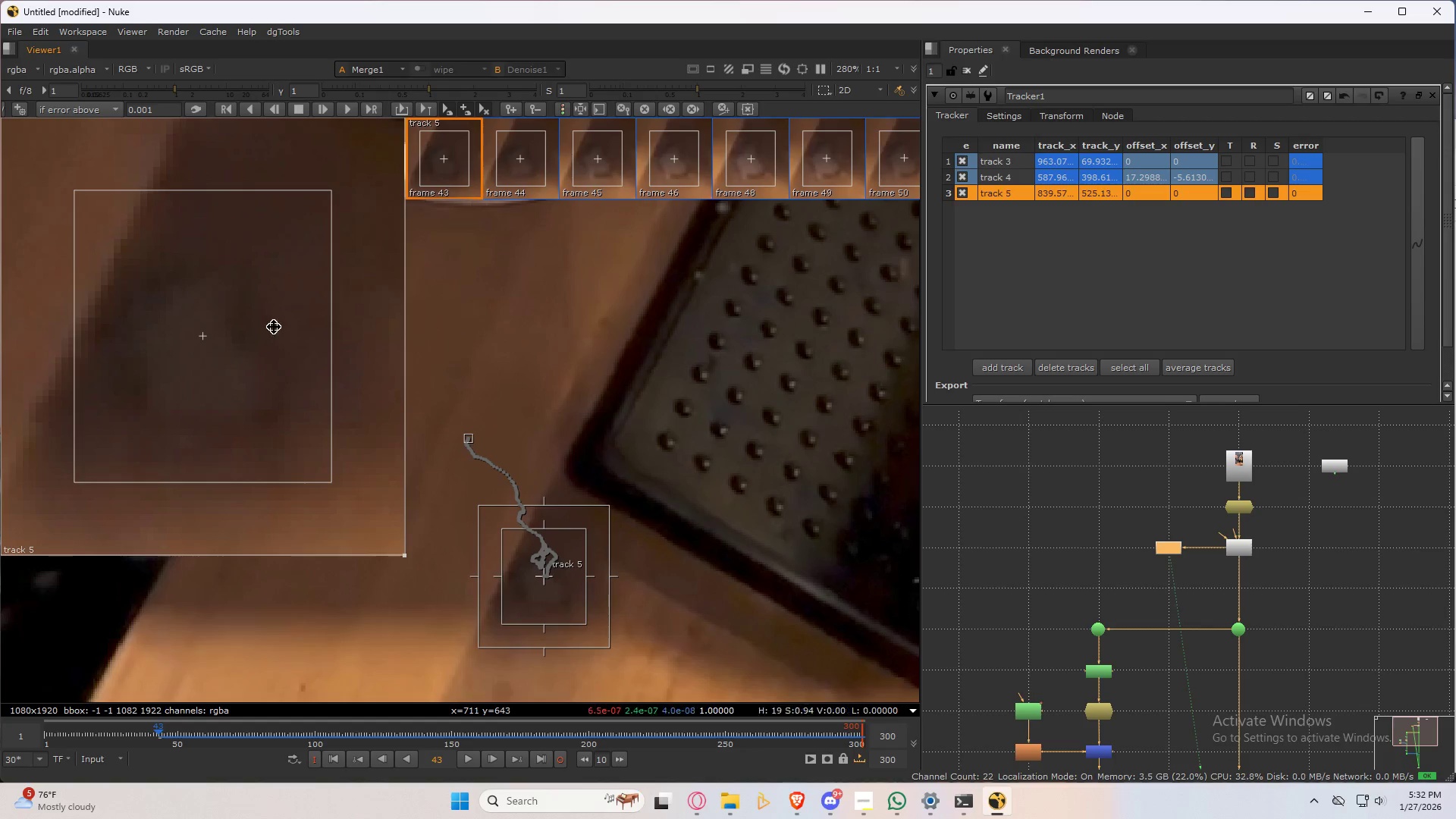 
key(ArrowRight)
 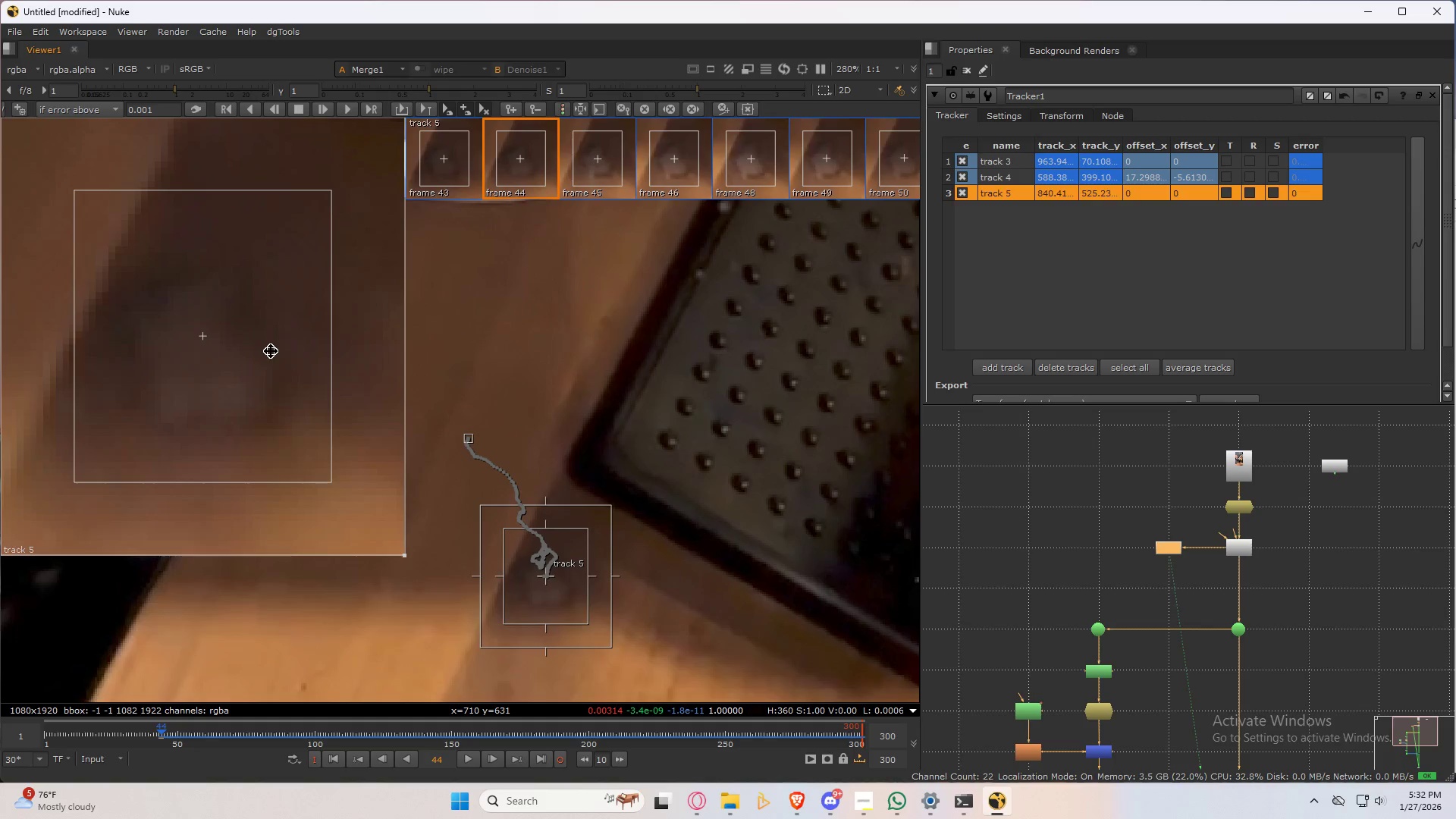 
key(ArrowLeft)
 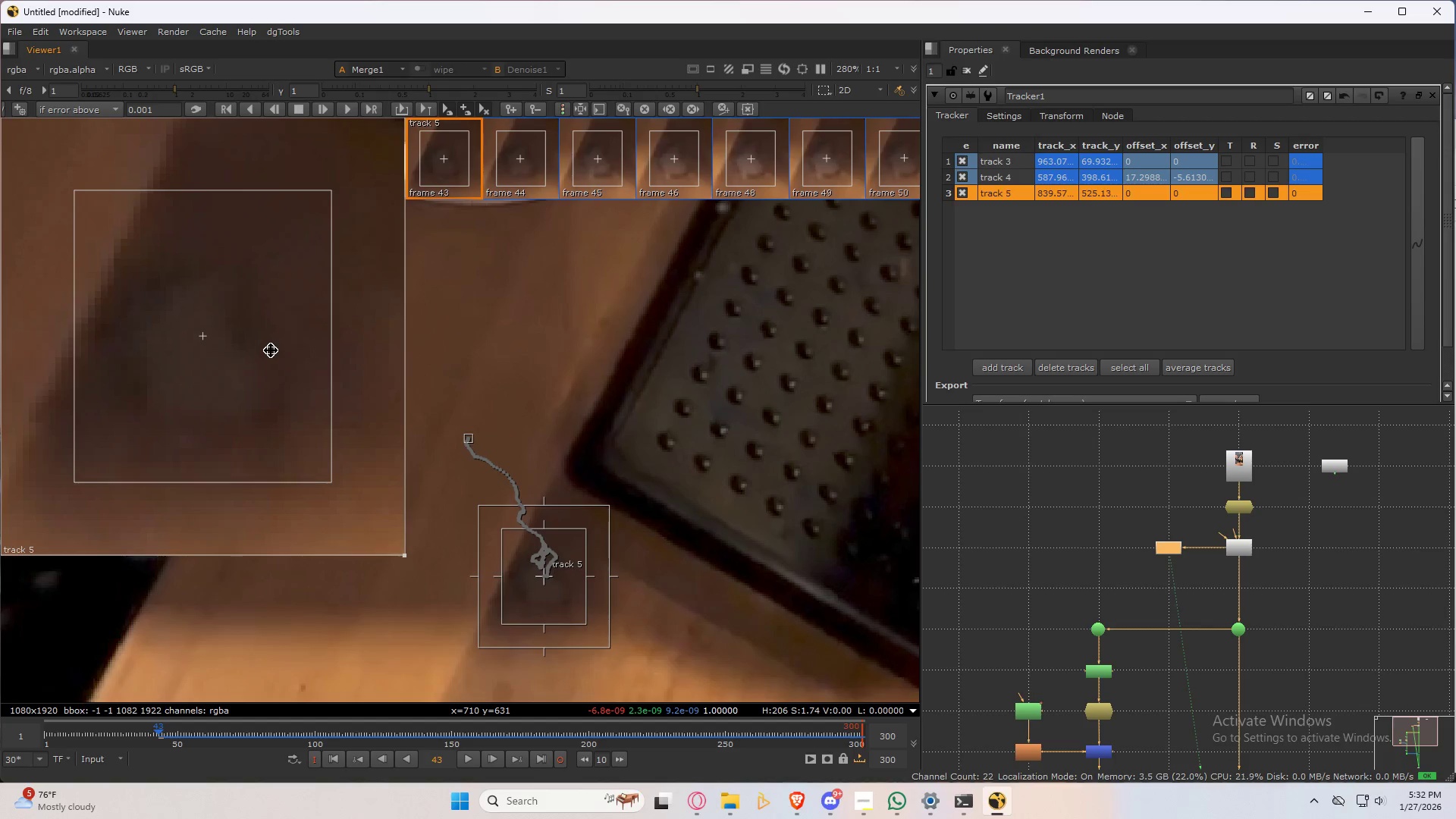 
key(ArrowRight)
 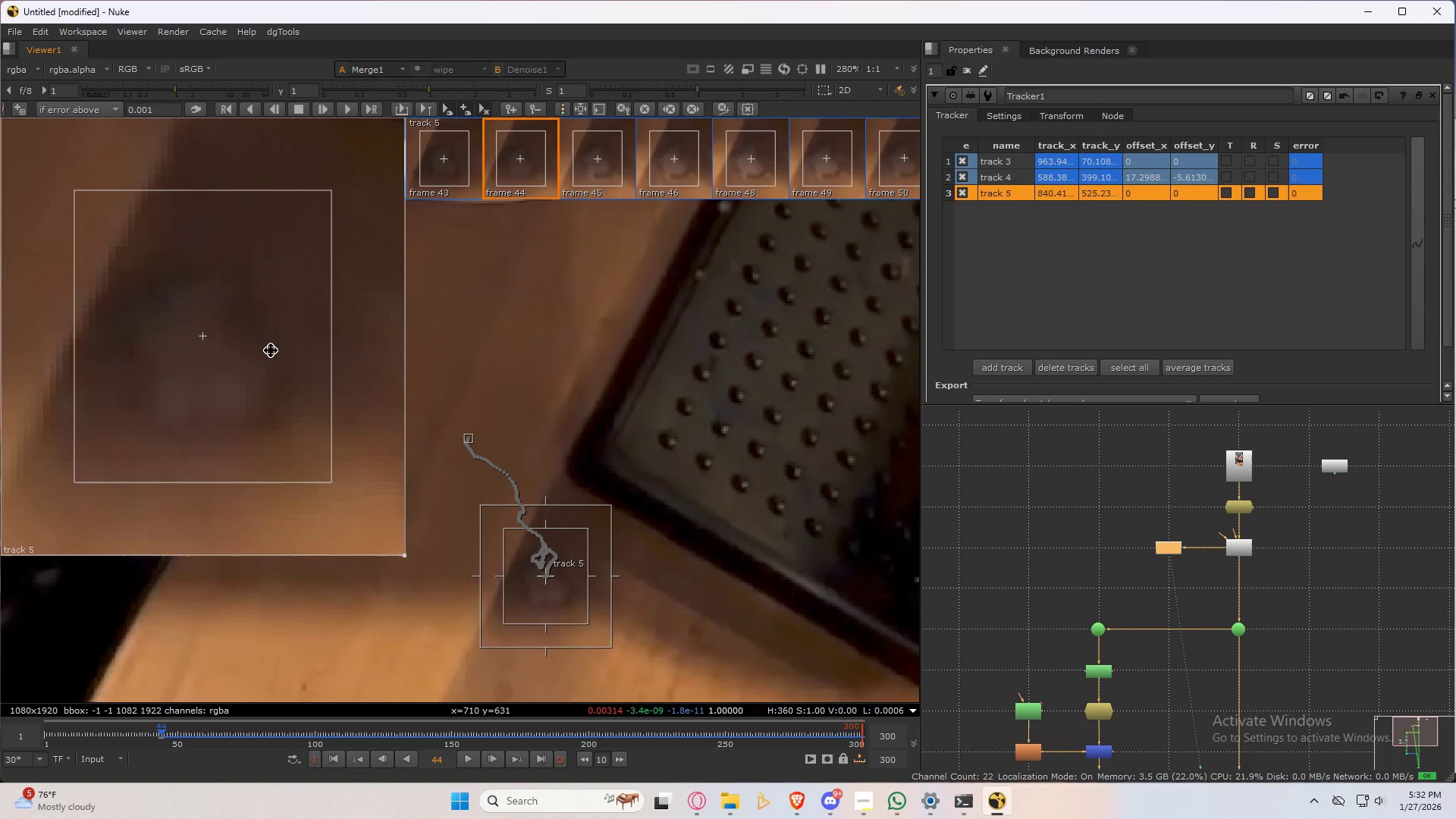 
key(ArrowLeft)
 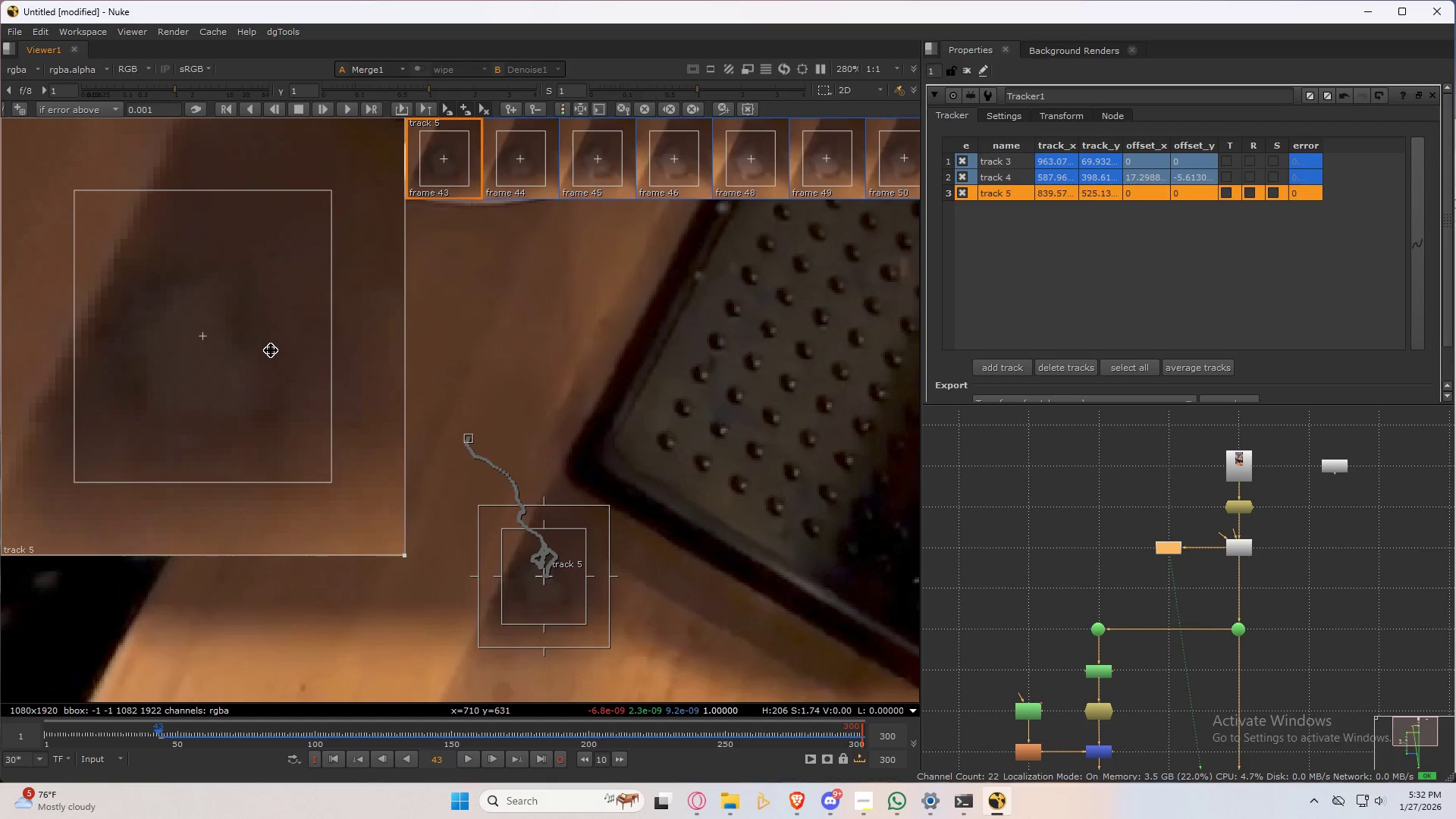 
key(ArrowRight)
 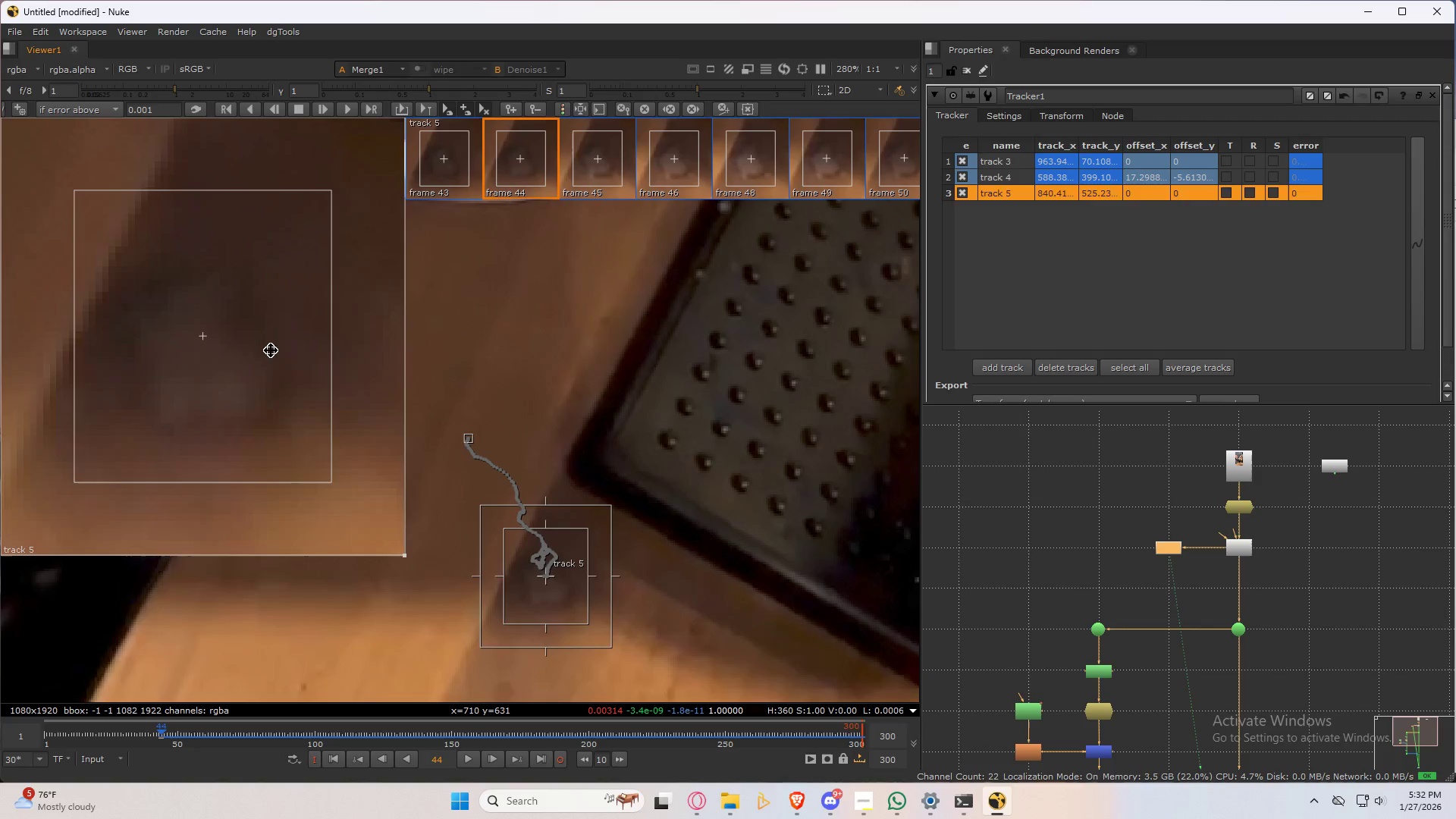 
key(ArrowLeft)
 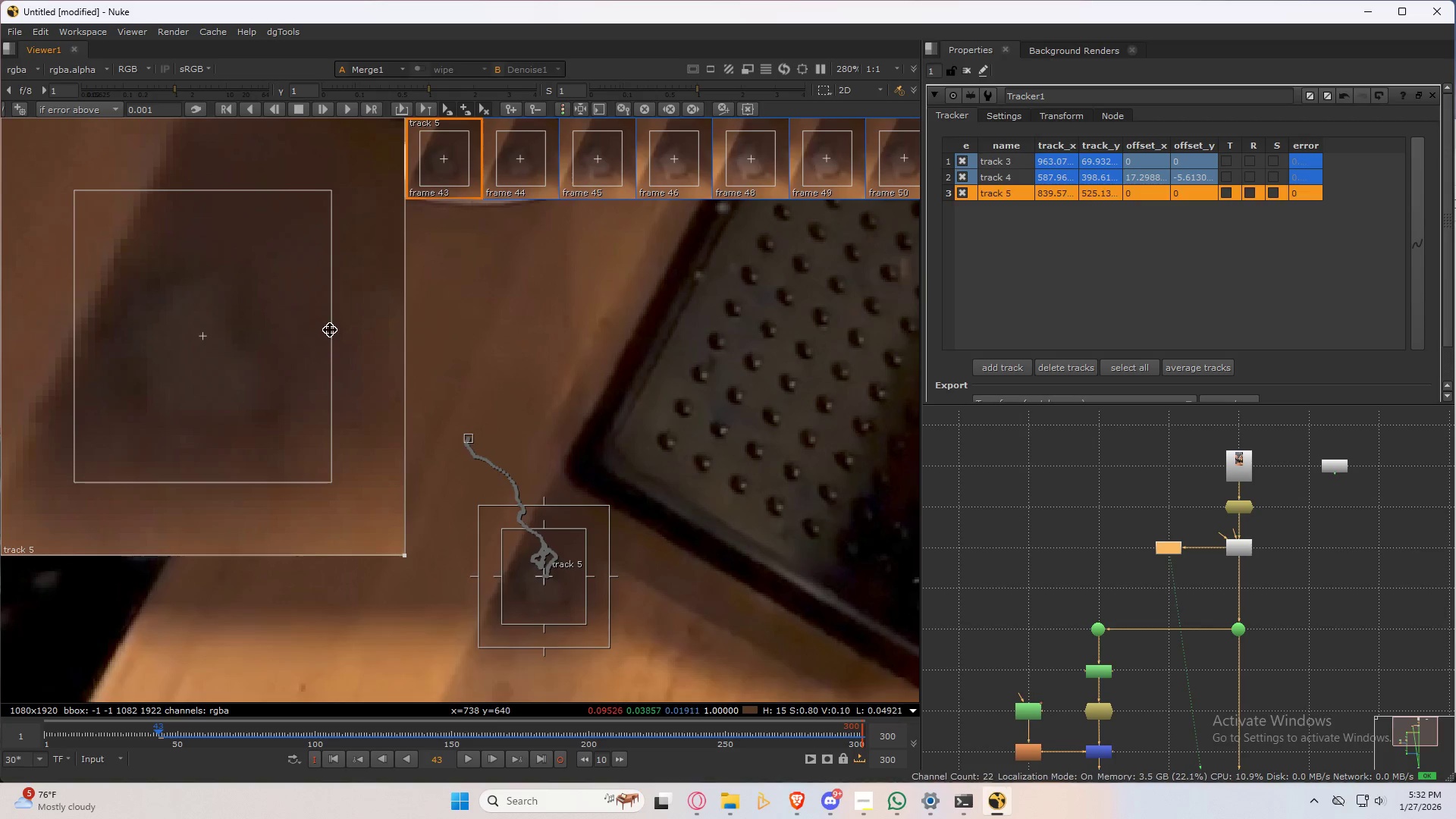 
key(ArrowRight)
 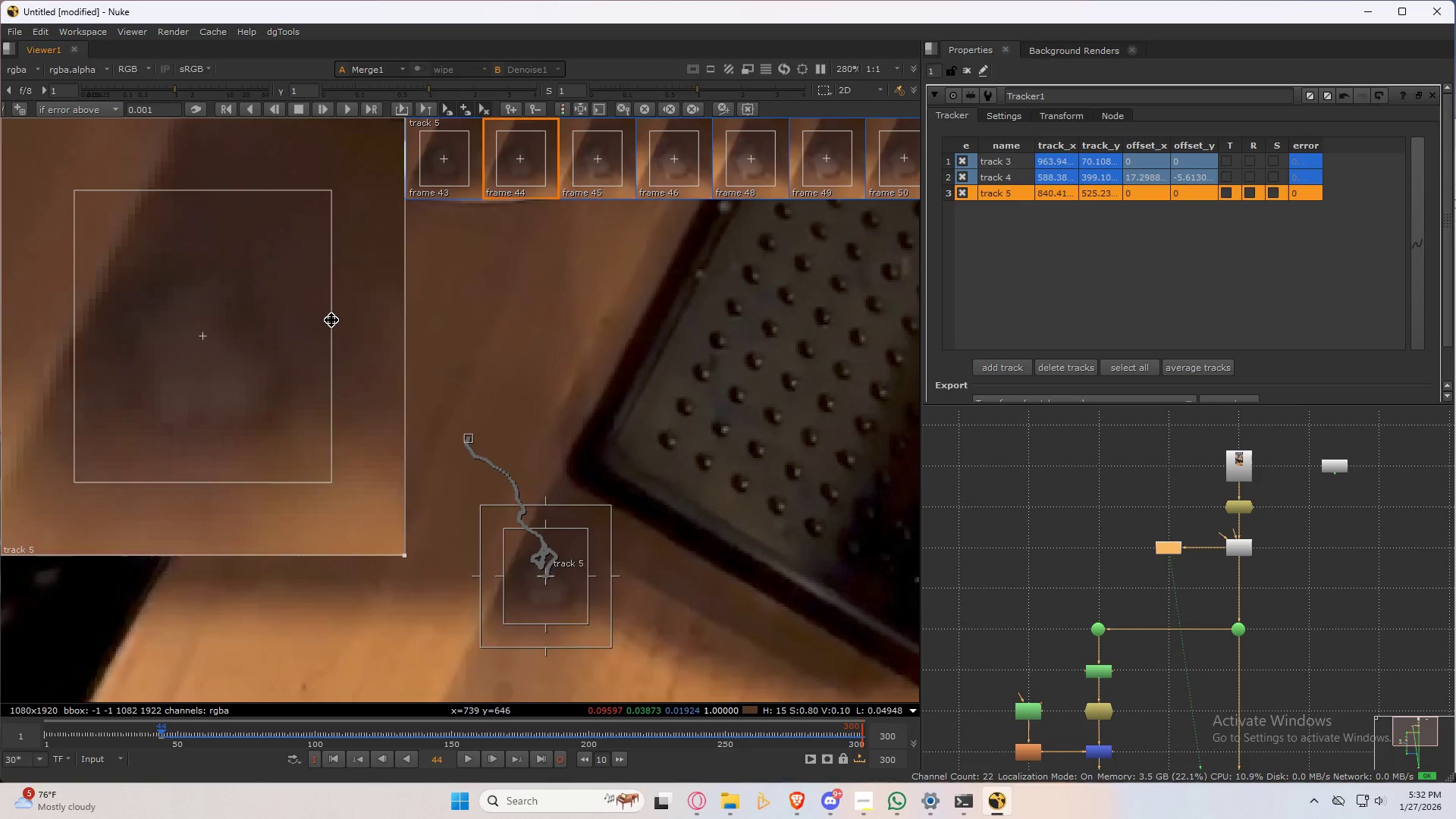 
key(ArrowLeft)
 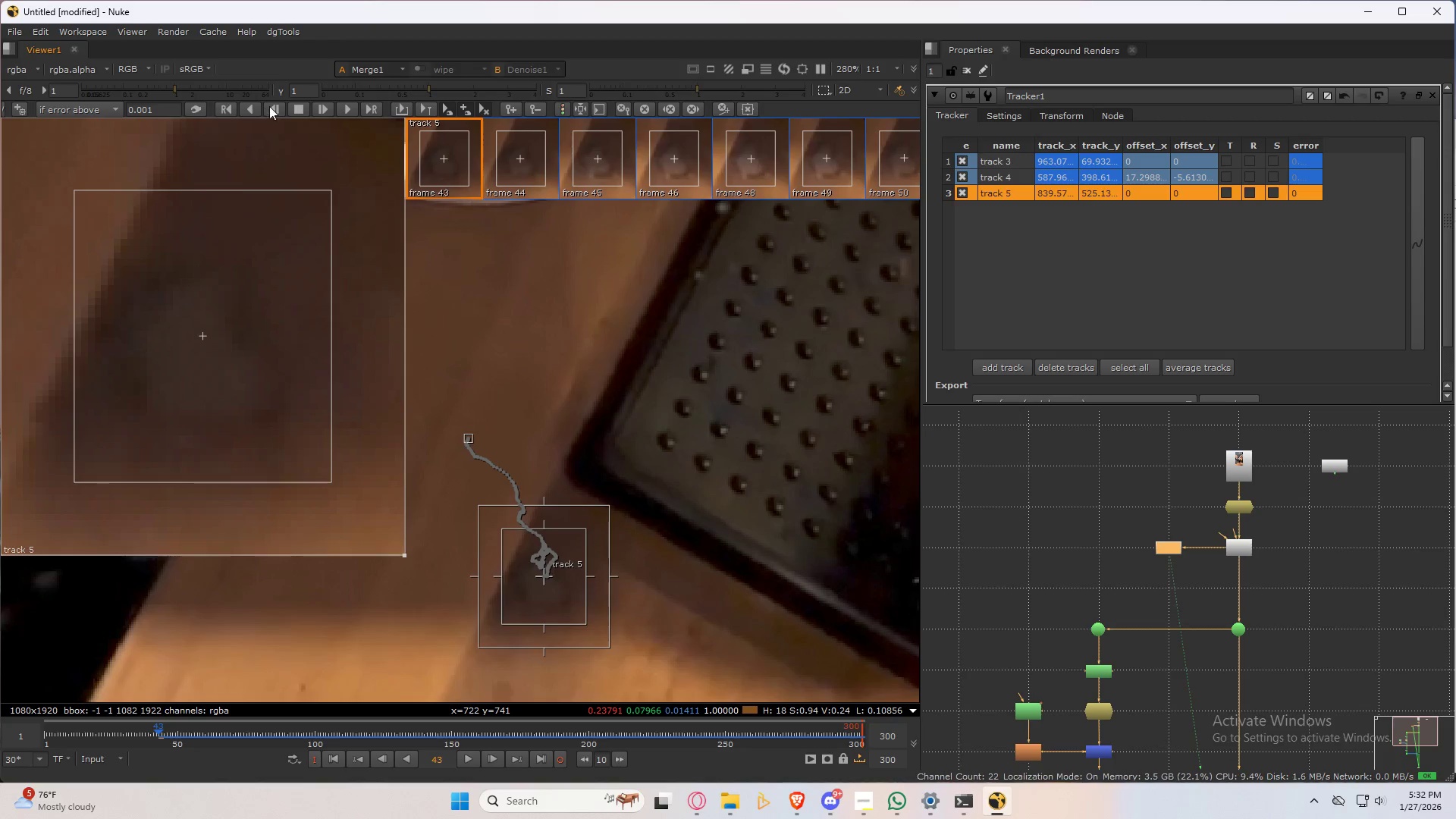 
left_click([277, 108])
 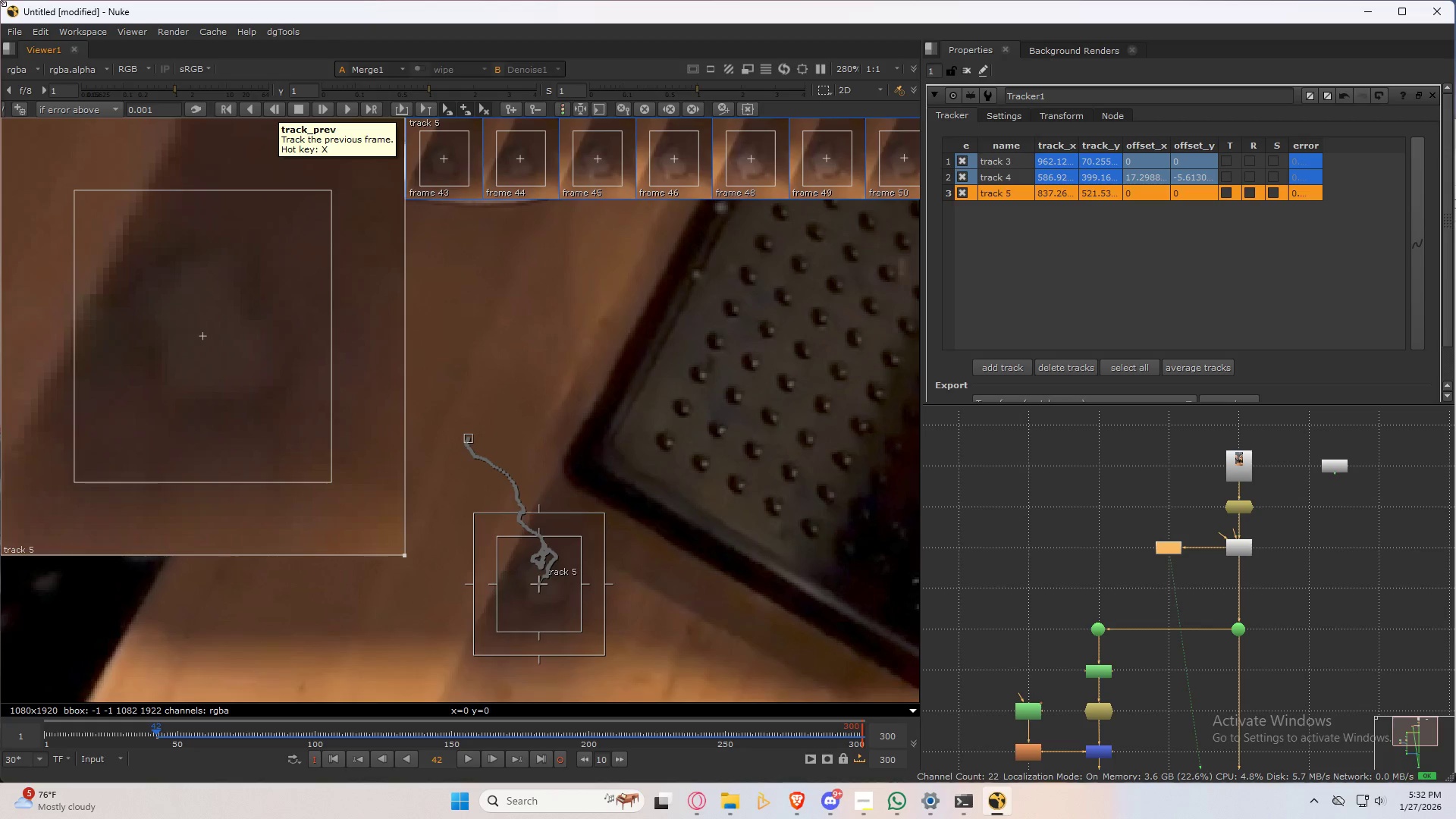 
key(ArrowRight)
 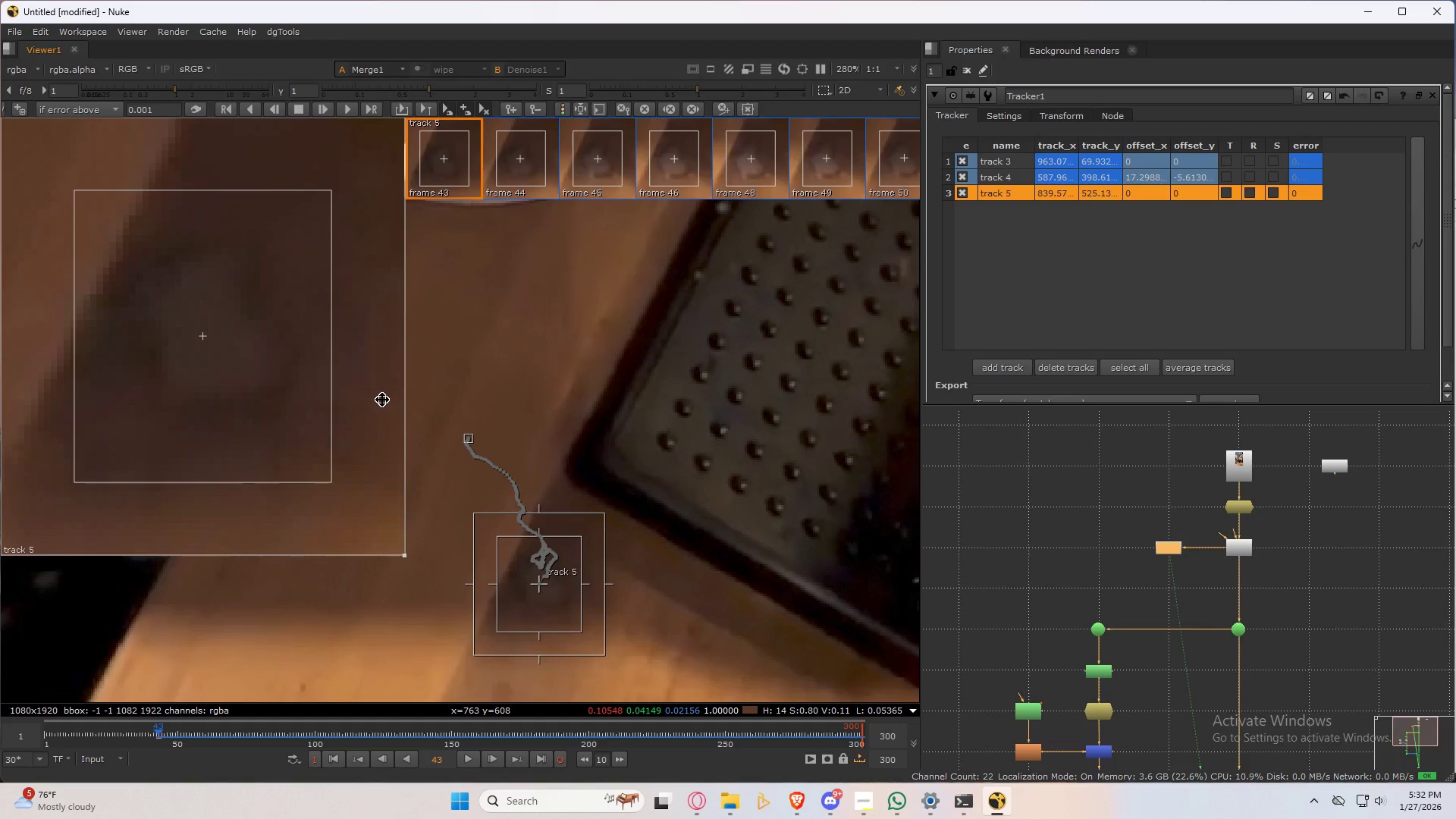 
key(ArrowLeft)
 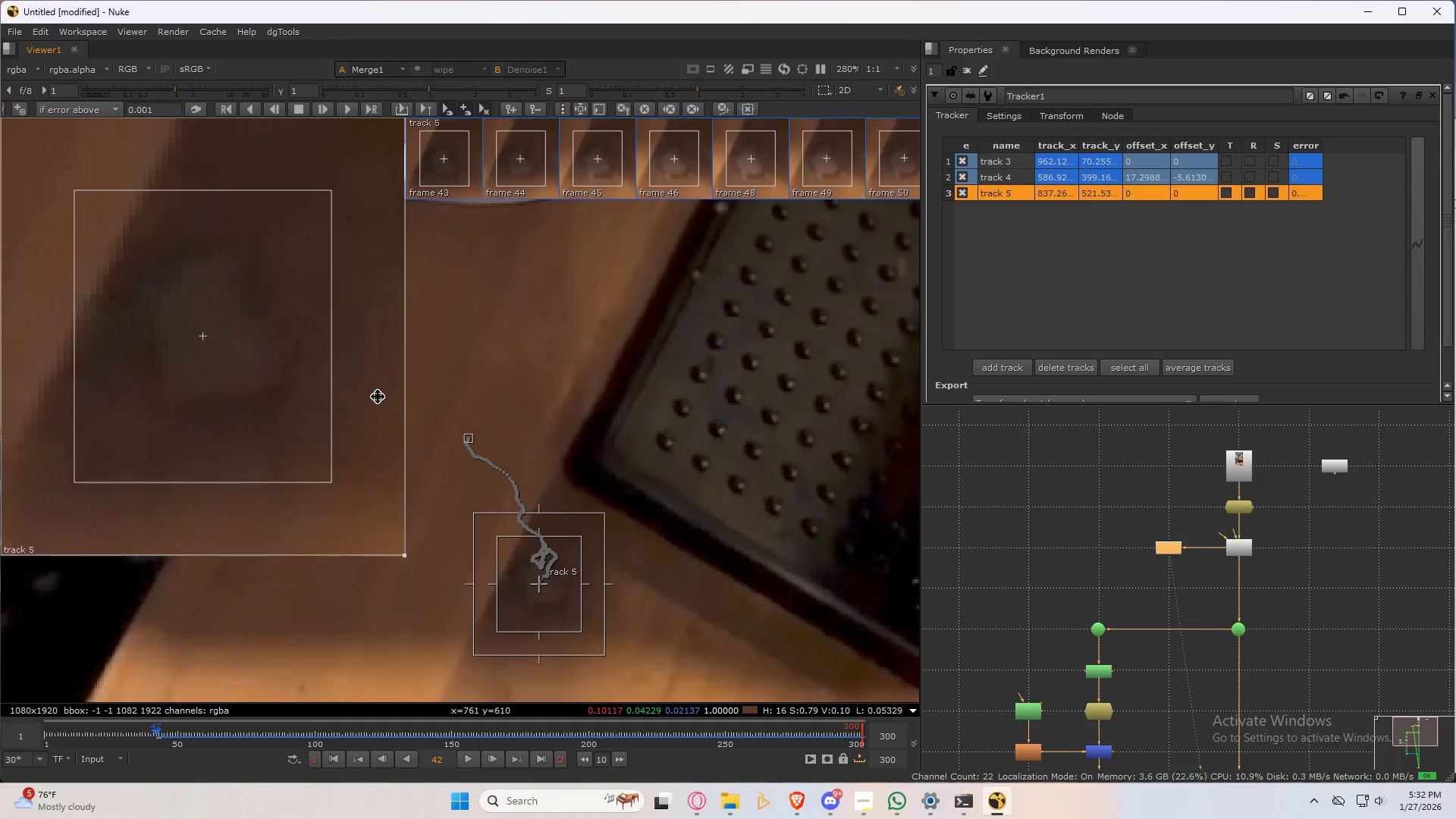 
key(ArrowRight)
 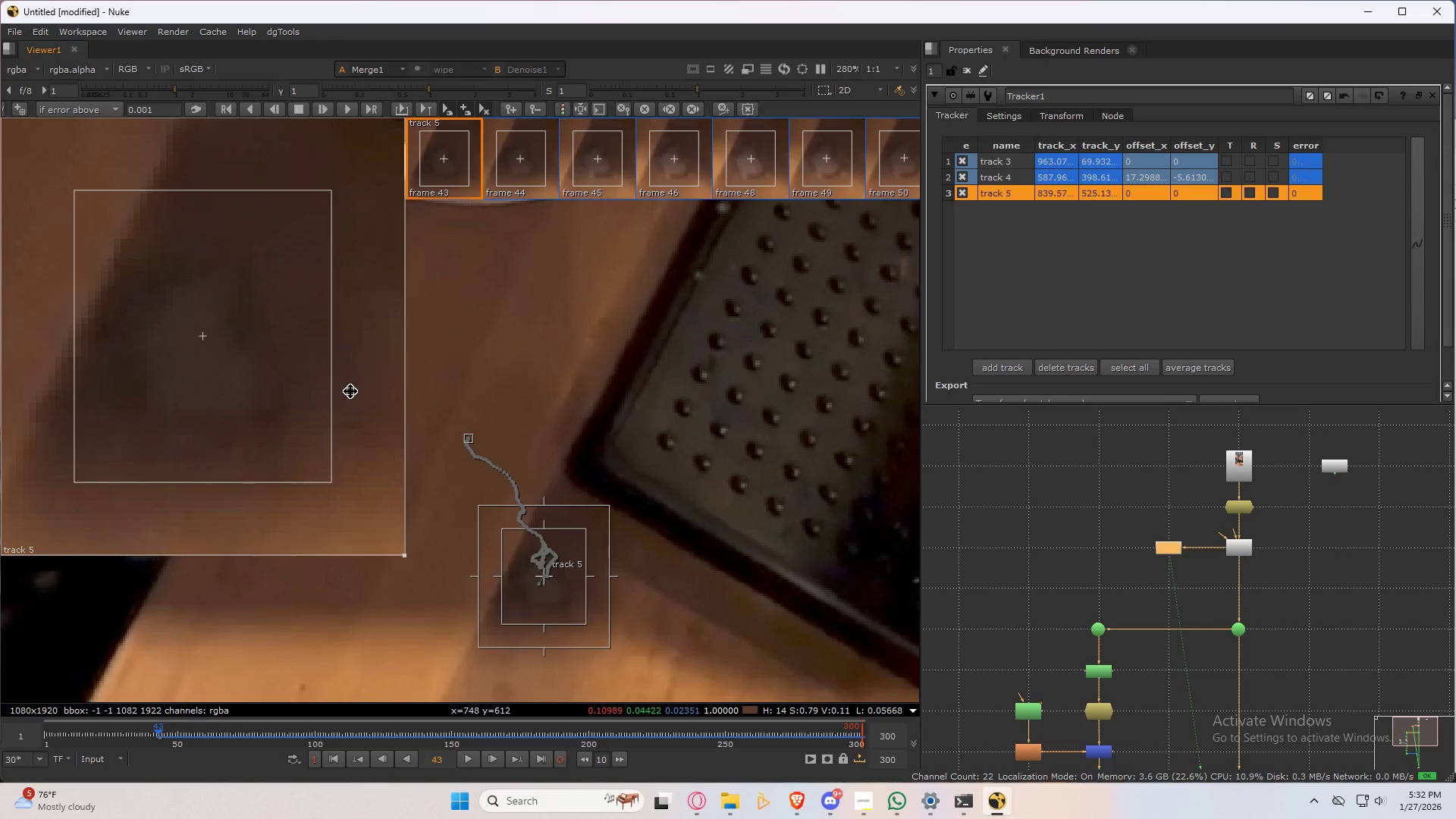 
key(ArrowLeft)
 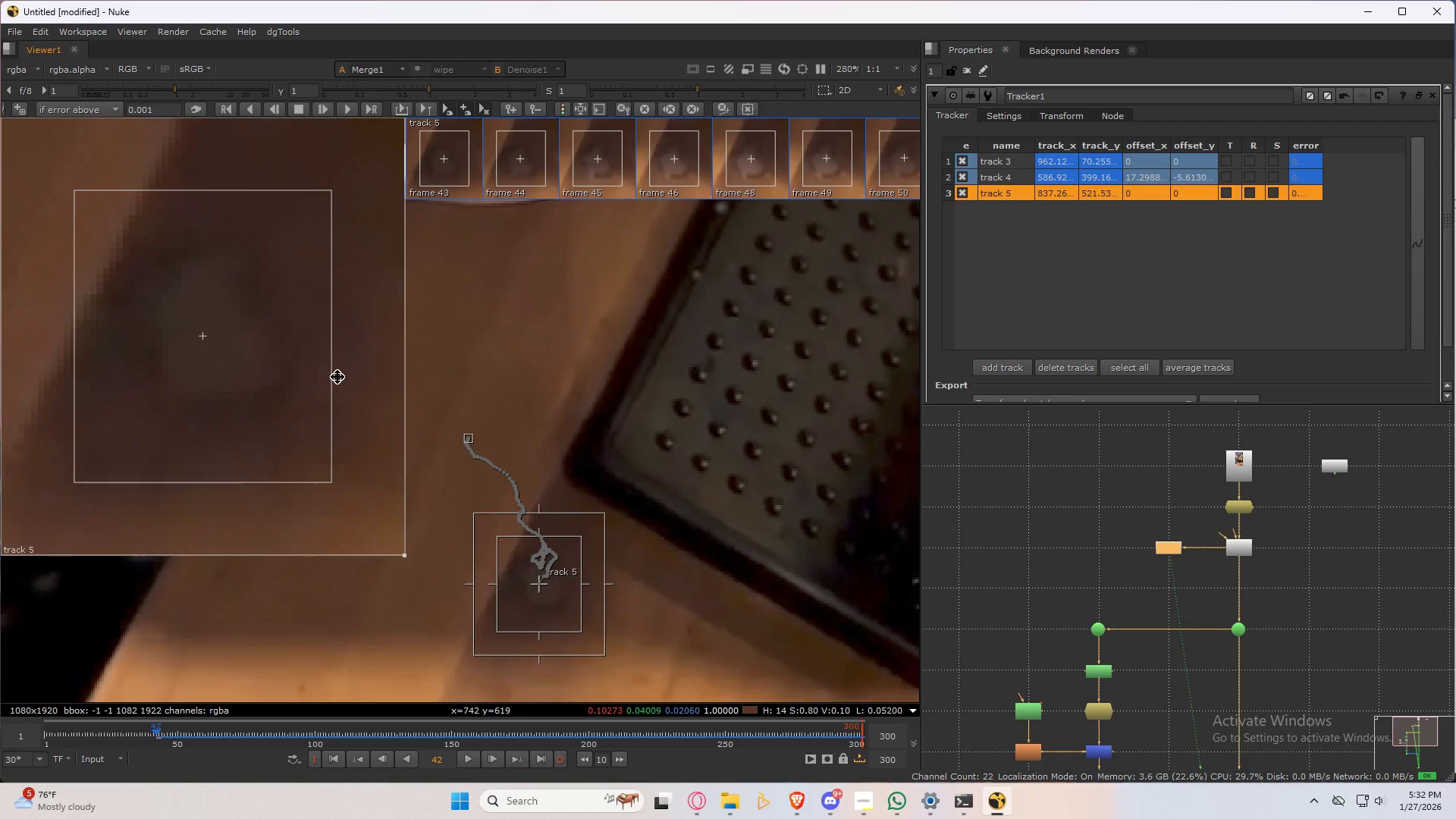 
key(ArrowRight)
 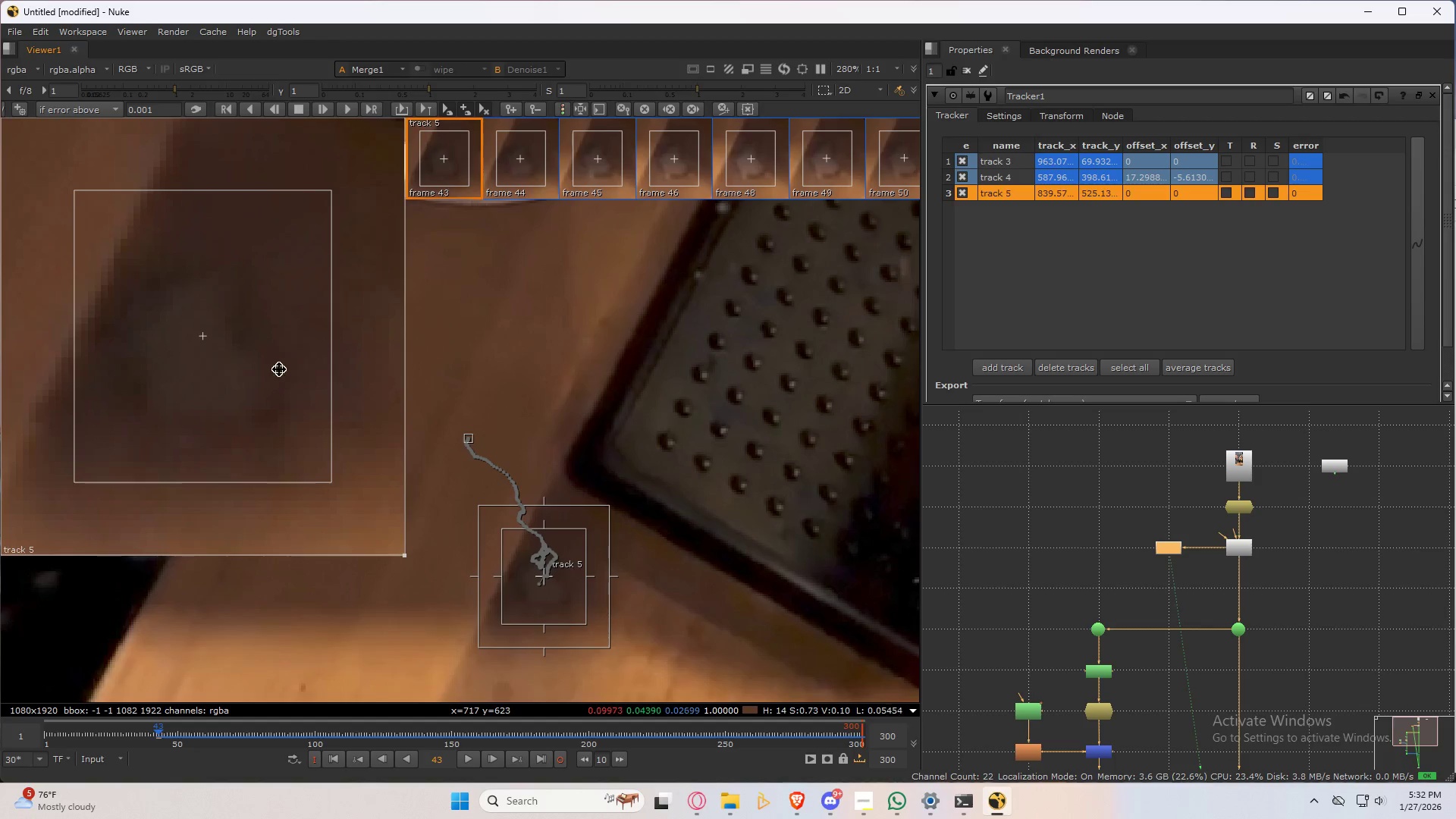 
key(ArrowLeft)
 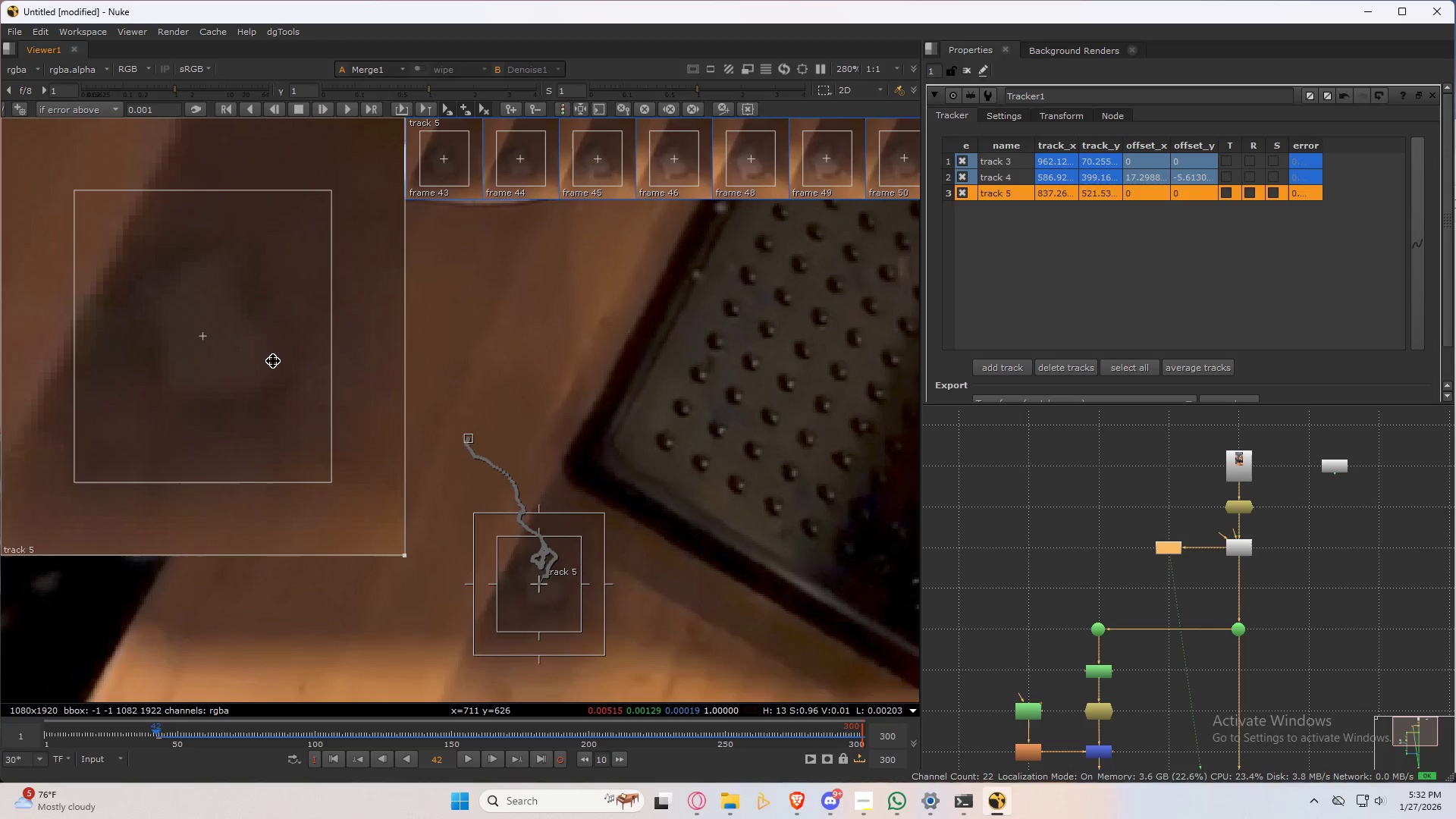 
left_click_drag(start_coordinate=[273, 361], to_coordinate=[262, 393])
 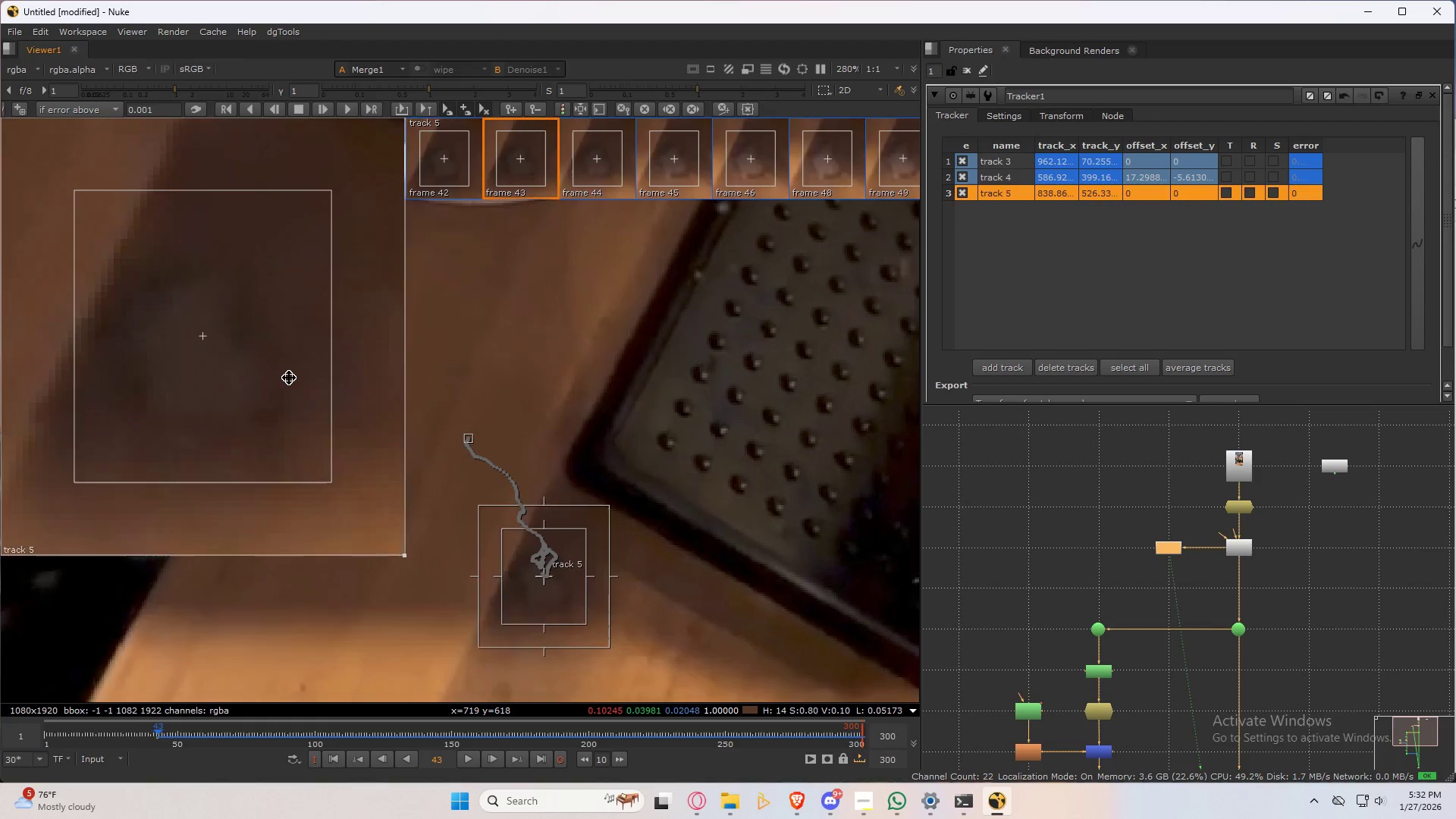 
key(ArrowRight)
 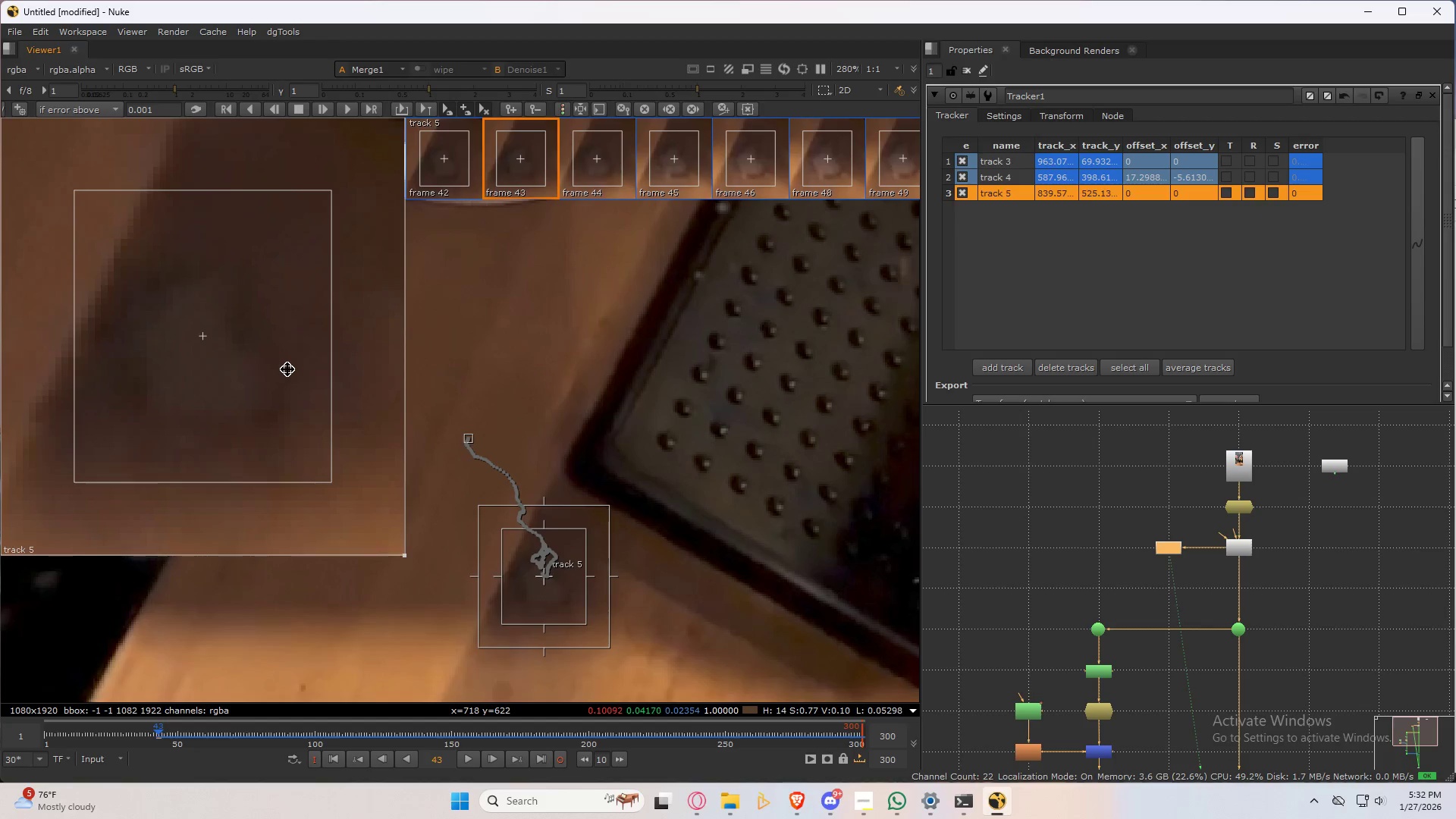 
key(ArrowLeft)
 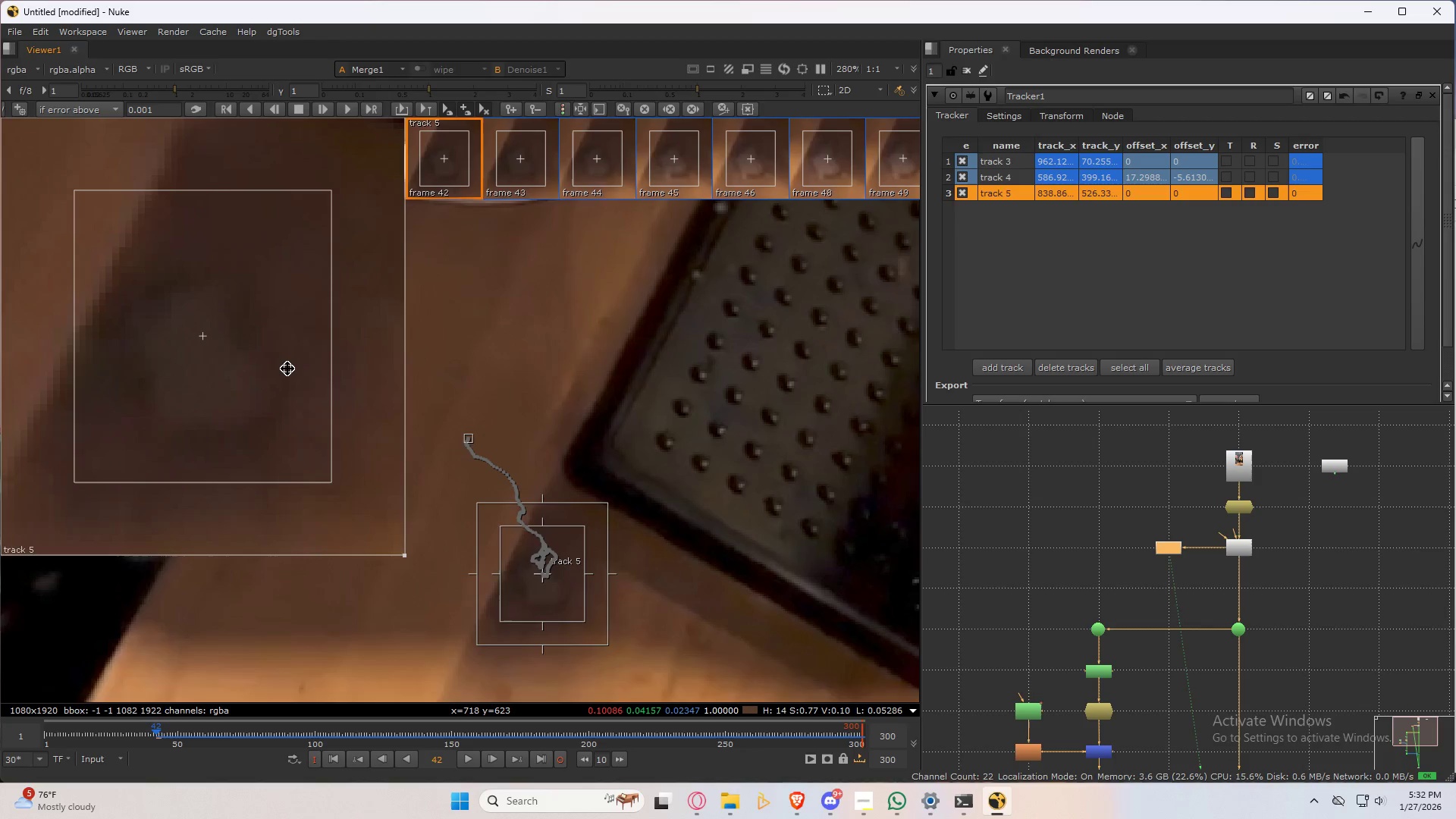 
key(ArrowRight)
 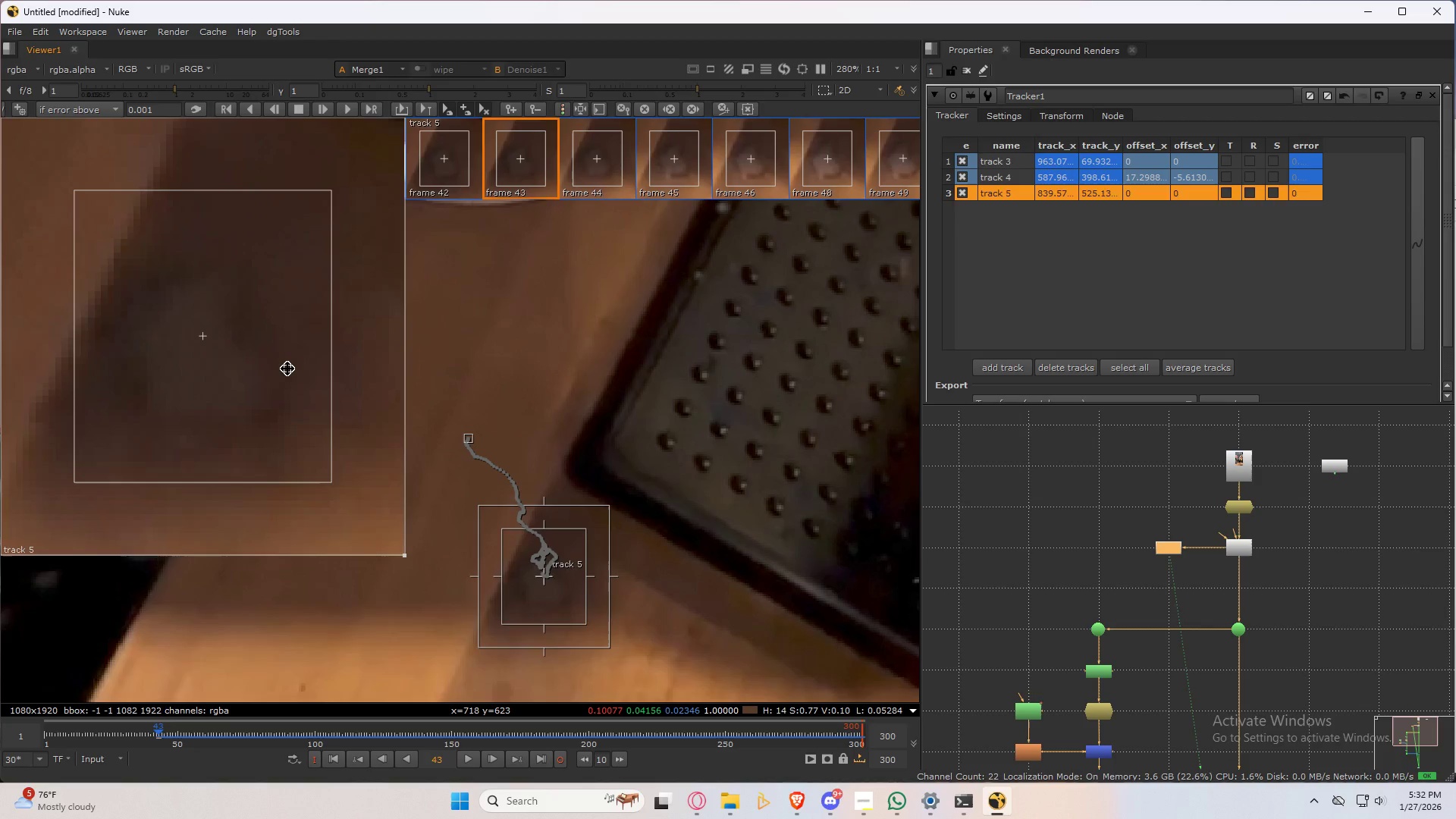 
key(ArrowLeft)
 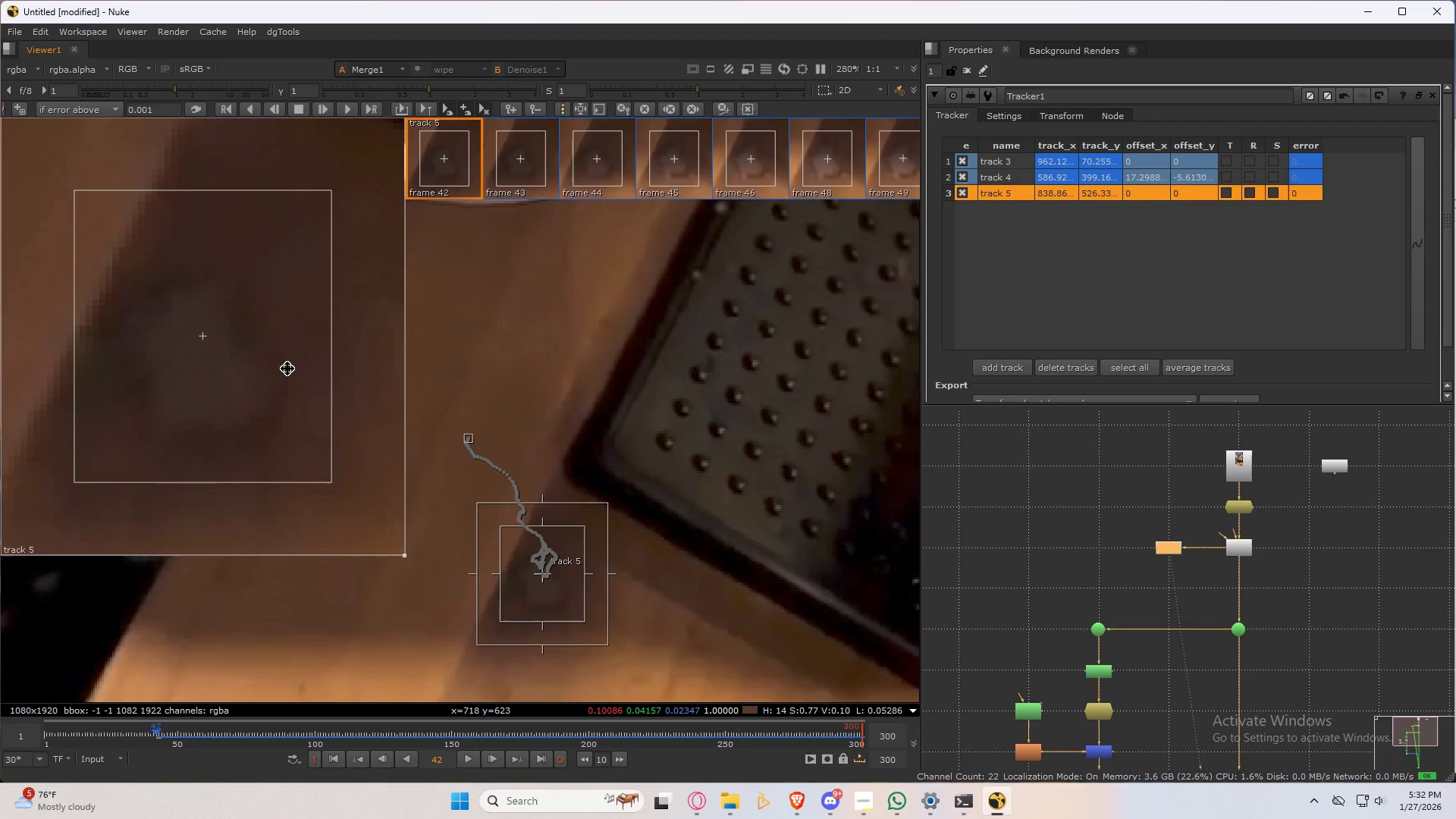 
left_click_drag(start_coordinate=[287, 369], to_coordinate=[287, 365])
 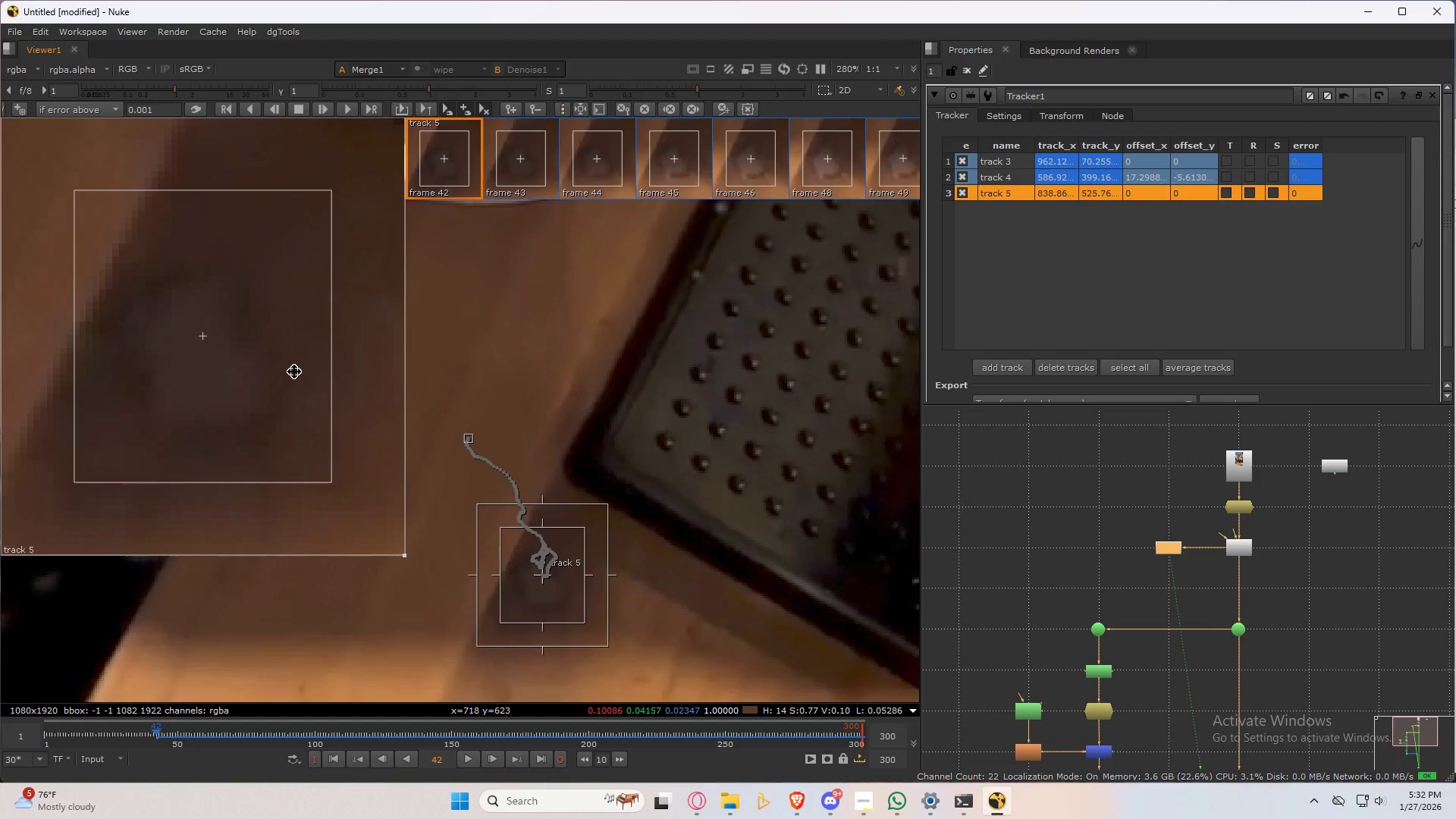 
key(ArrowRight)
 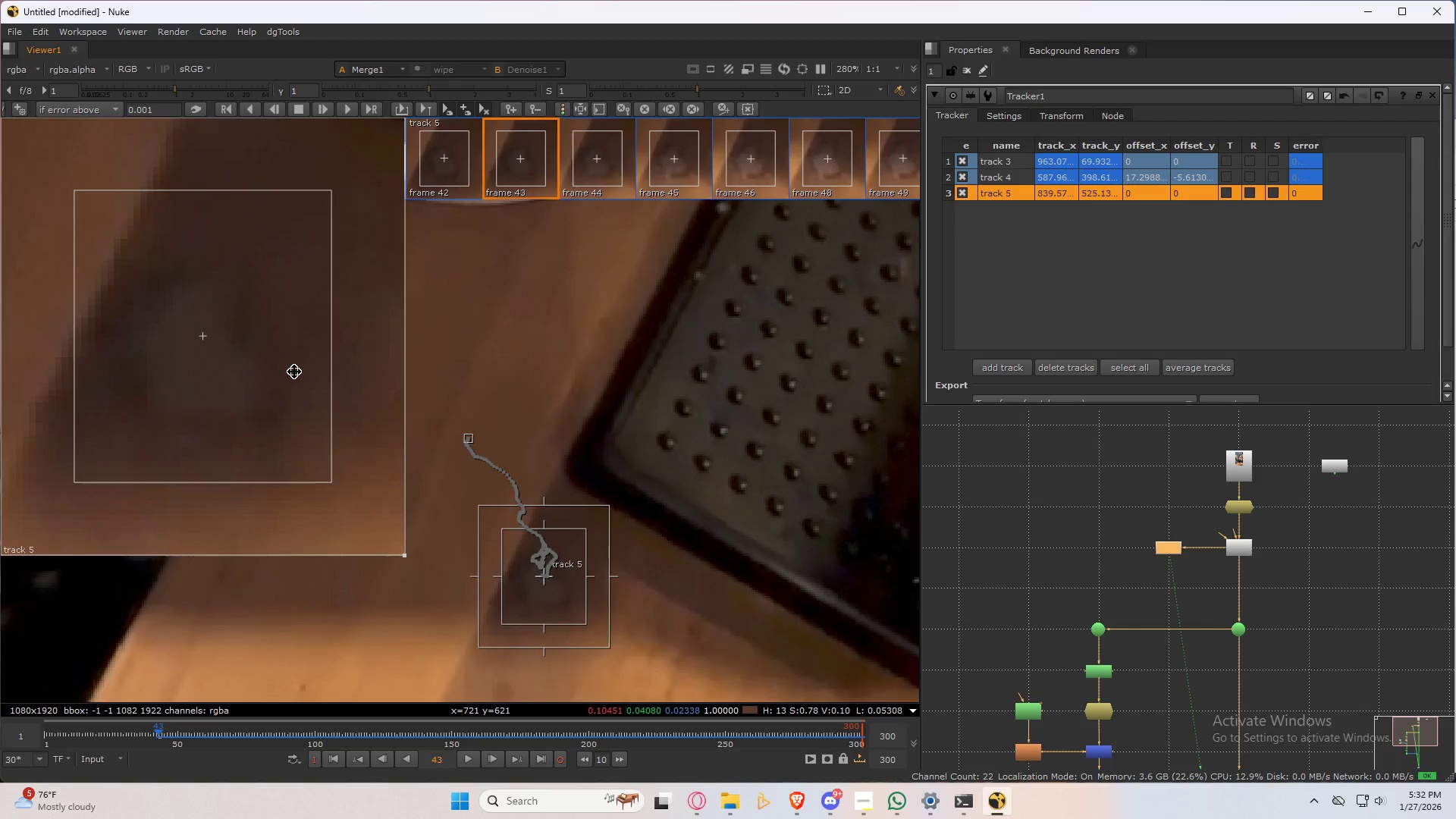 
key(ArrowLeft)
 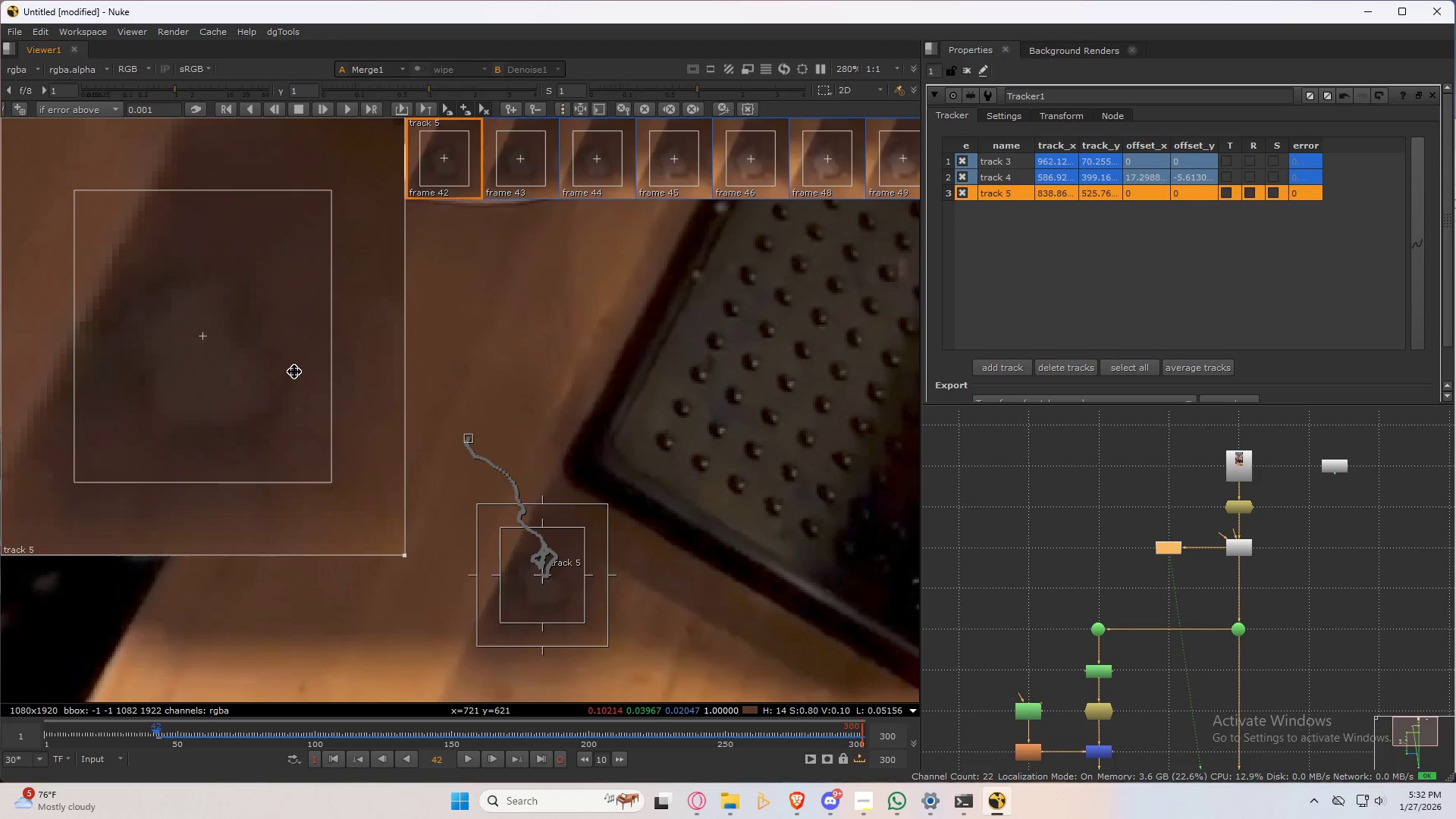 
key(ArrowRight)
 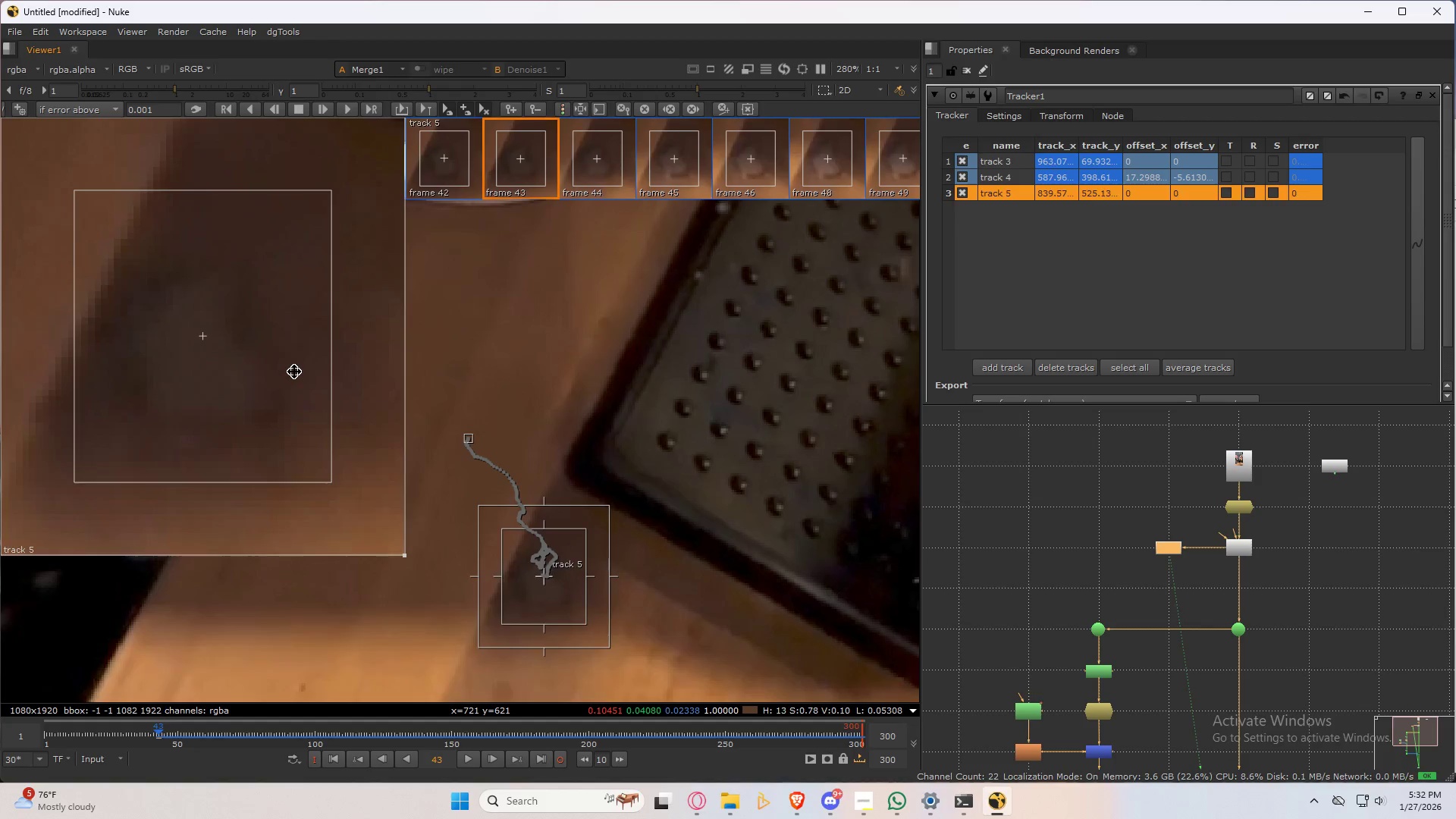 
key(ArrowLeft)
 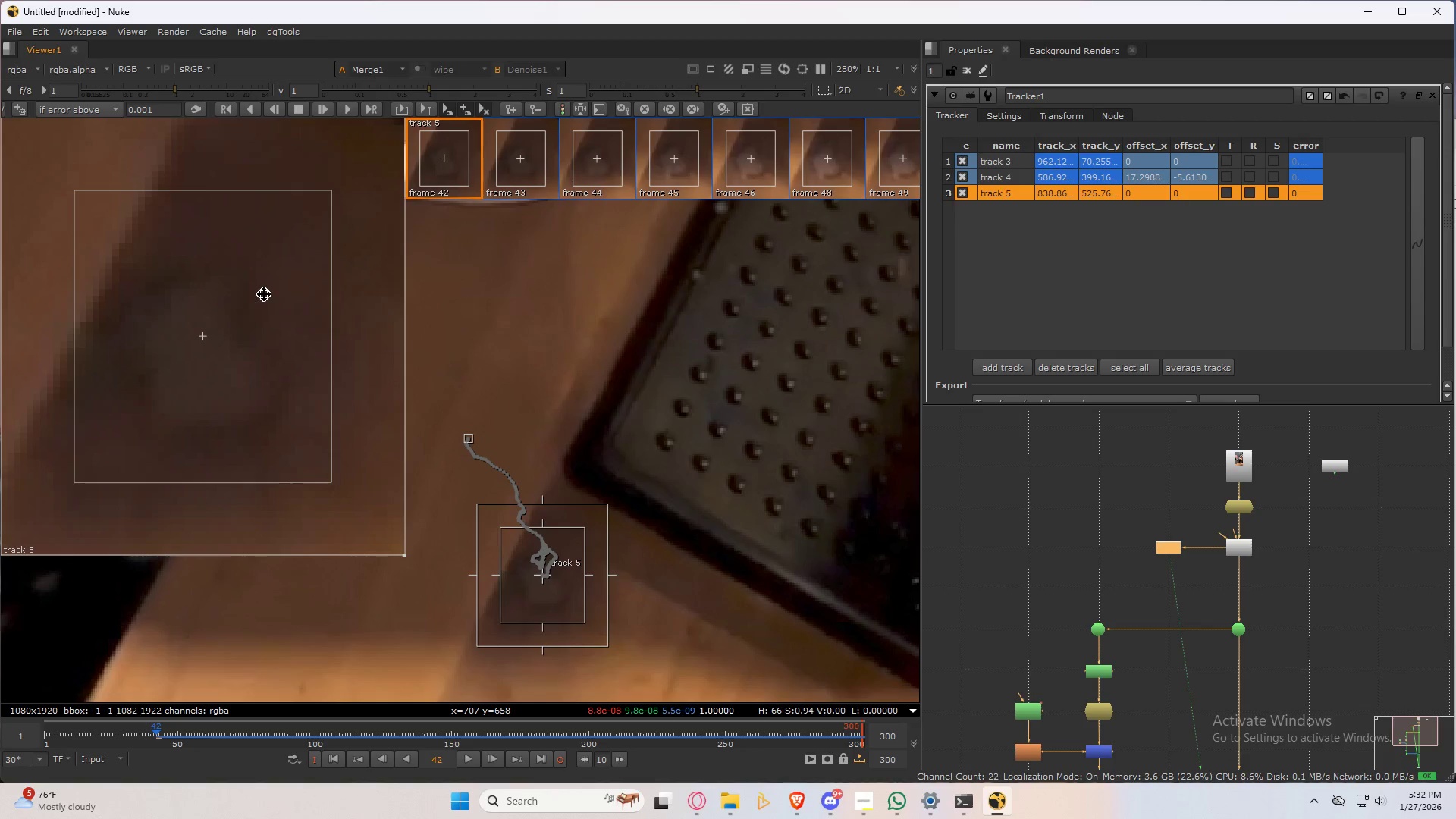 
key(ArrowRight)
 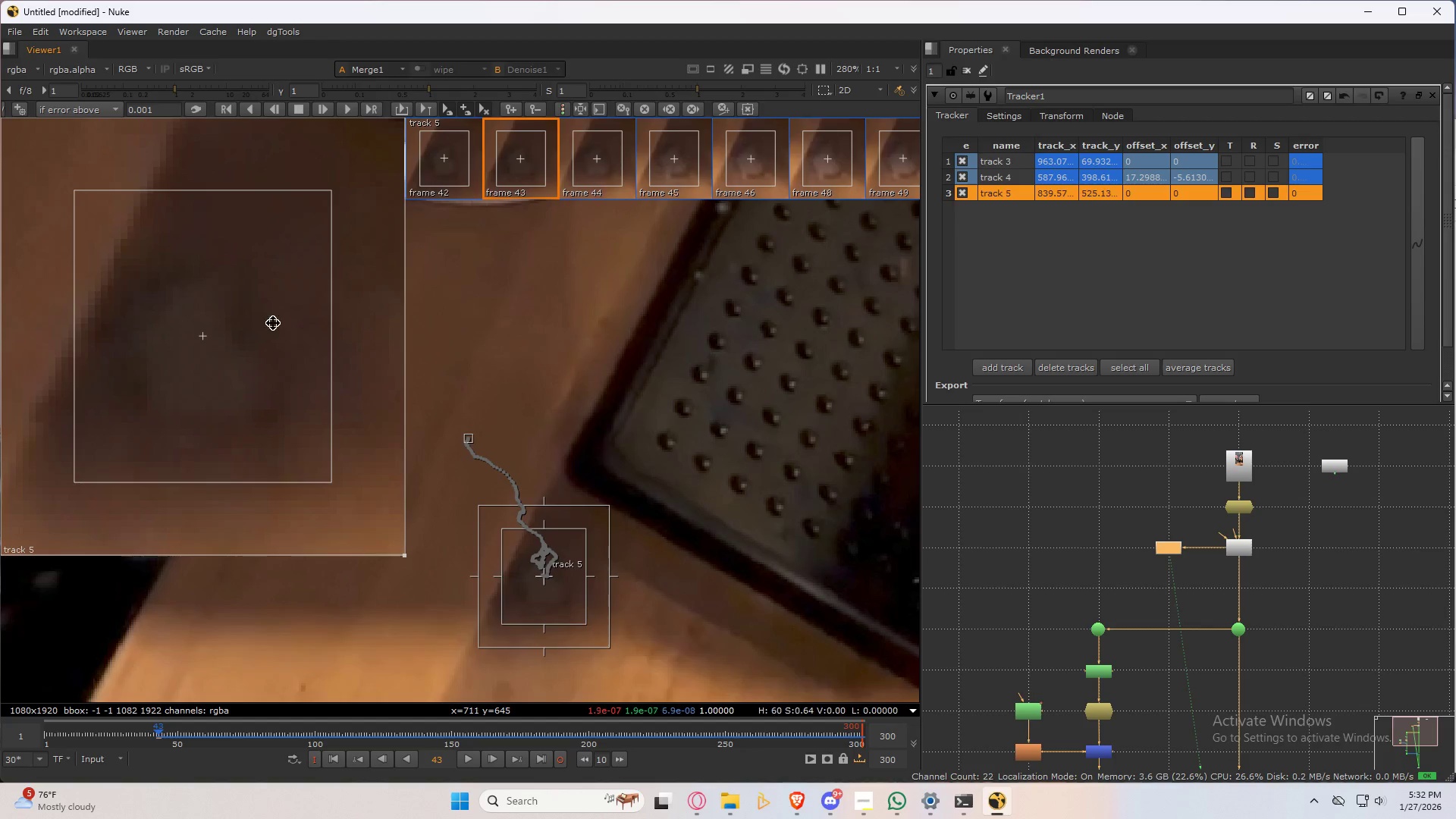 
key(ArrowLeft)
 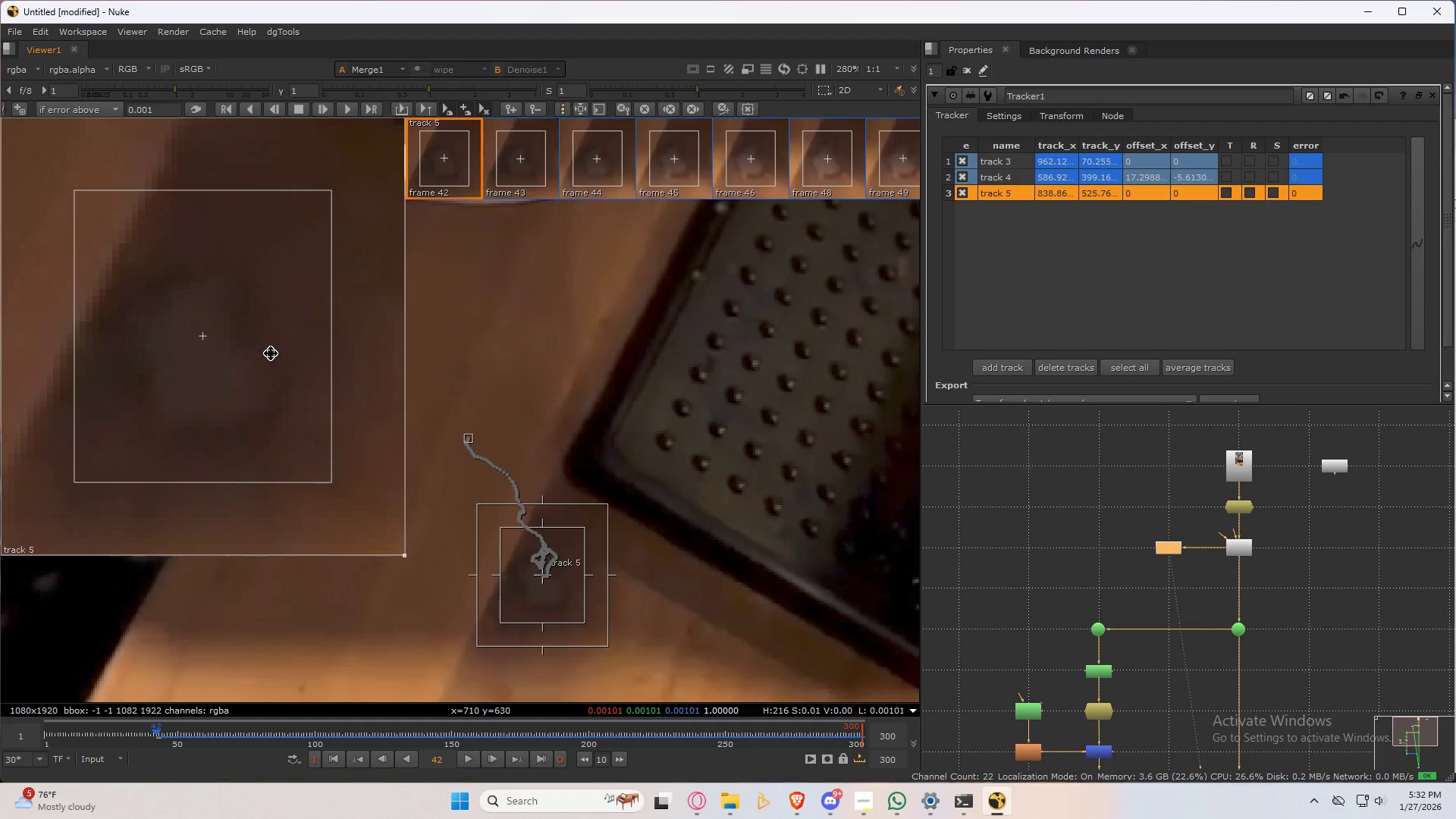 
key(ArrowRight)
 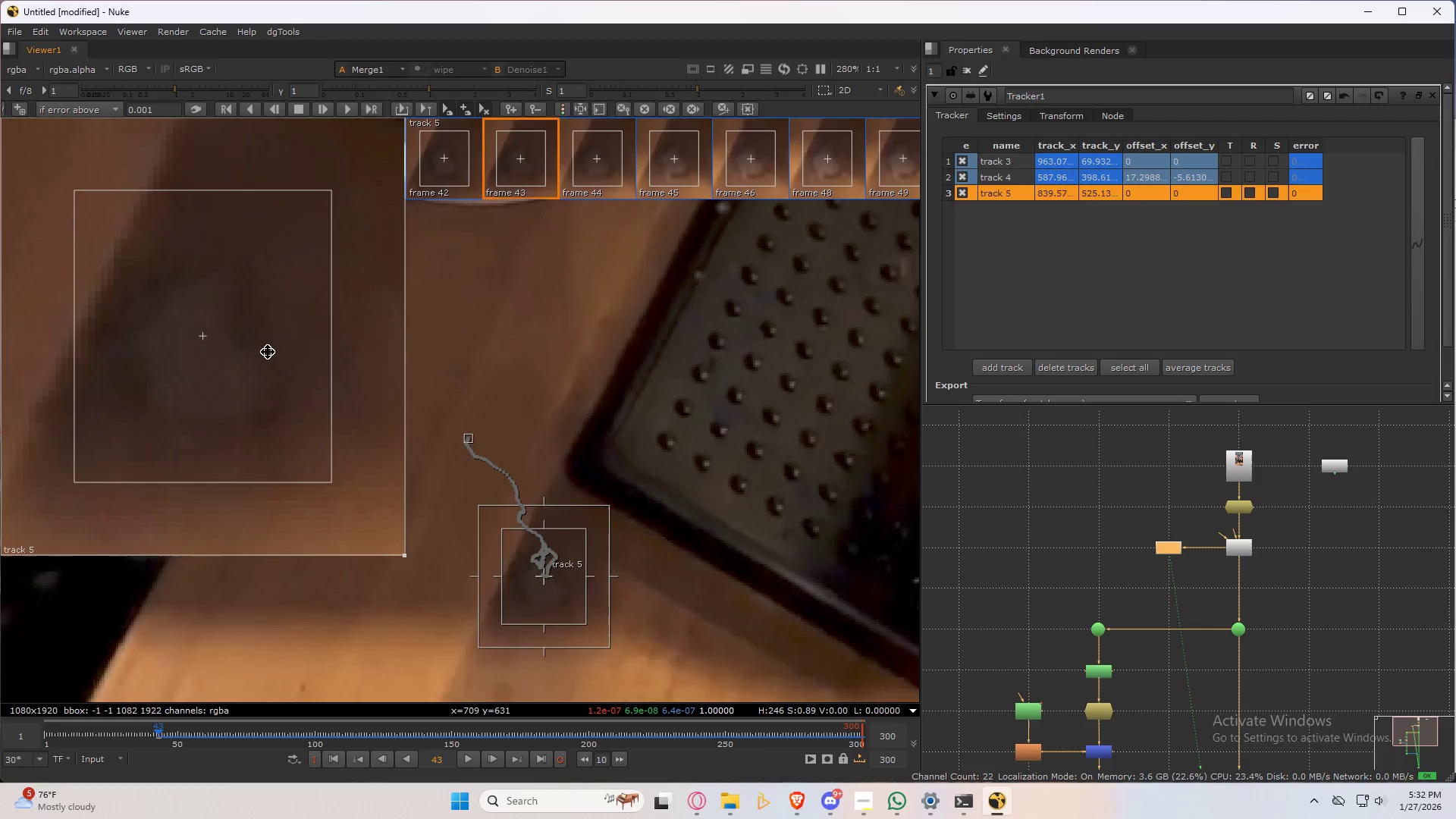 
key(ArrowLeft)
 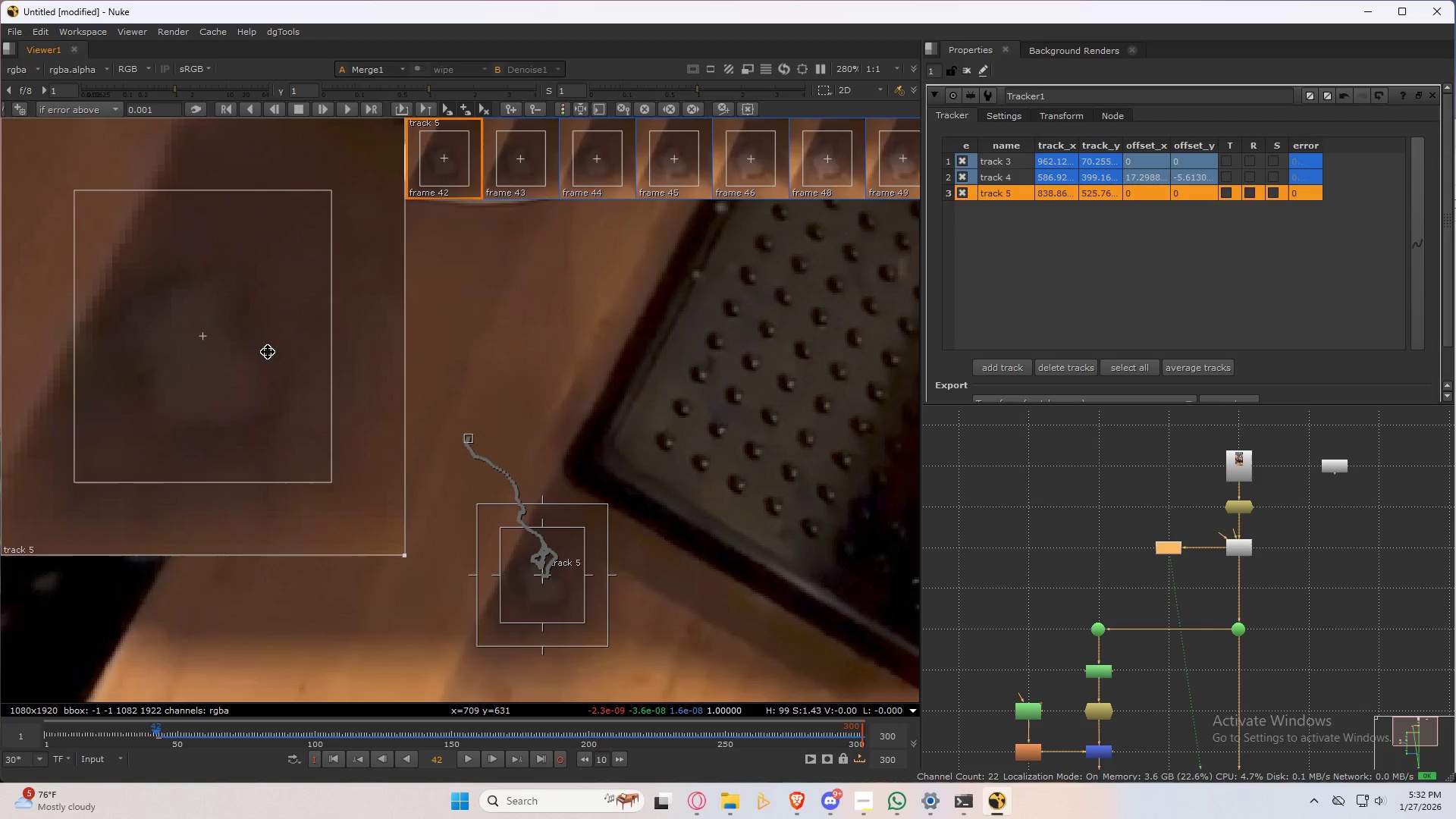 
key(ArrowRight)
 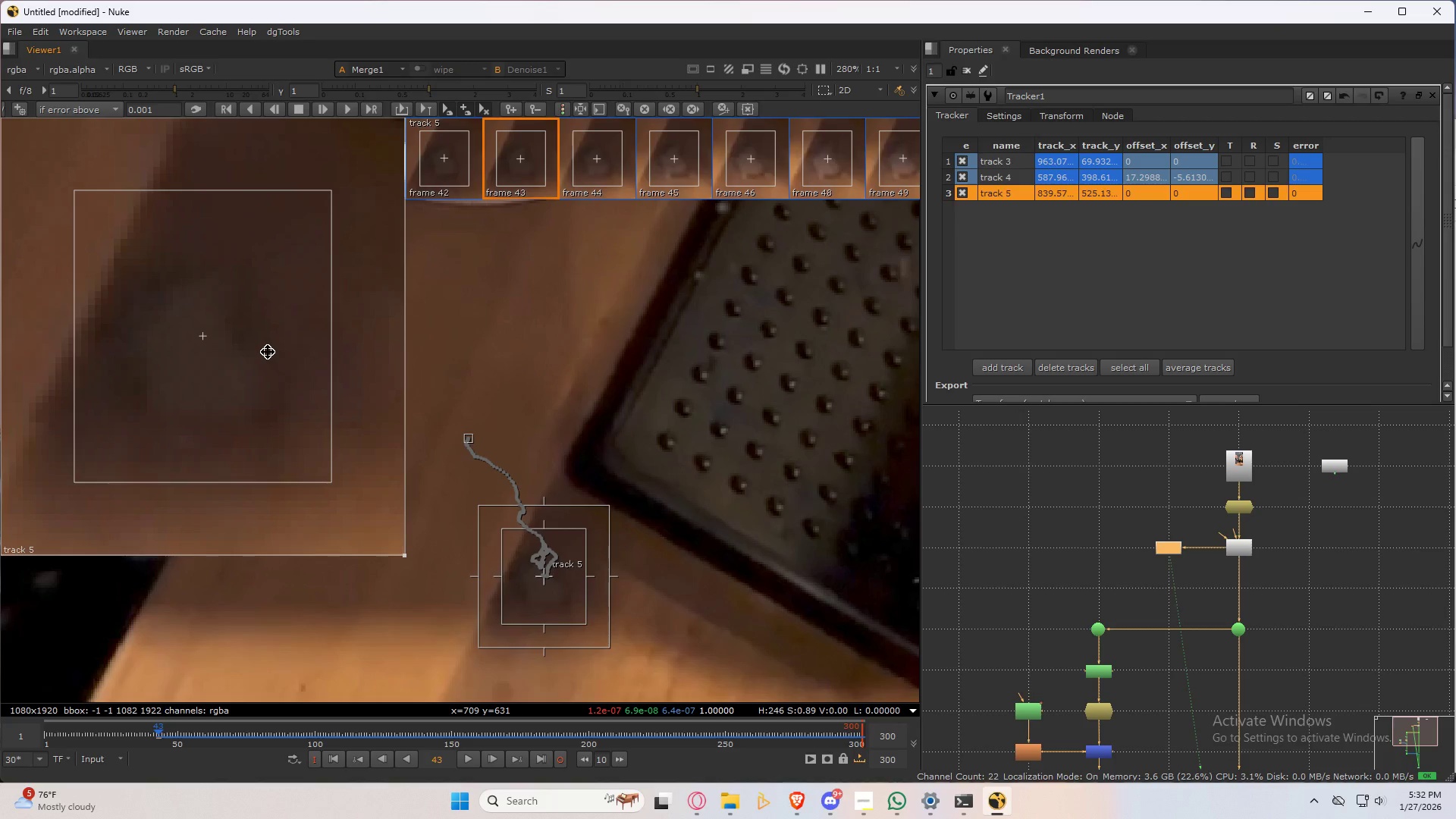 
key(ArrowLeft)
 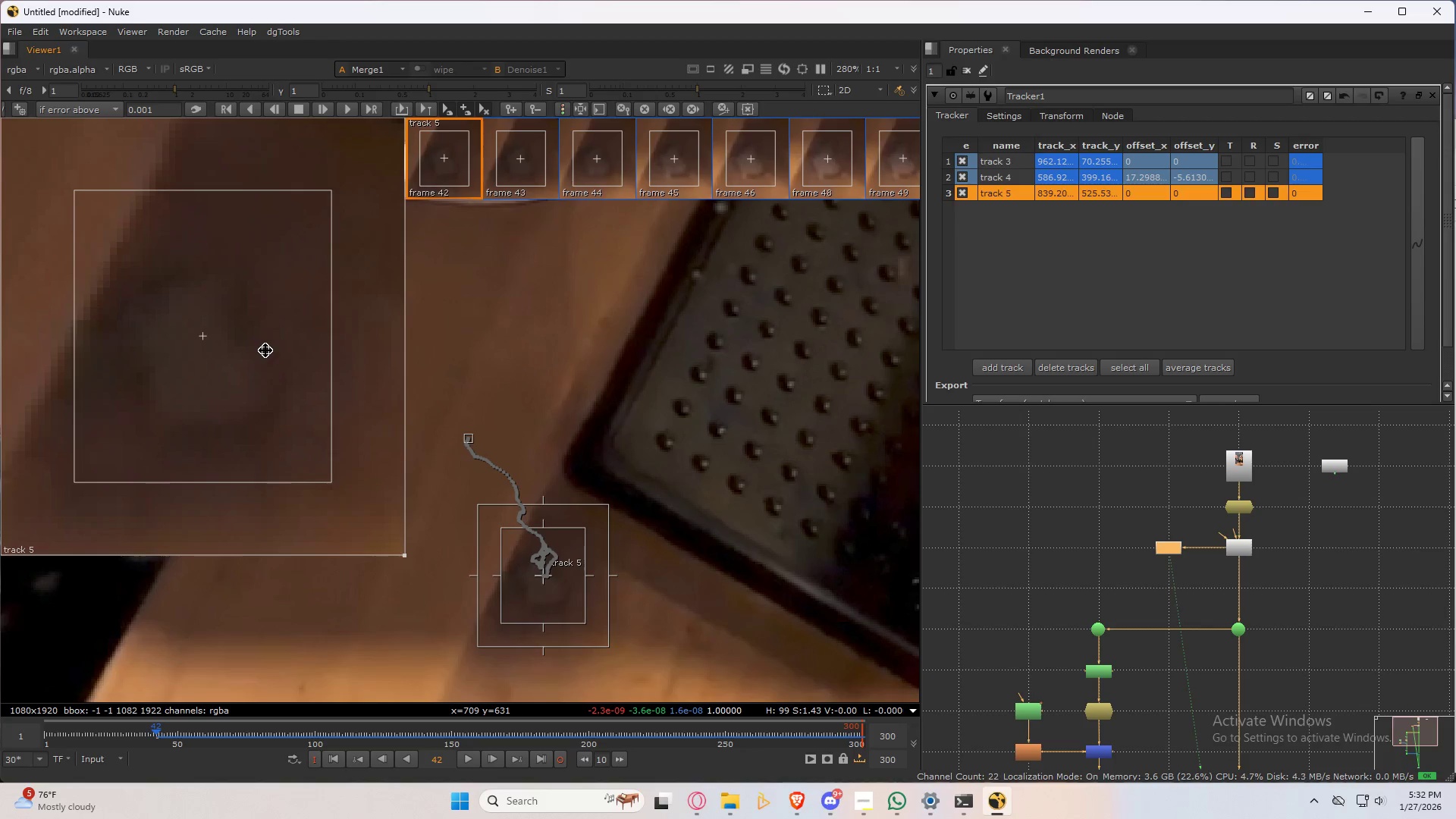 
key(ArrowRight)
 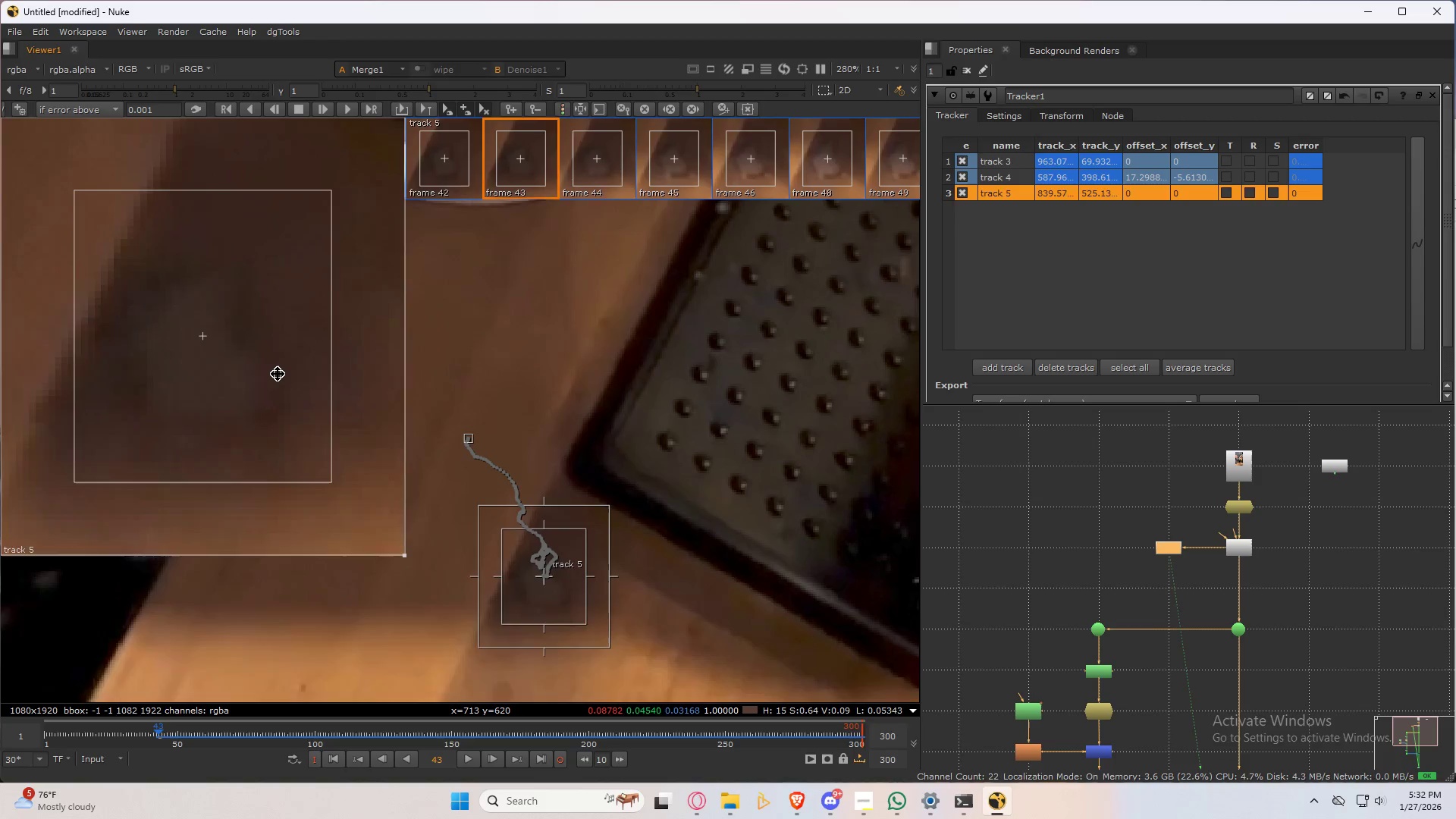 
key(ArrowLeft)
 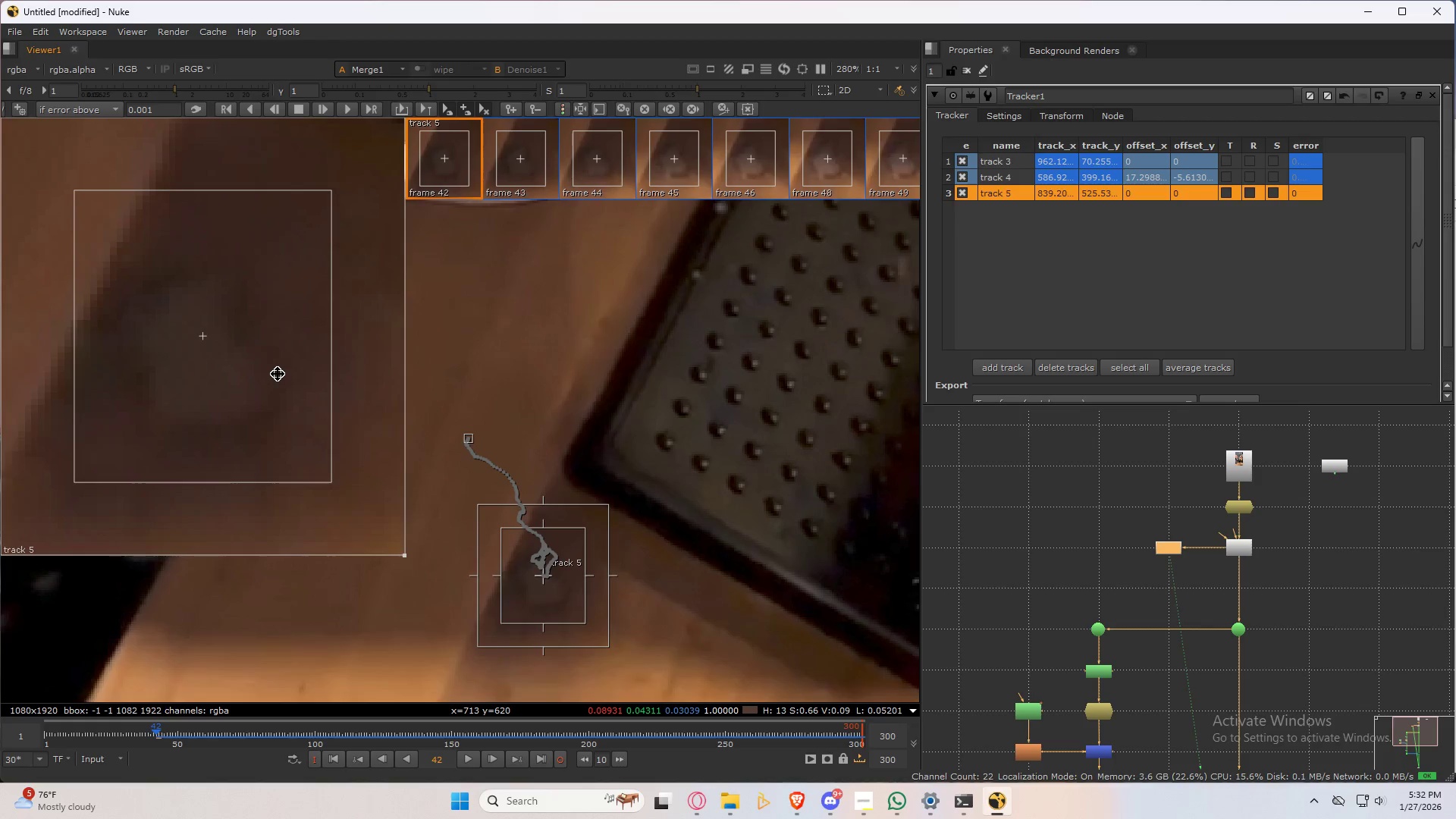 
key(ArrowRight)
 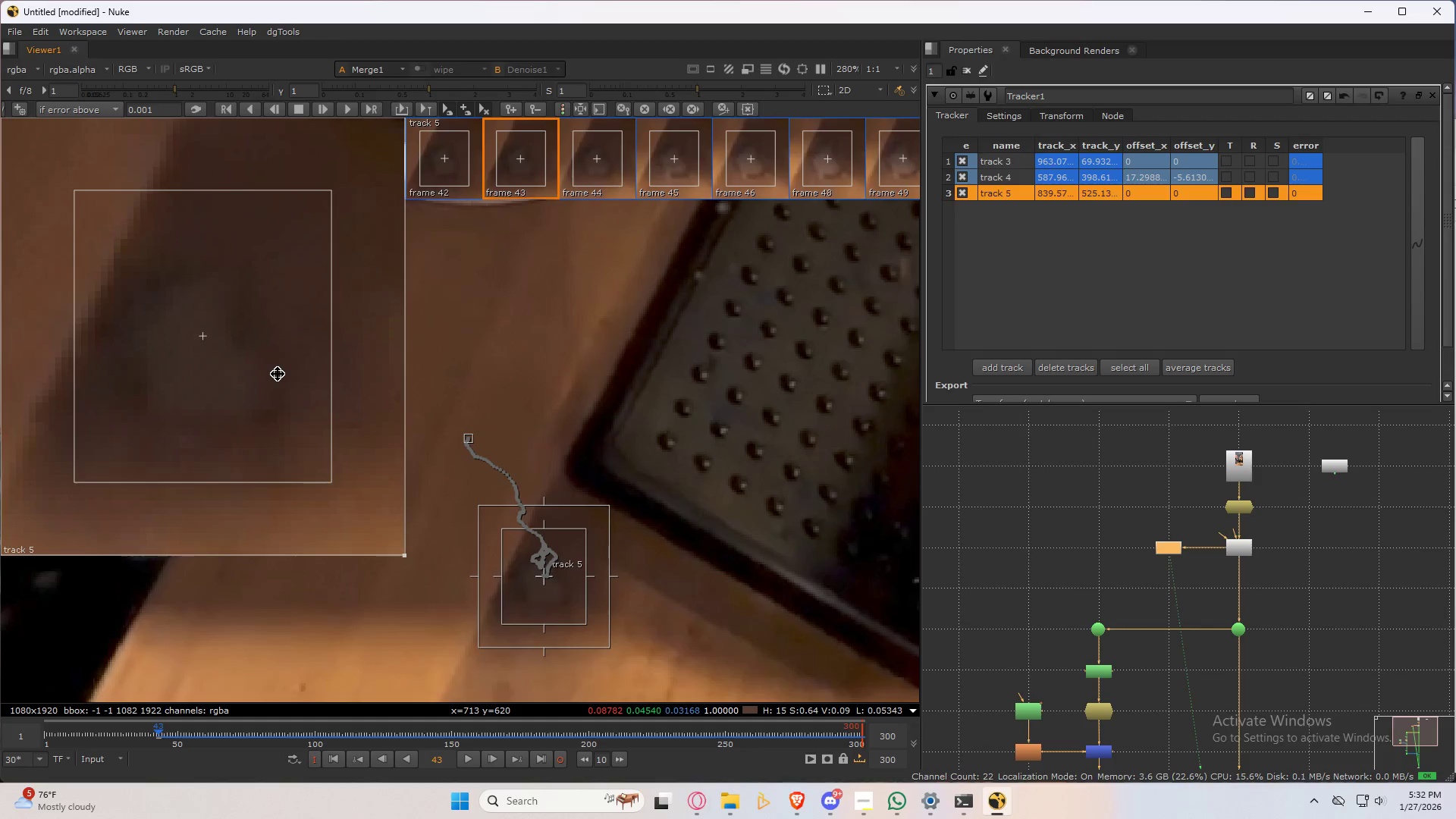 
key(ArrowLeft)
 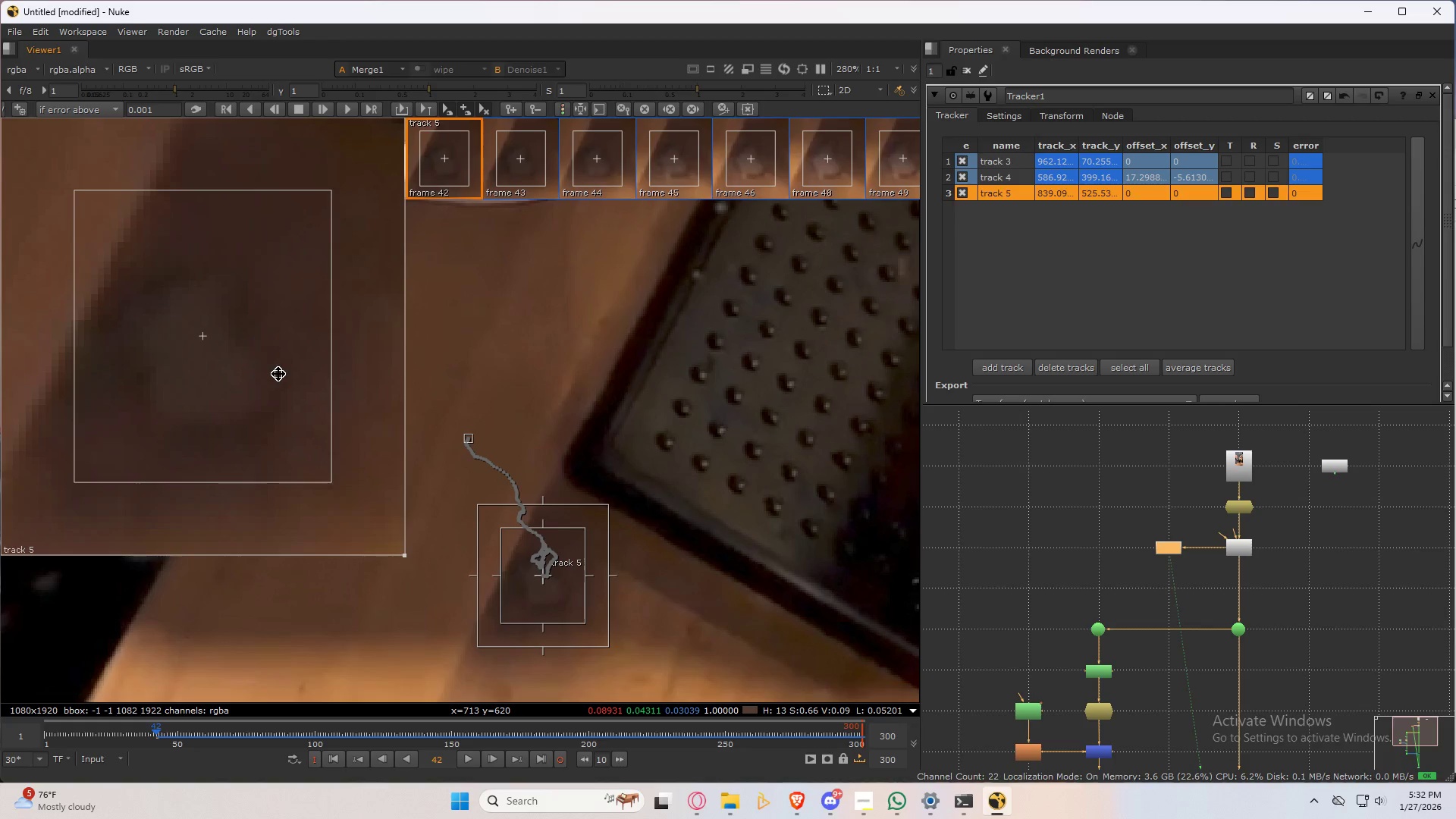 
key(ArrowRight)
 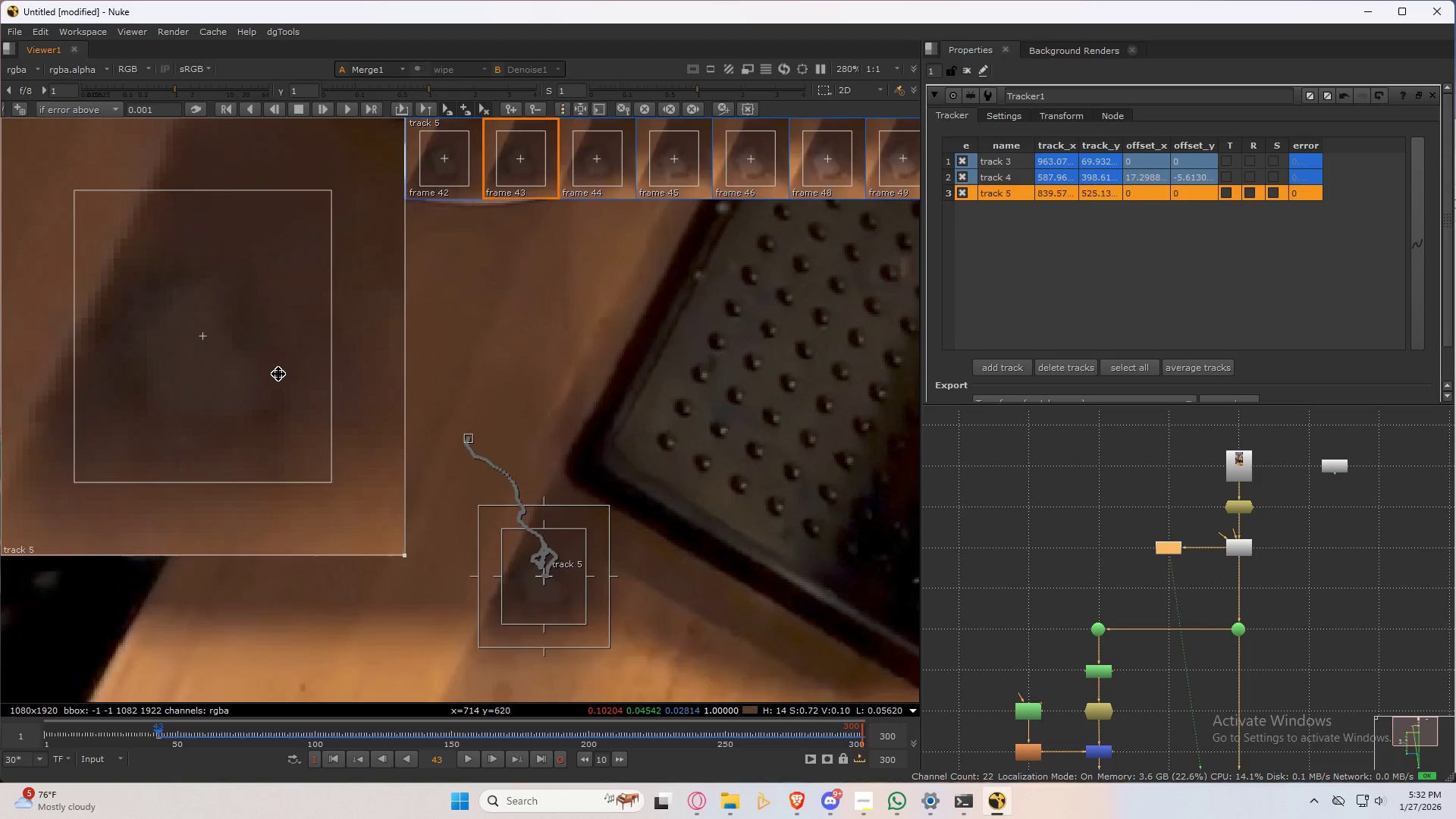 
key(ArrowLeft)
 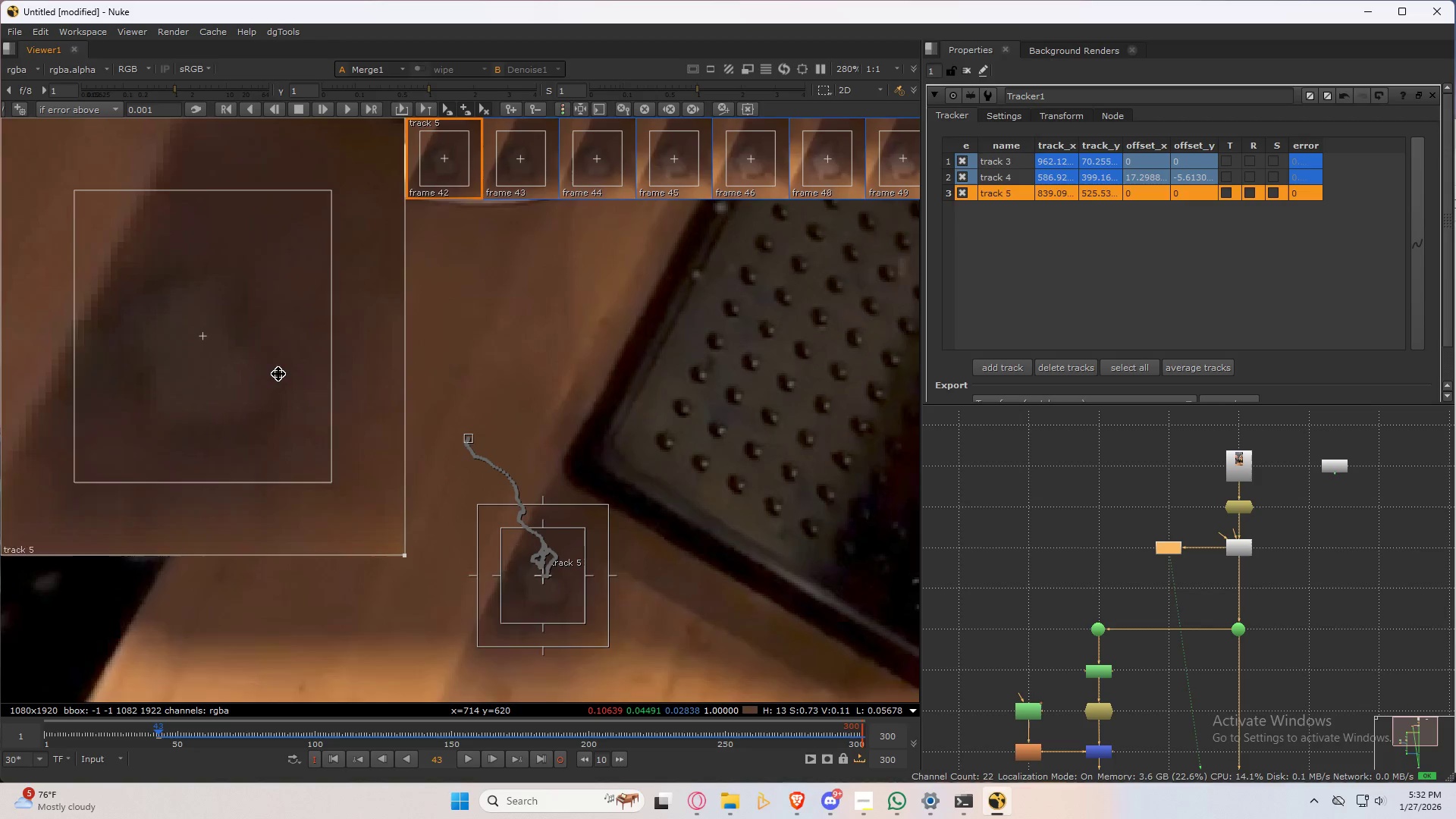 
key(ArrowRight)
 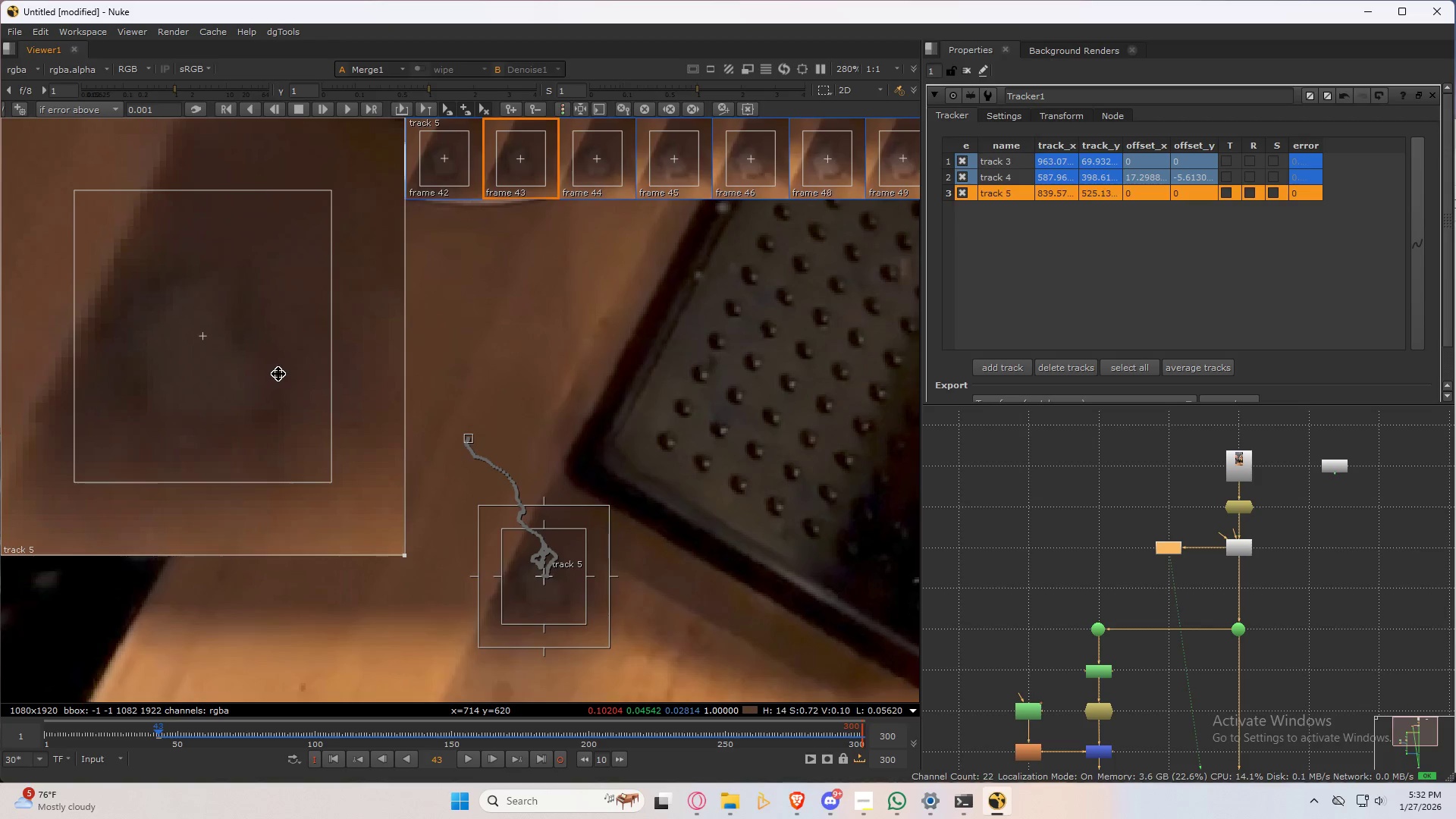 
key(ArrowLeft)
 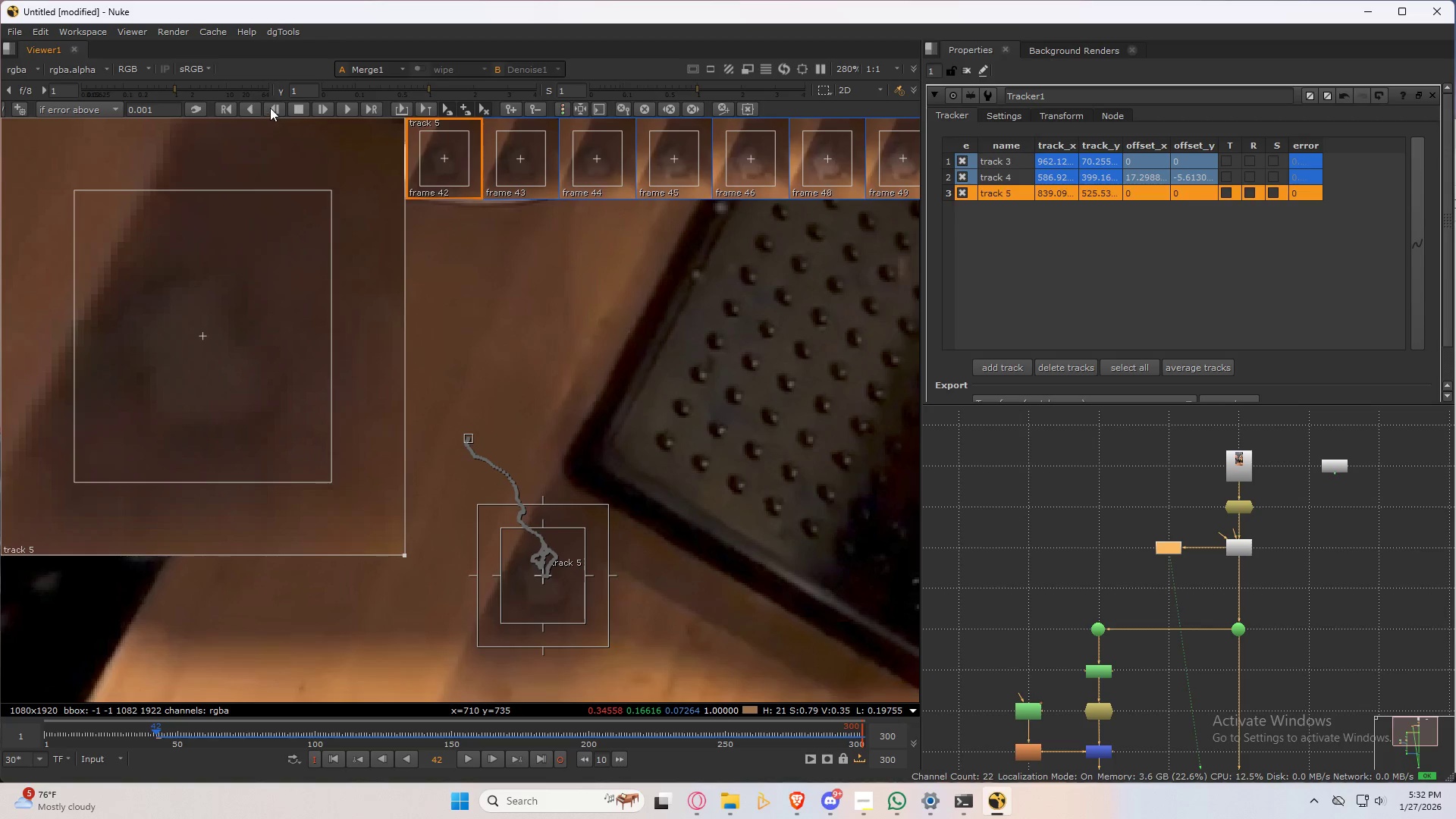 
left_click([275, 108])
 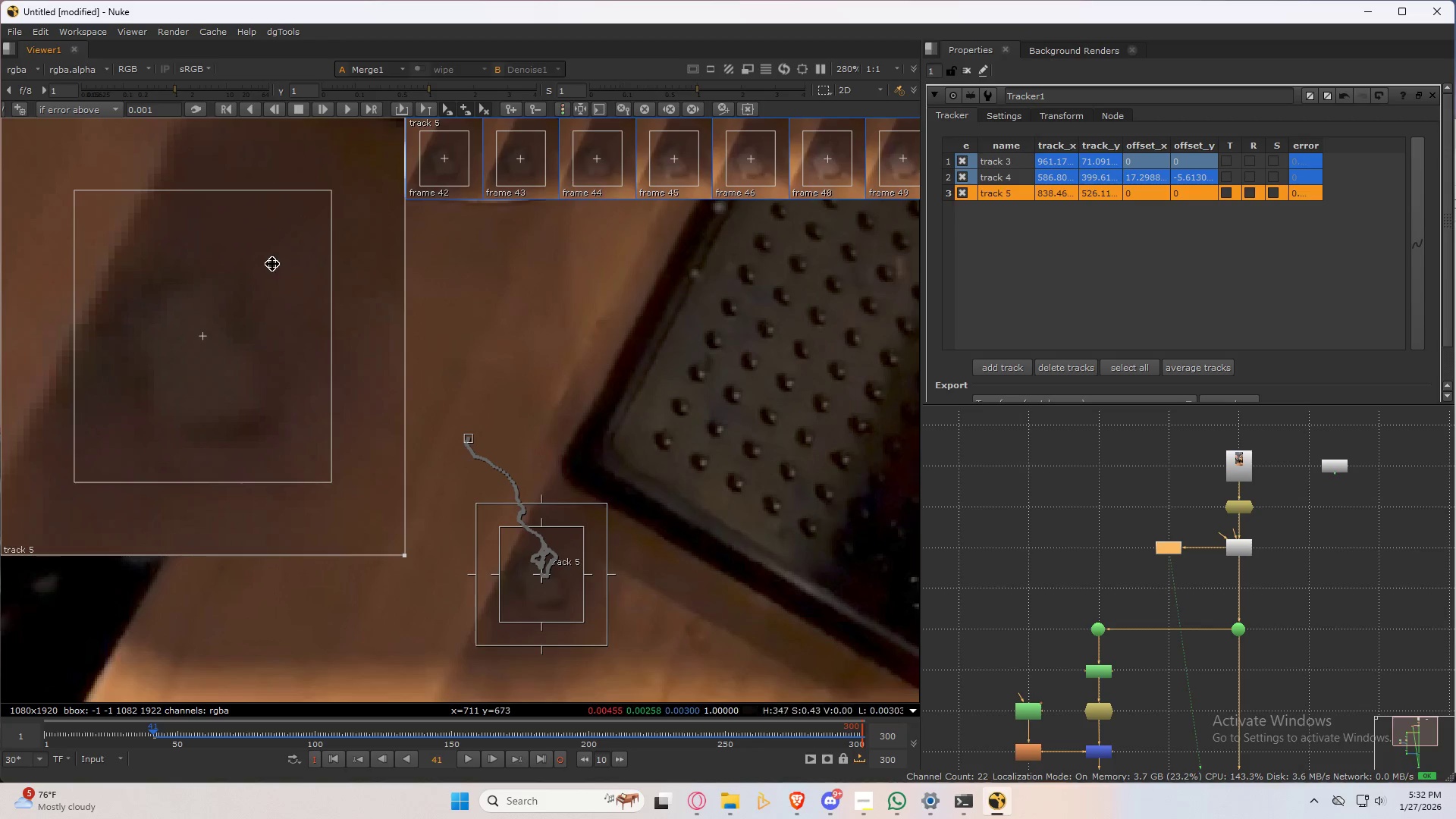 
key(ArrowRight)
 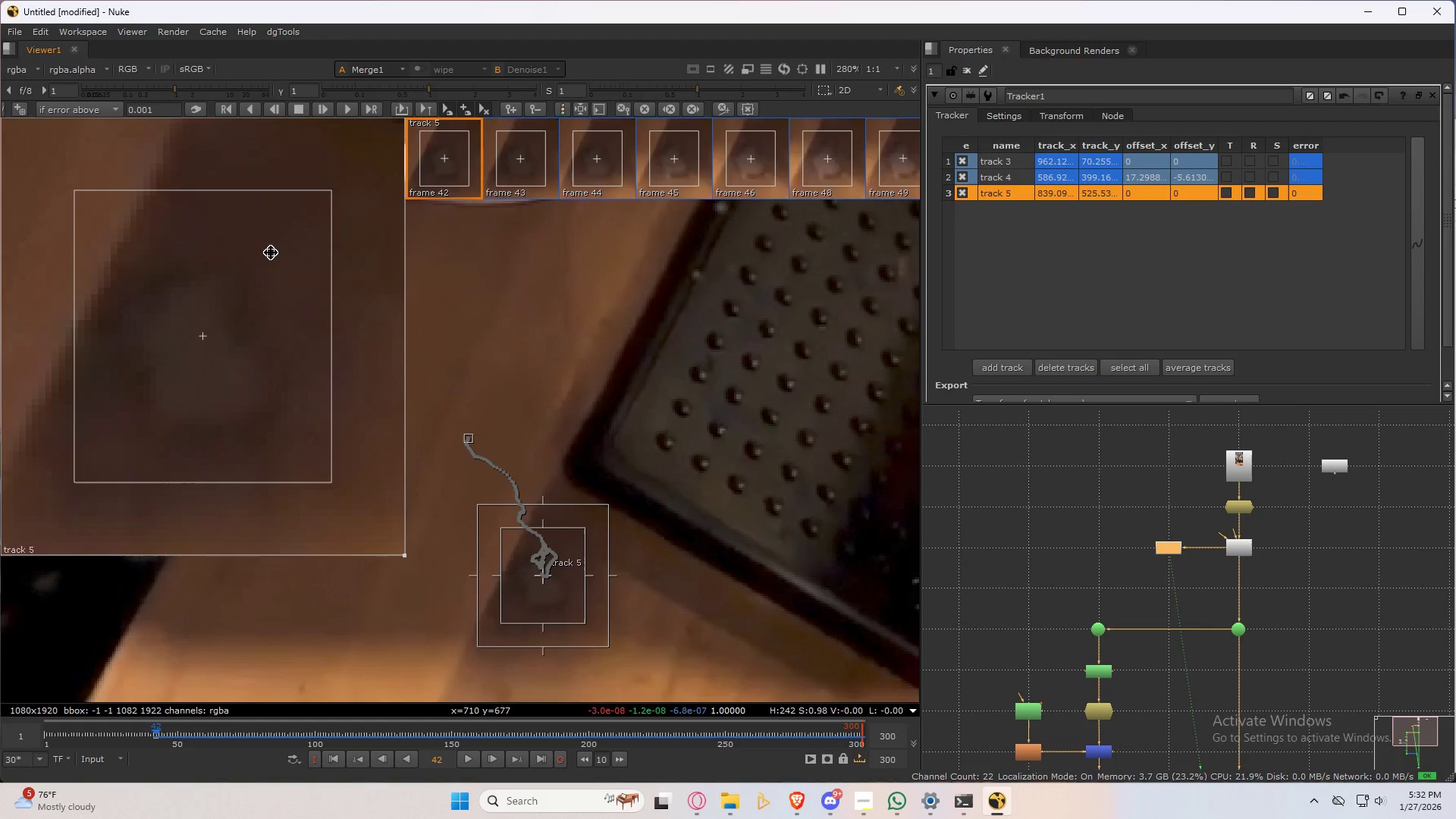 
key(ArrowLeft)
 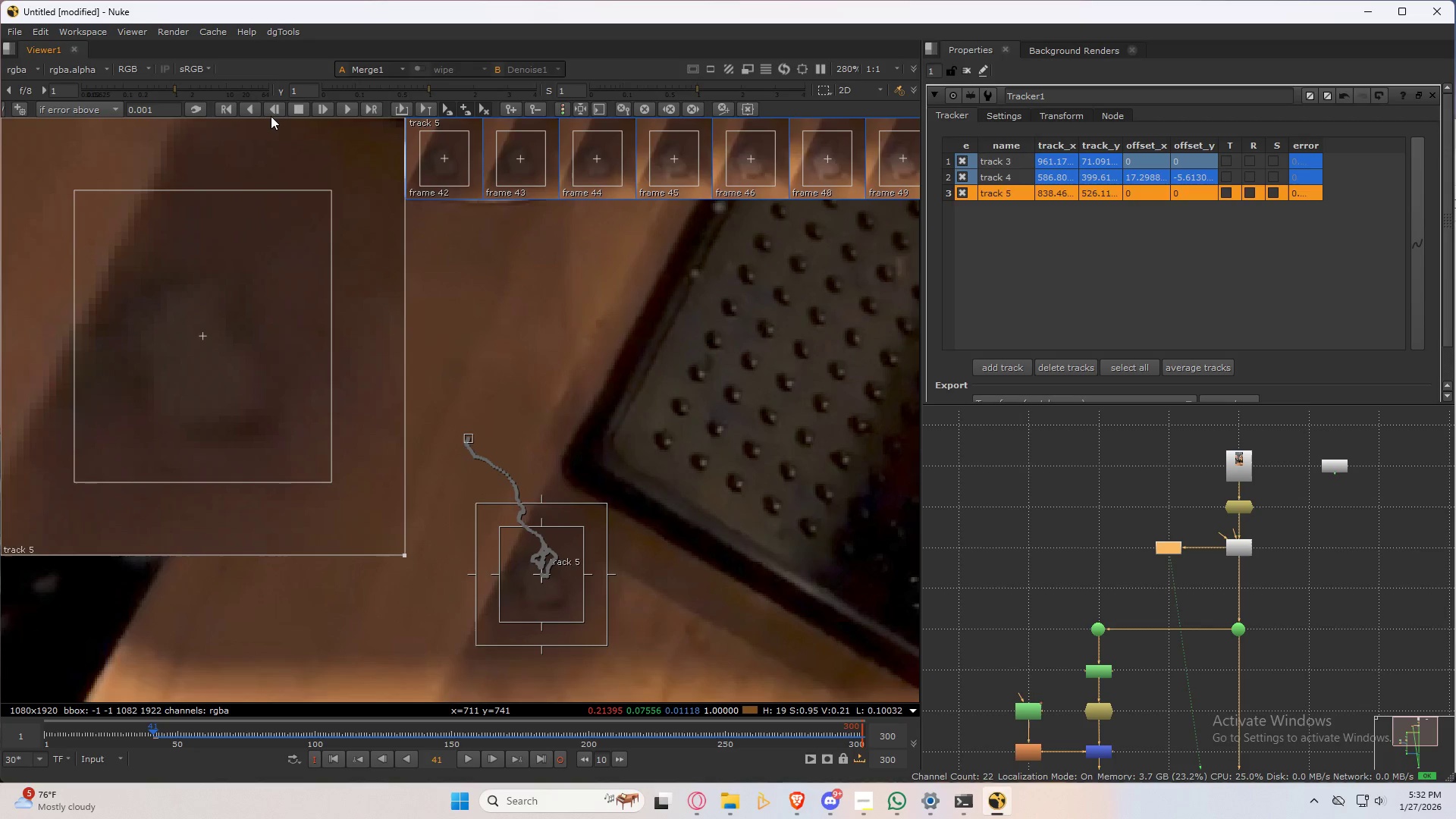 
left_click([277, 108])
 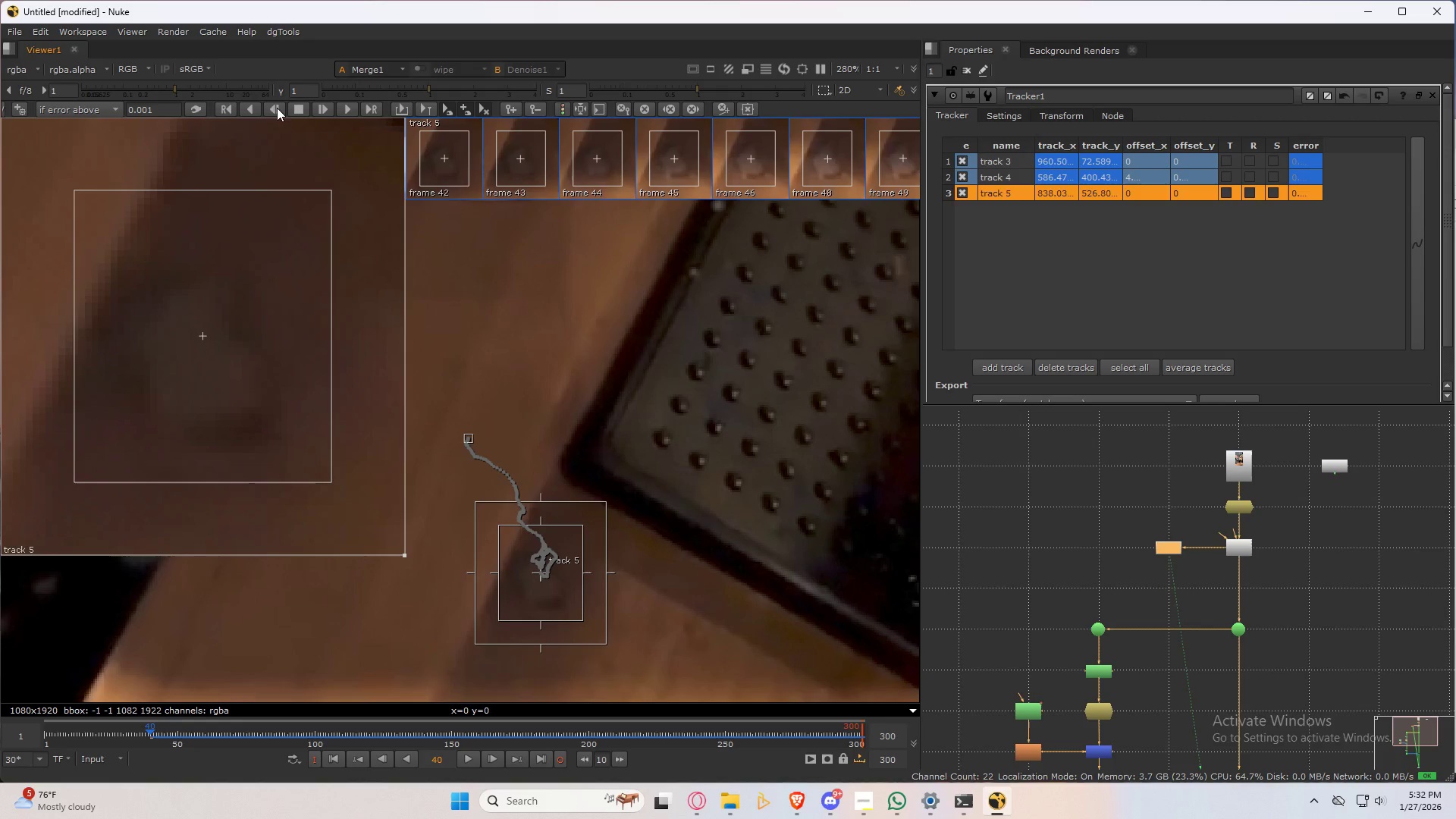 
key(ArrowRight)
 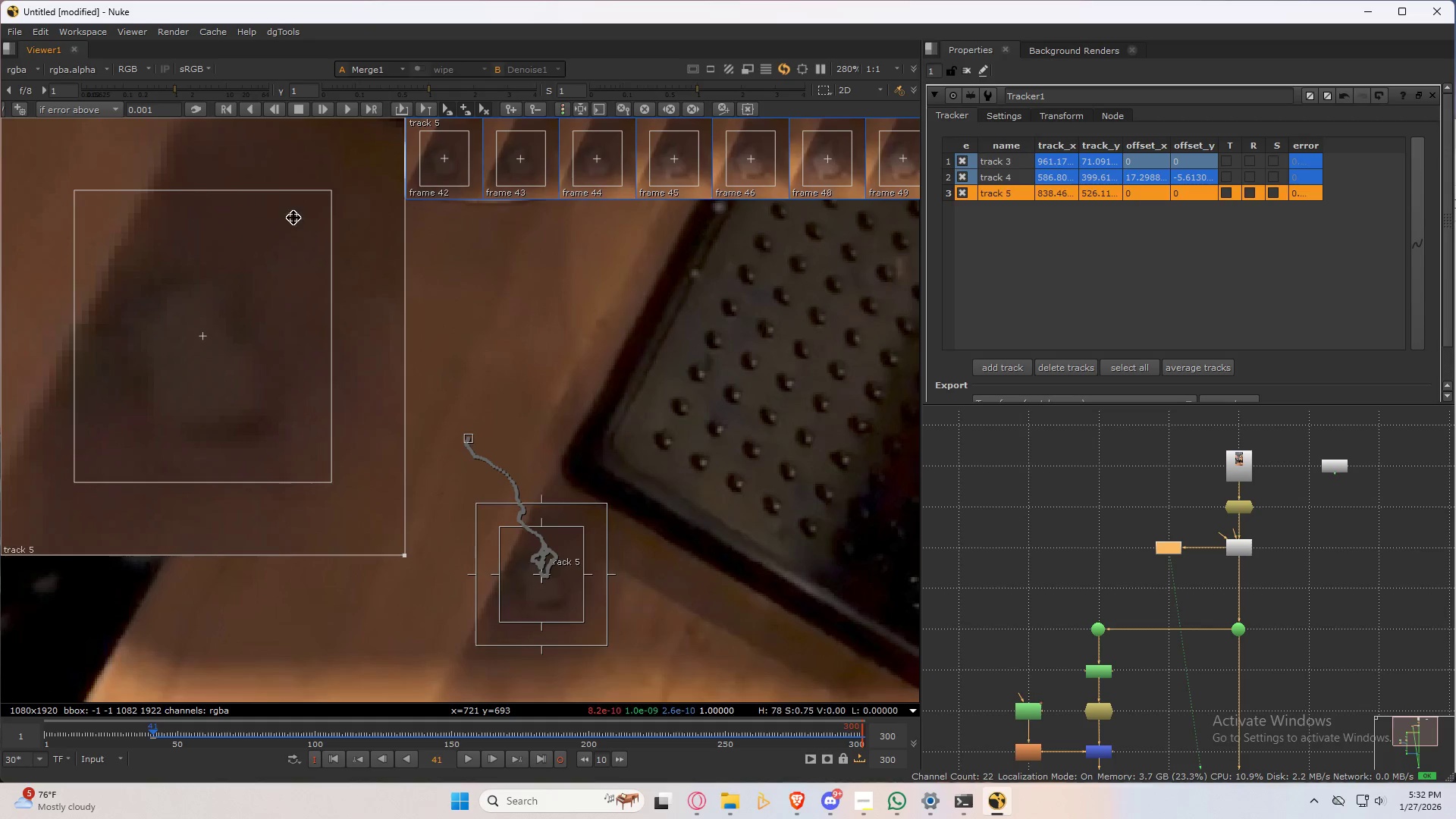 
key(ArrowLeft)
 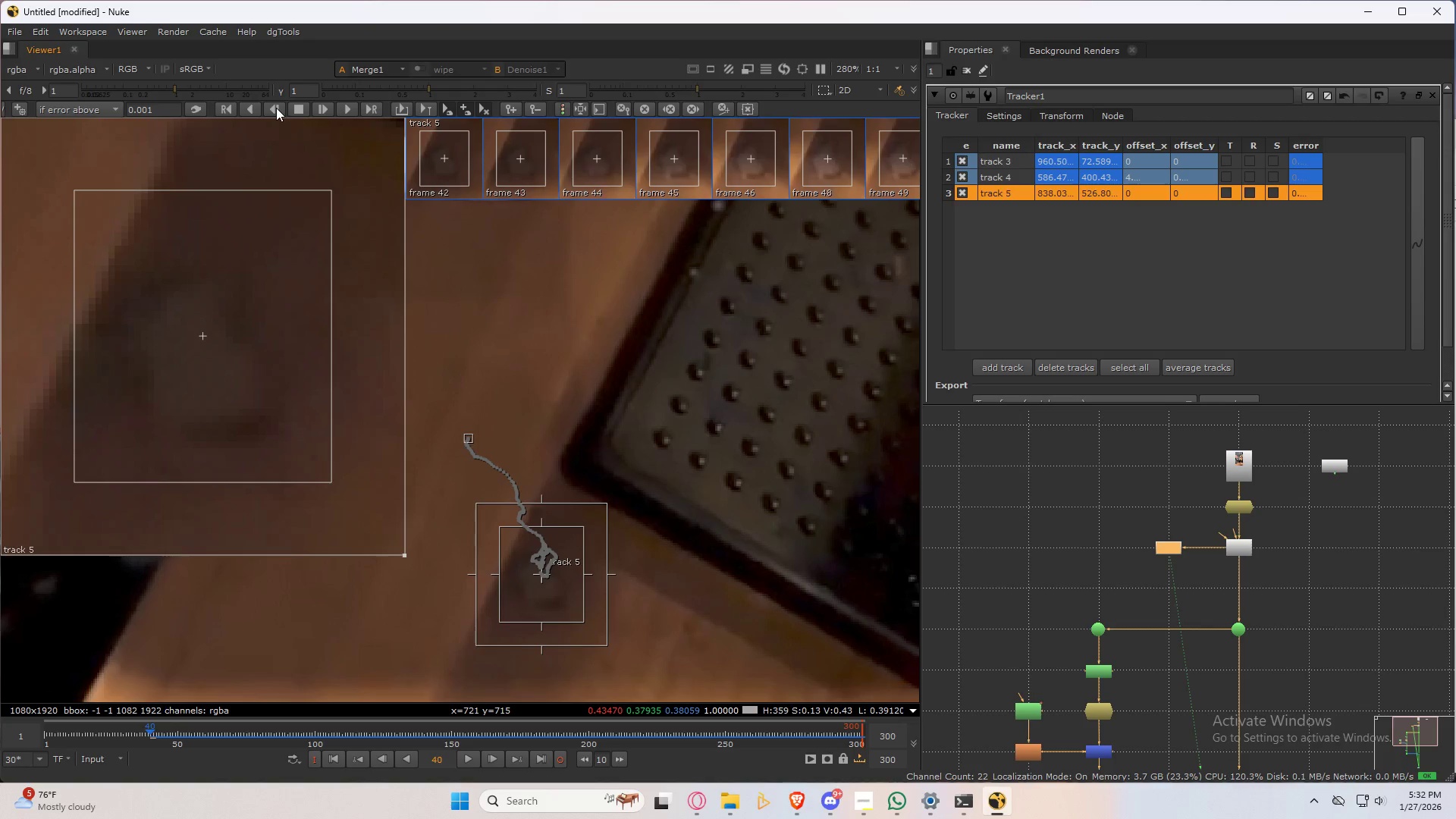 
left_click([276, 108])
 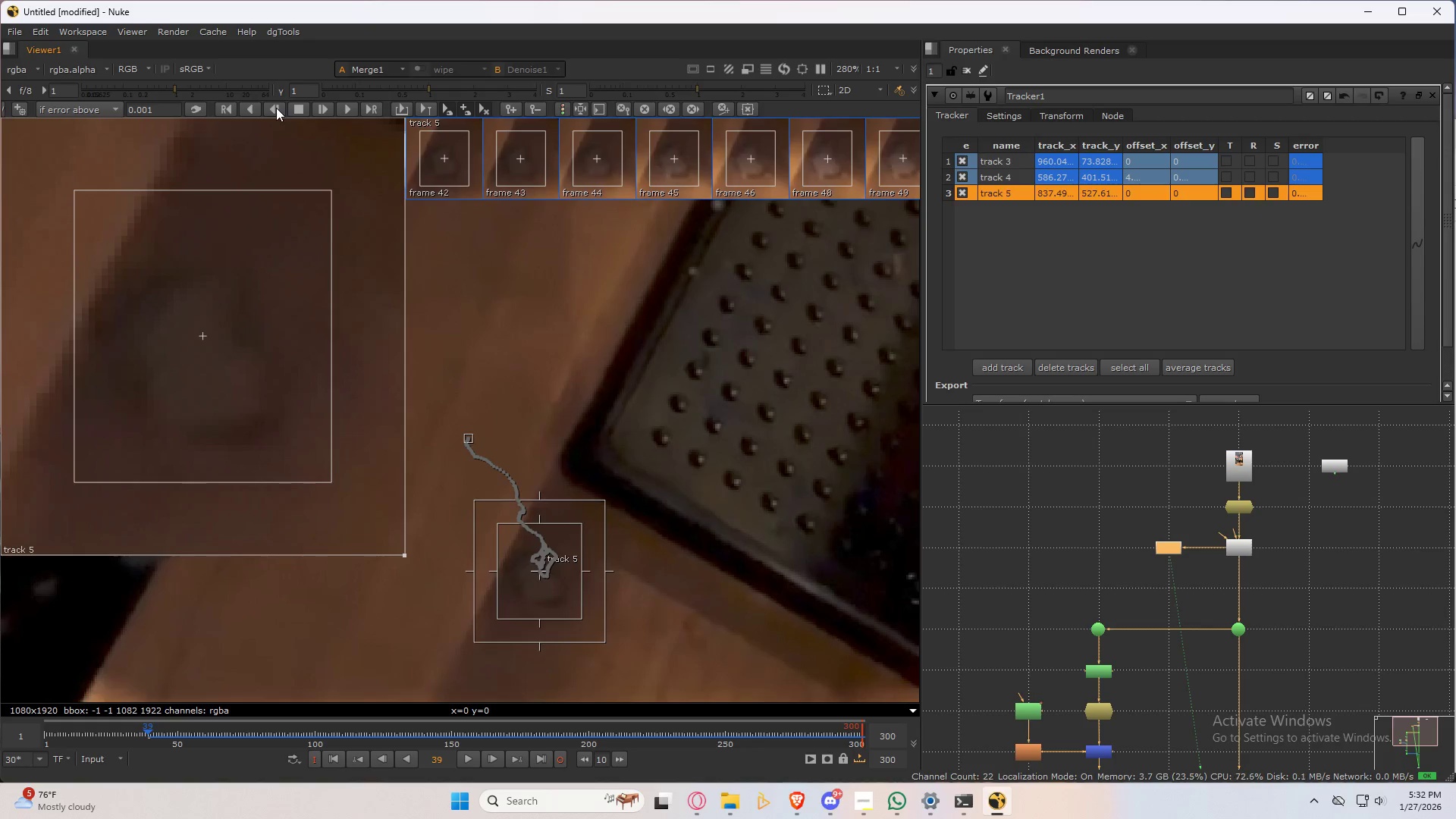 
left_click([276, 108])
 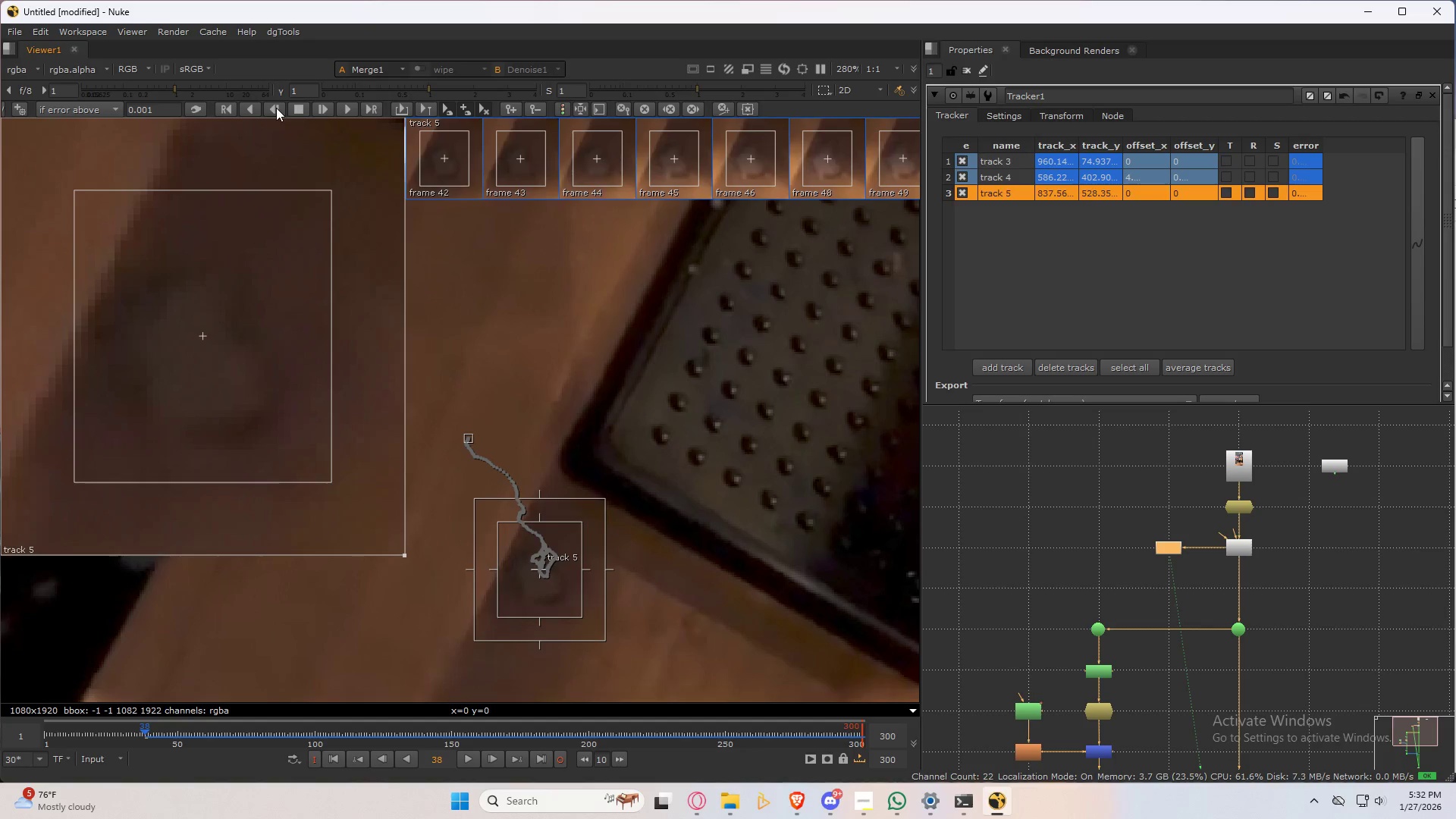 
left_click([276, 108])
 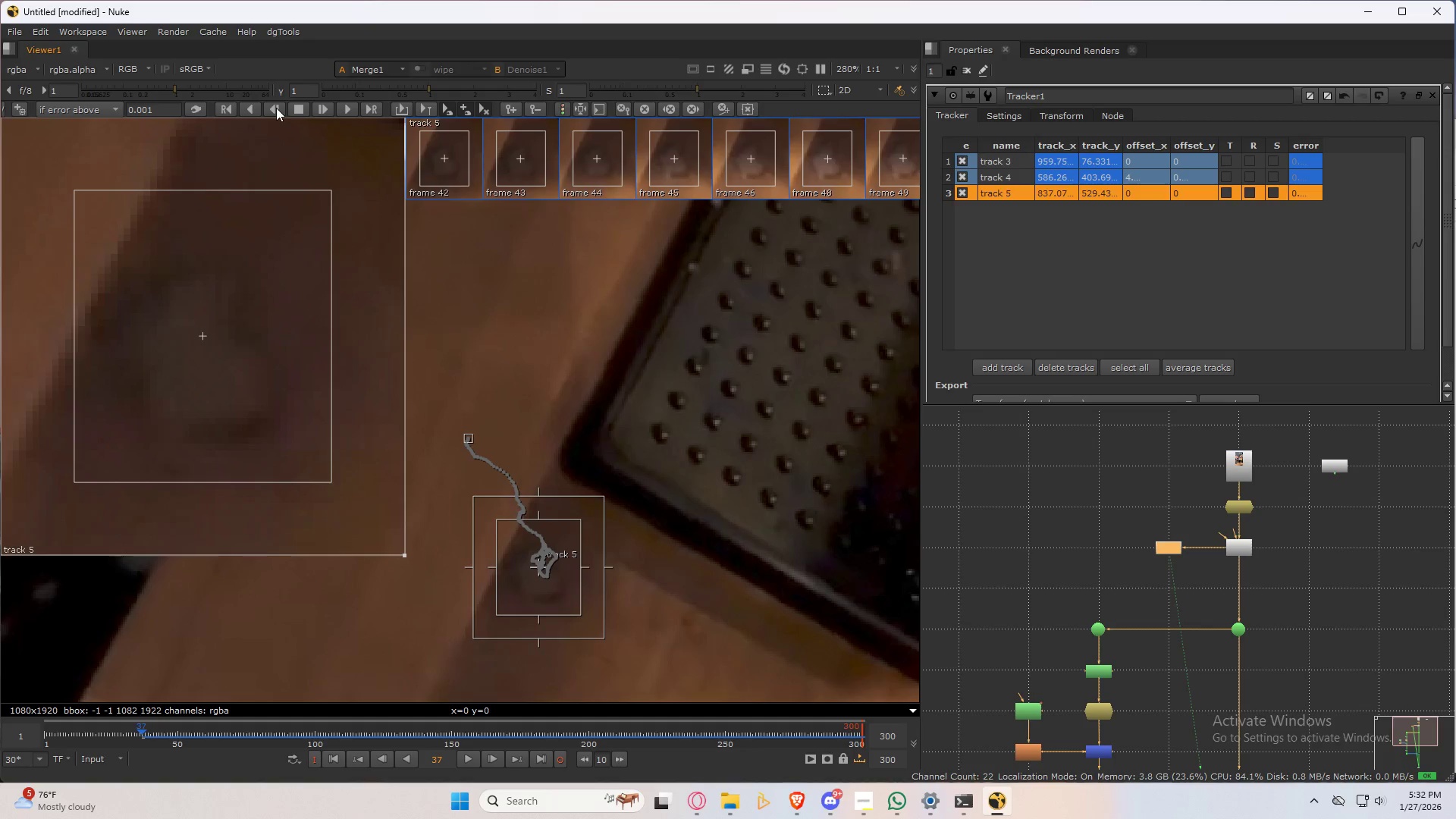 
left_click([276, 108])
 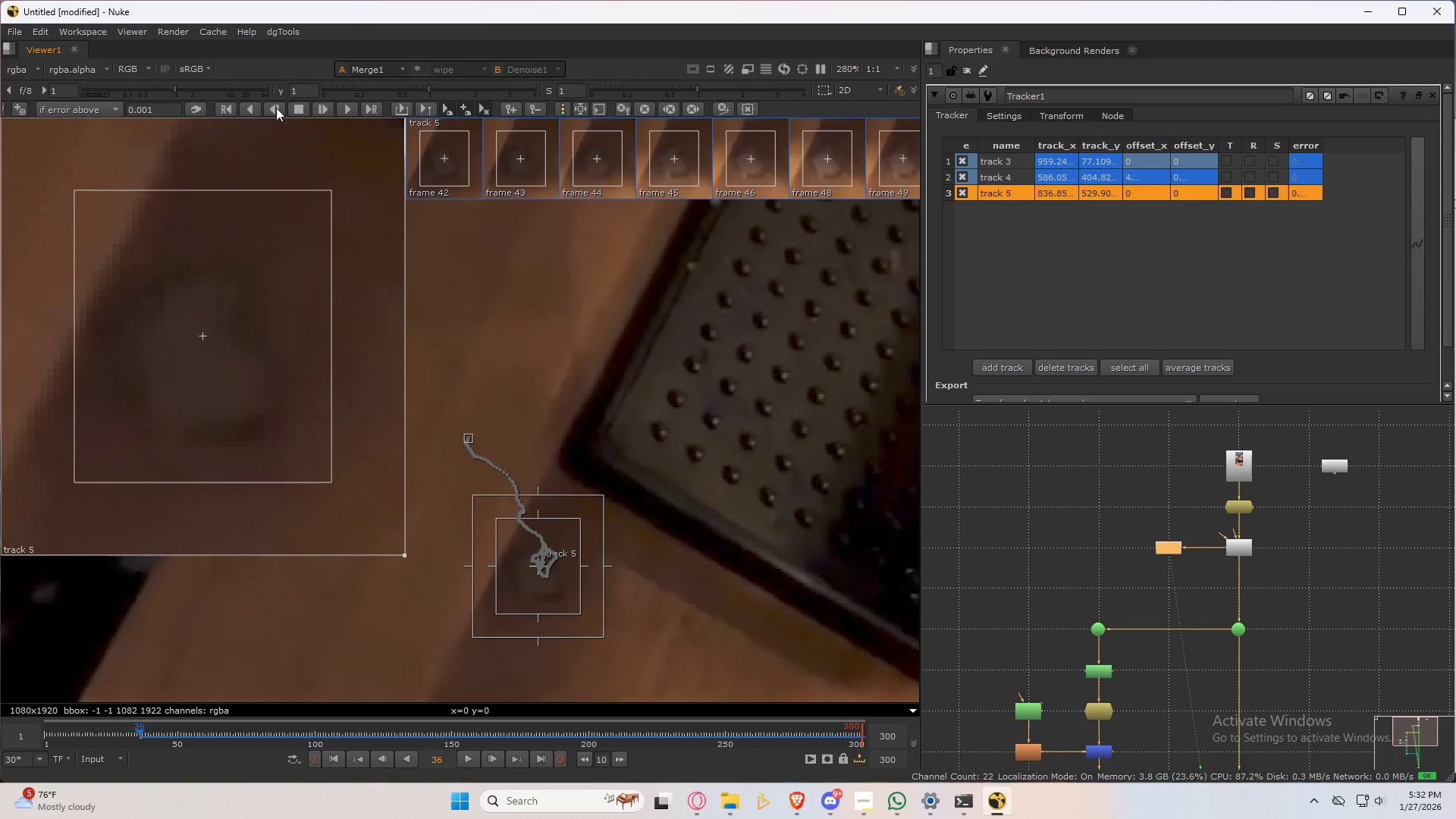 
left_click([276, 108])
 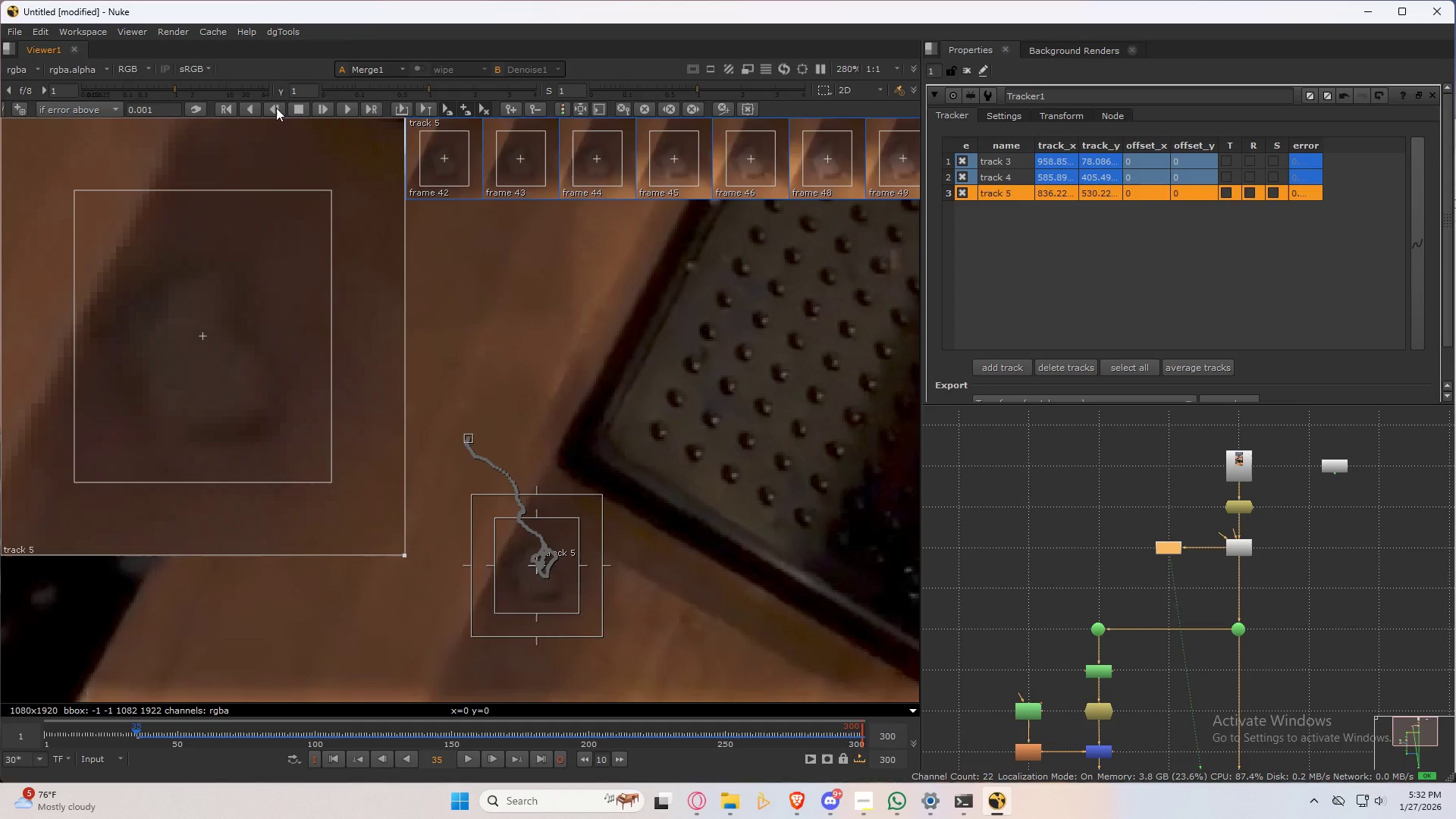 
left_click([276, 108])
 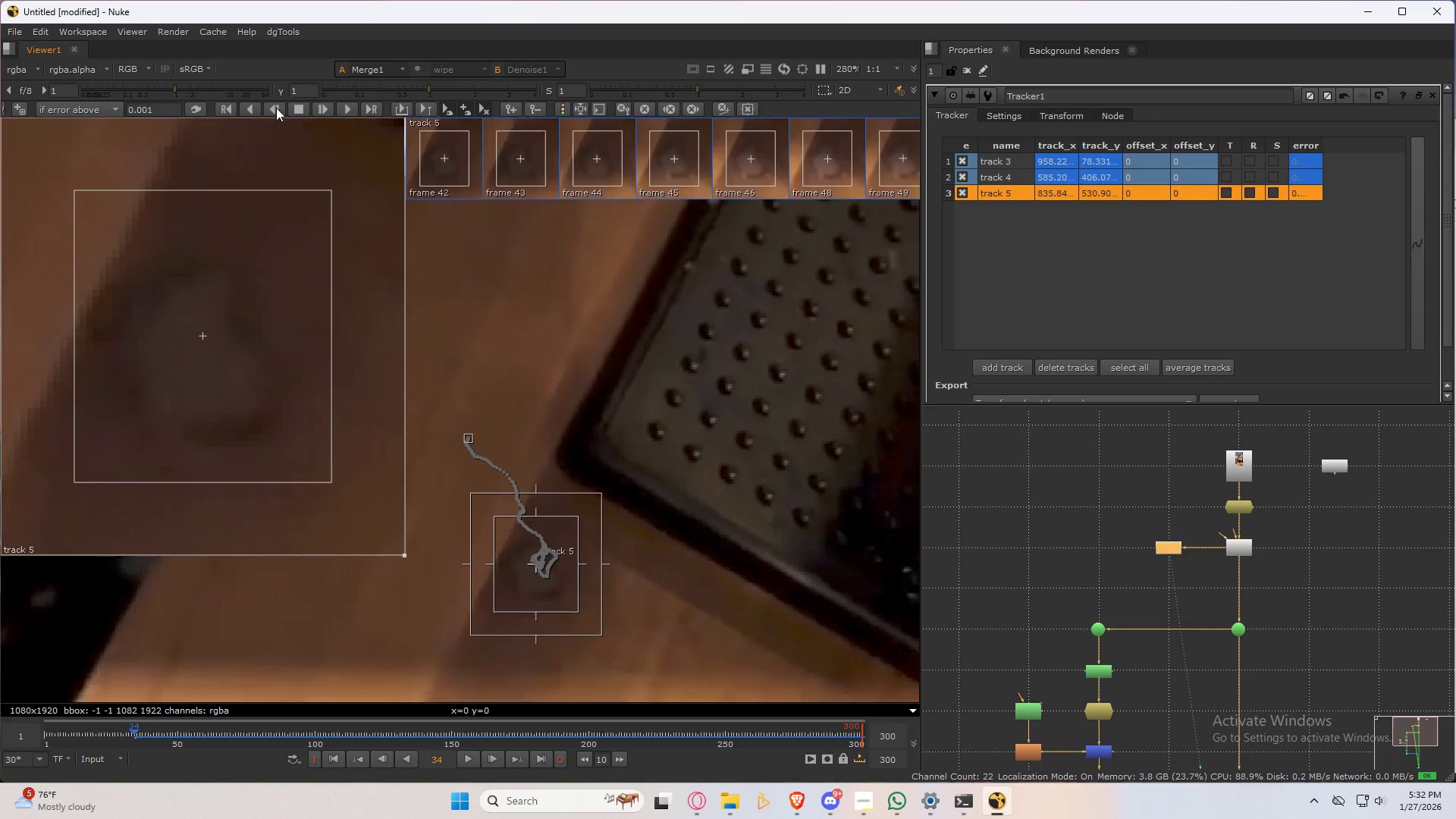 
left_click([276, 108])
 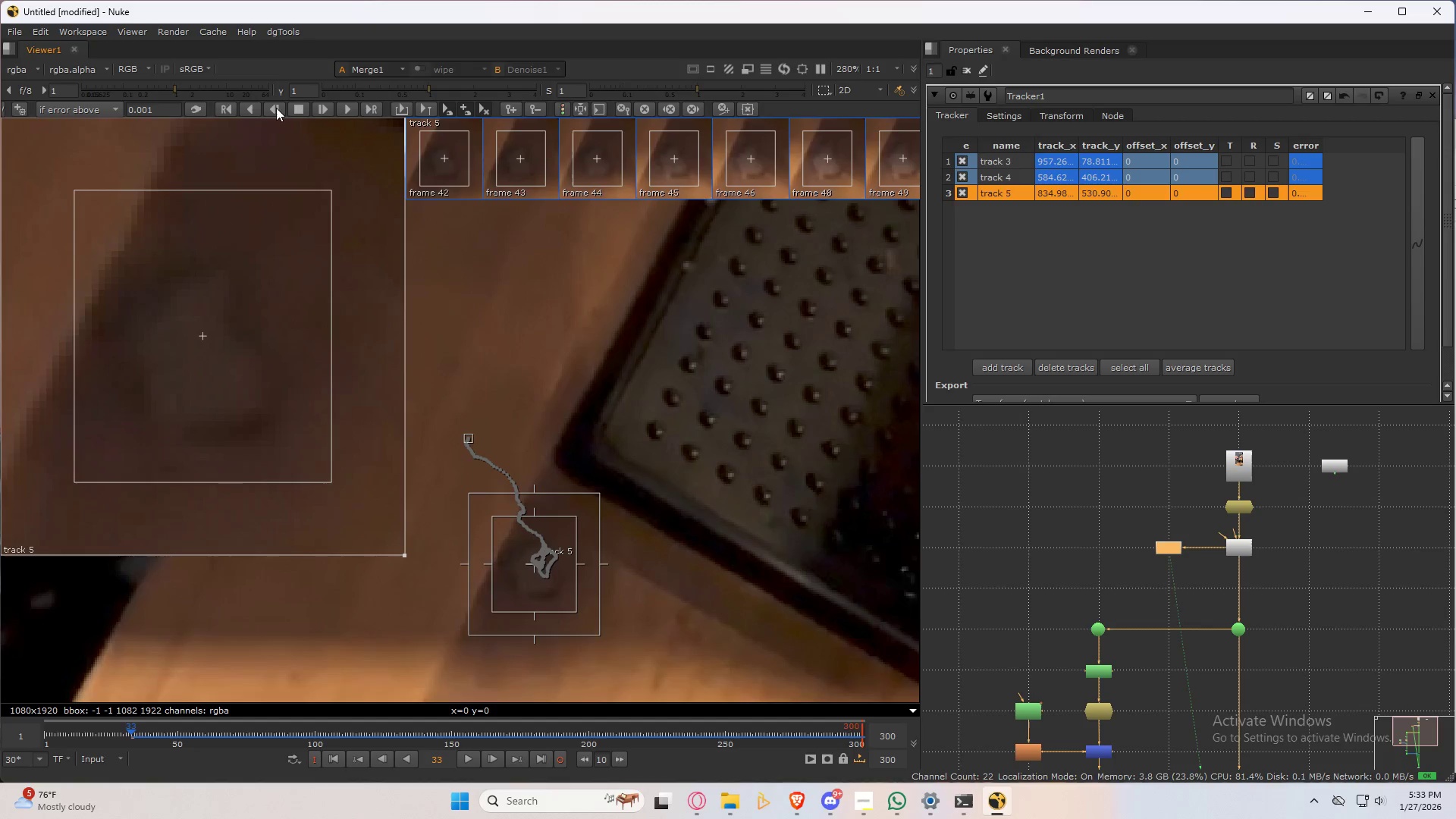 
left_click([276, 108])
 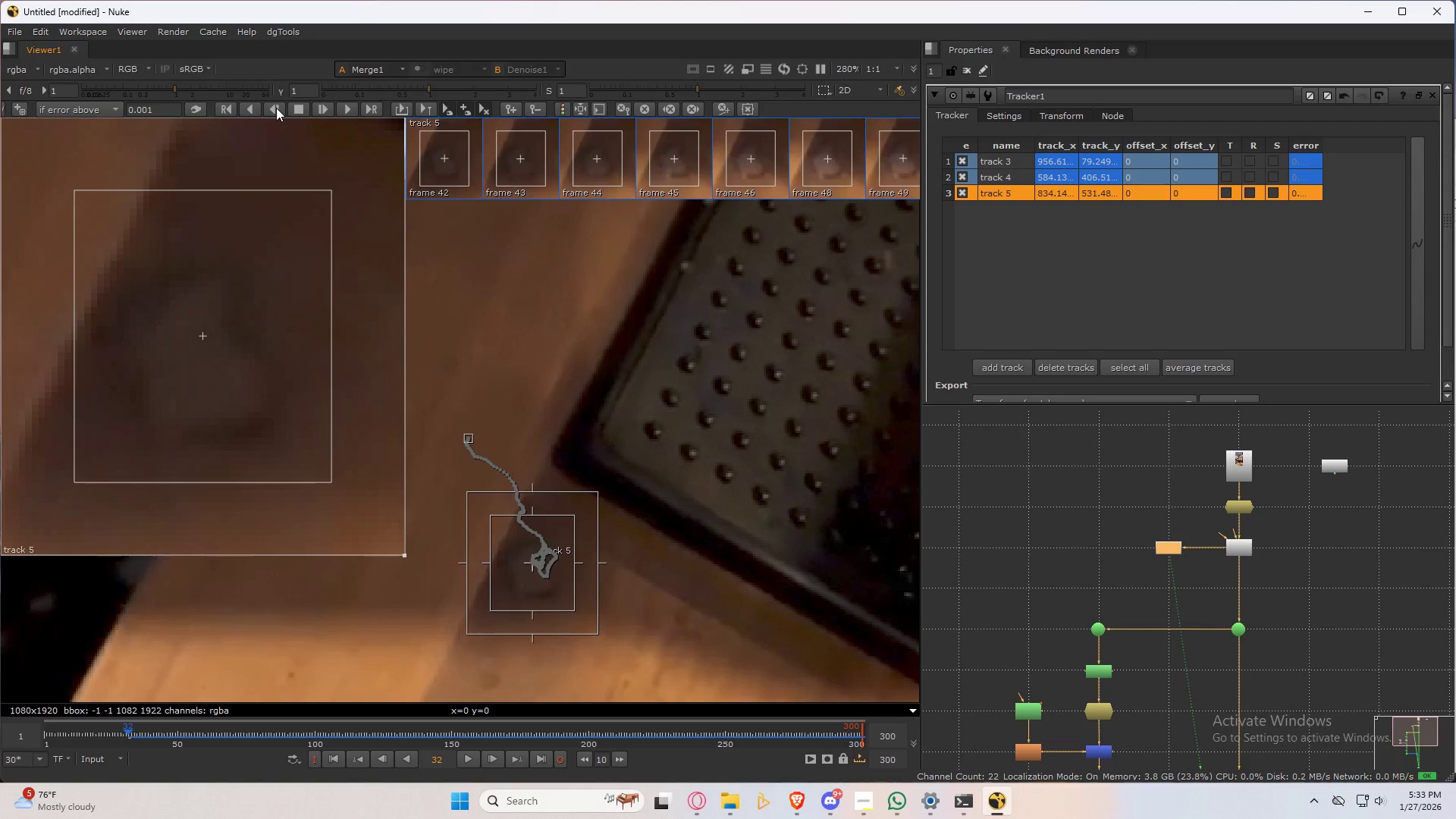 
key(ArrowRight)
 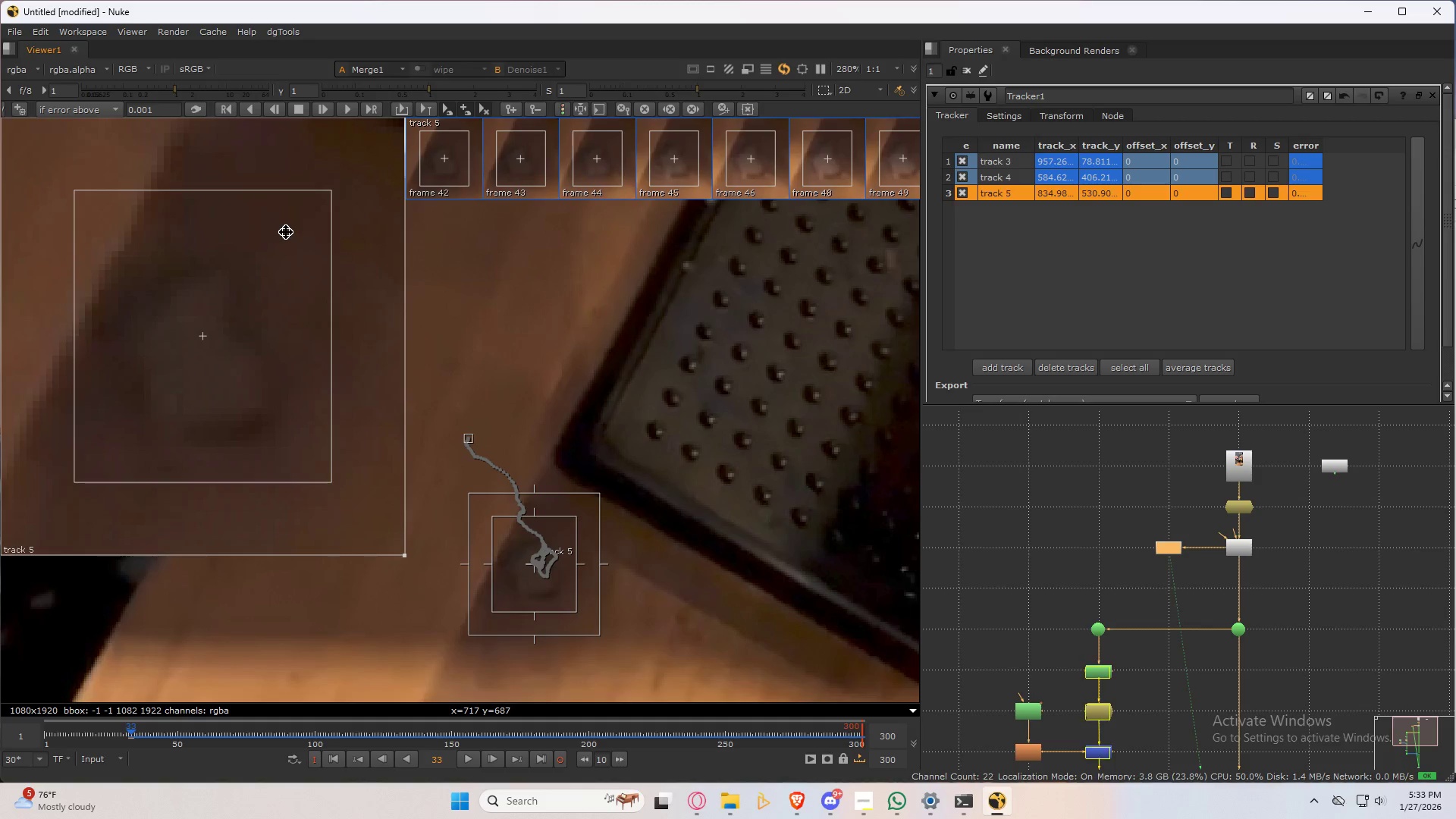 
key(ArrowLeft)
 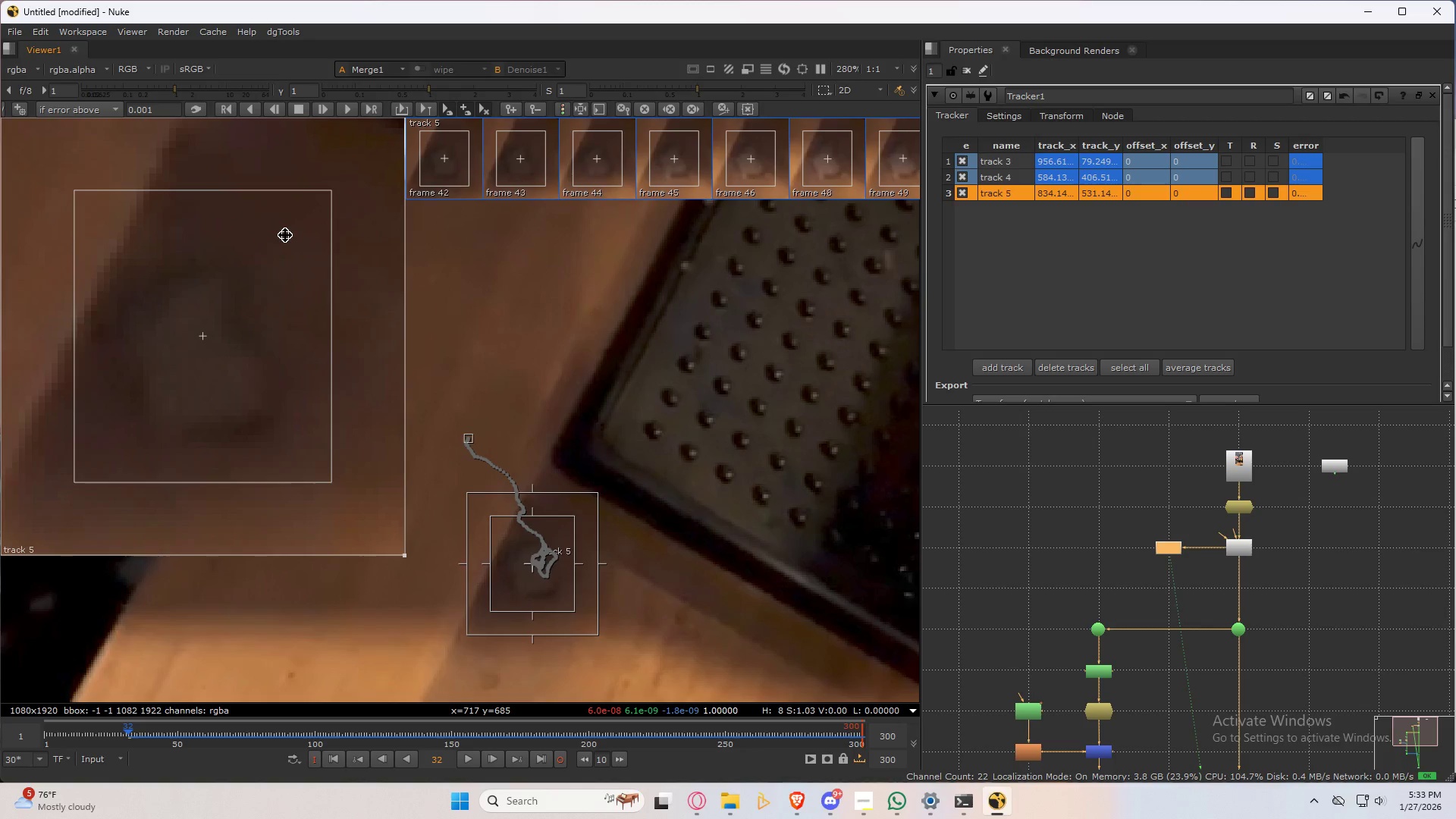 
key(ArrowRight)
 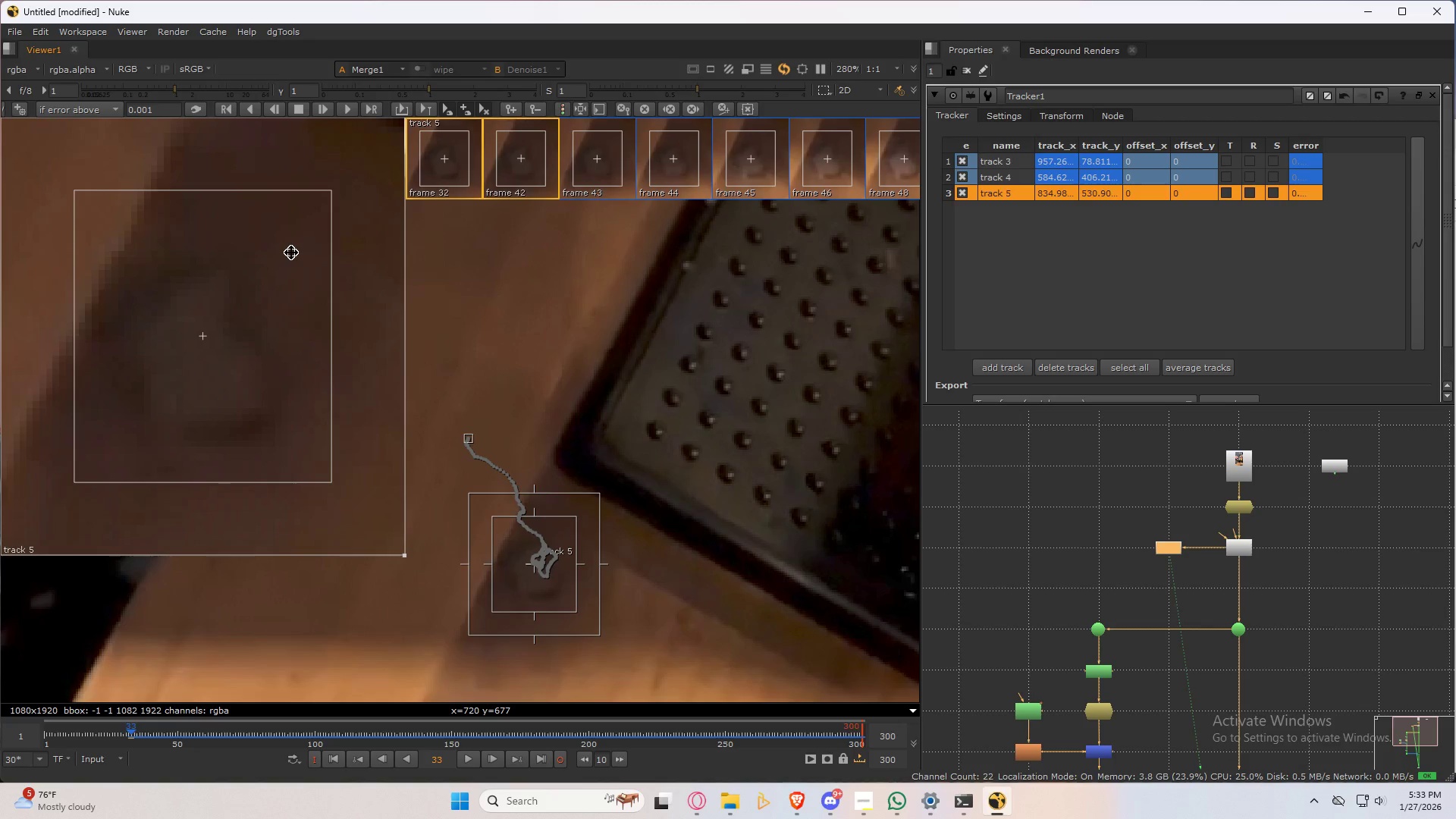 
key(ArrowLeft)
 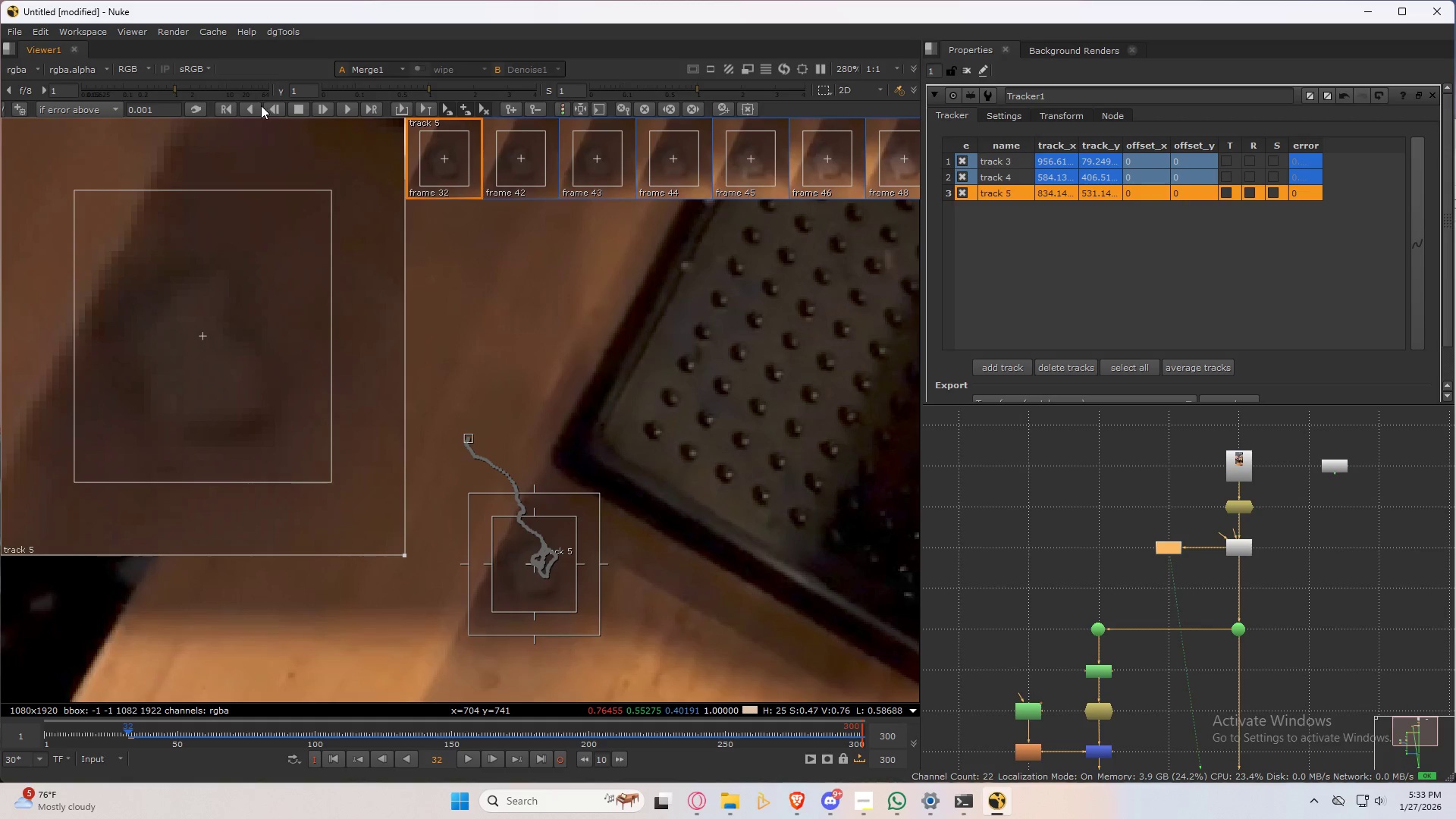 
left_click([273, 108])
 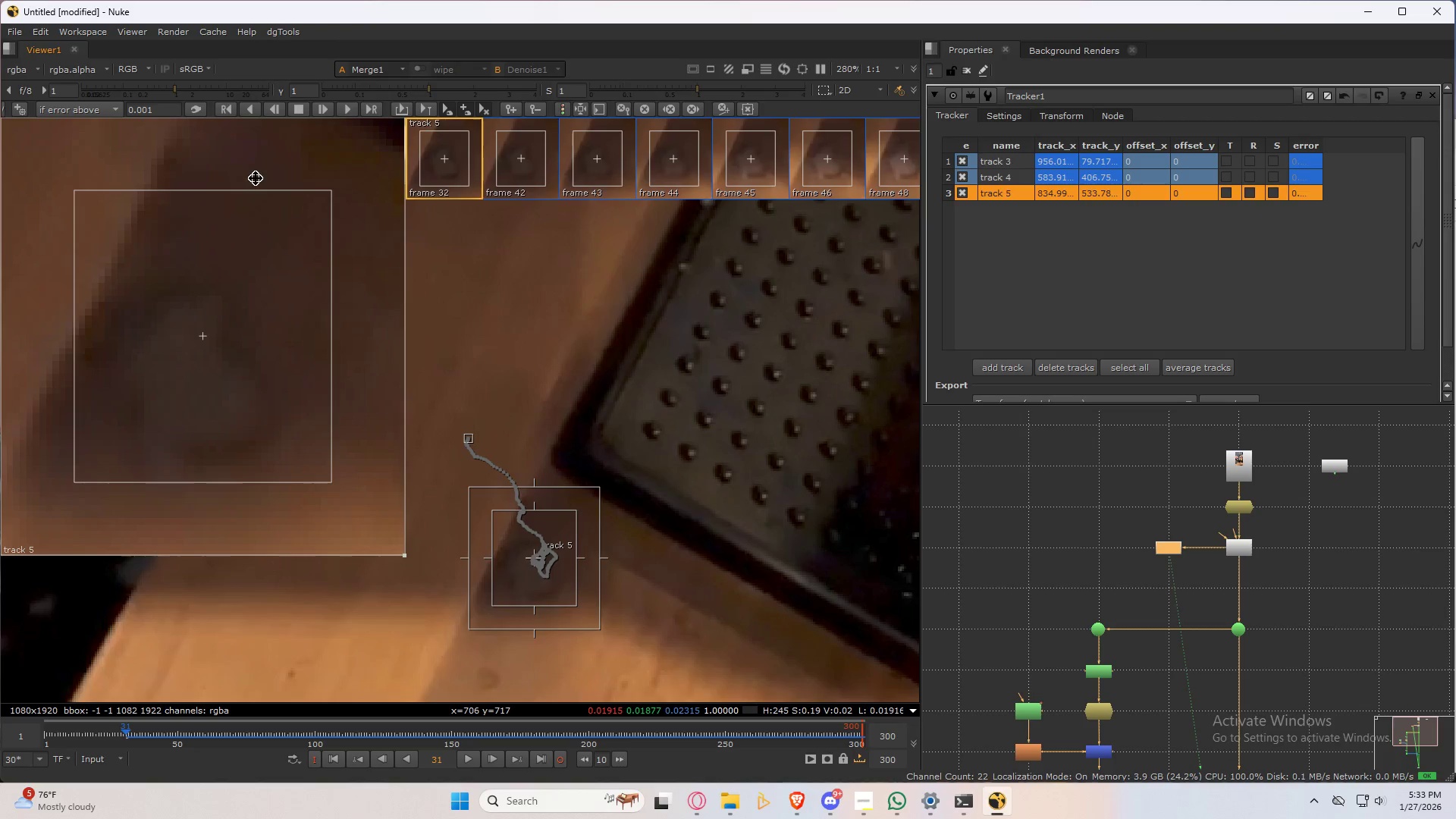 
key(ArrowRight)
 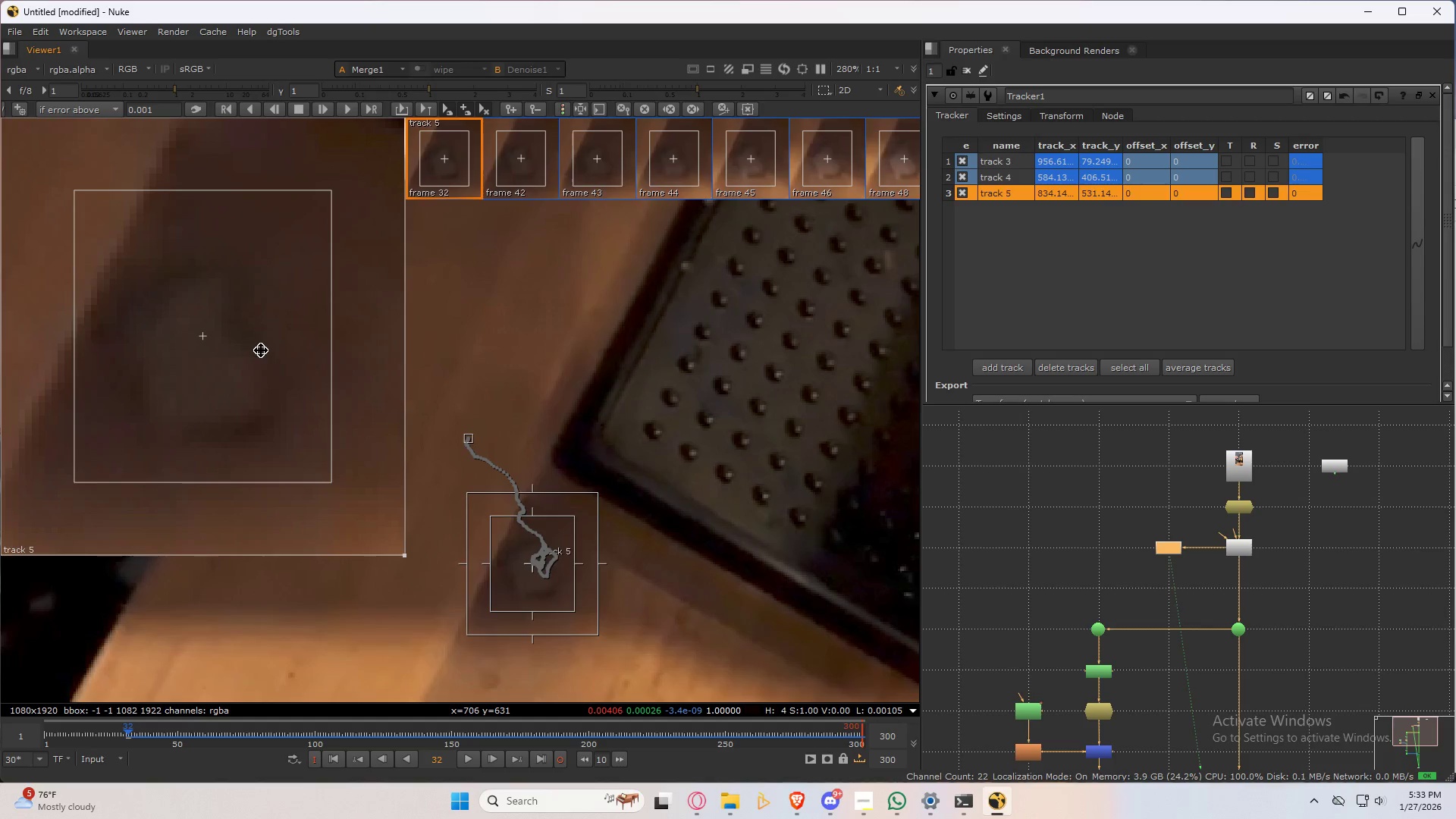 
key(ArrowLeft)
 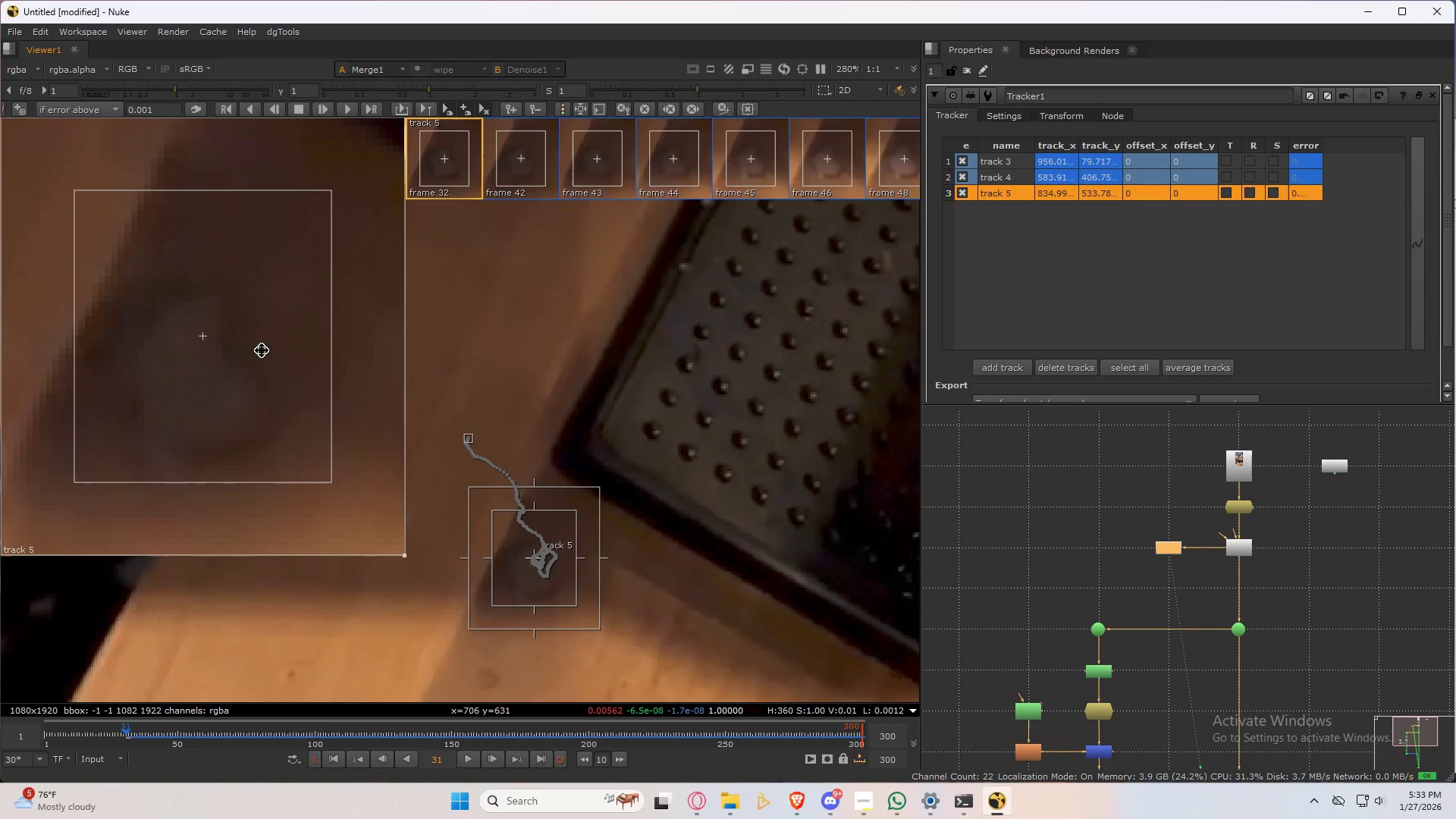 
left_click_drag(start_coordinate=[262, 350], to_coordinate=[267, 336])
 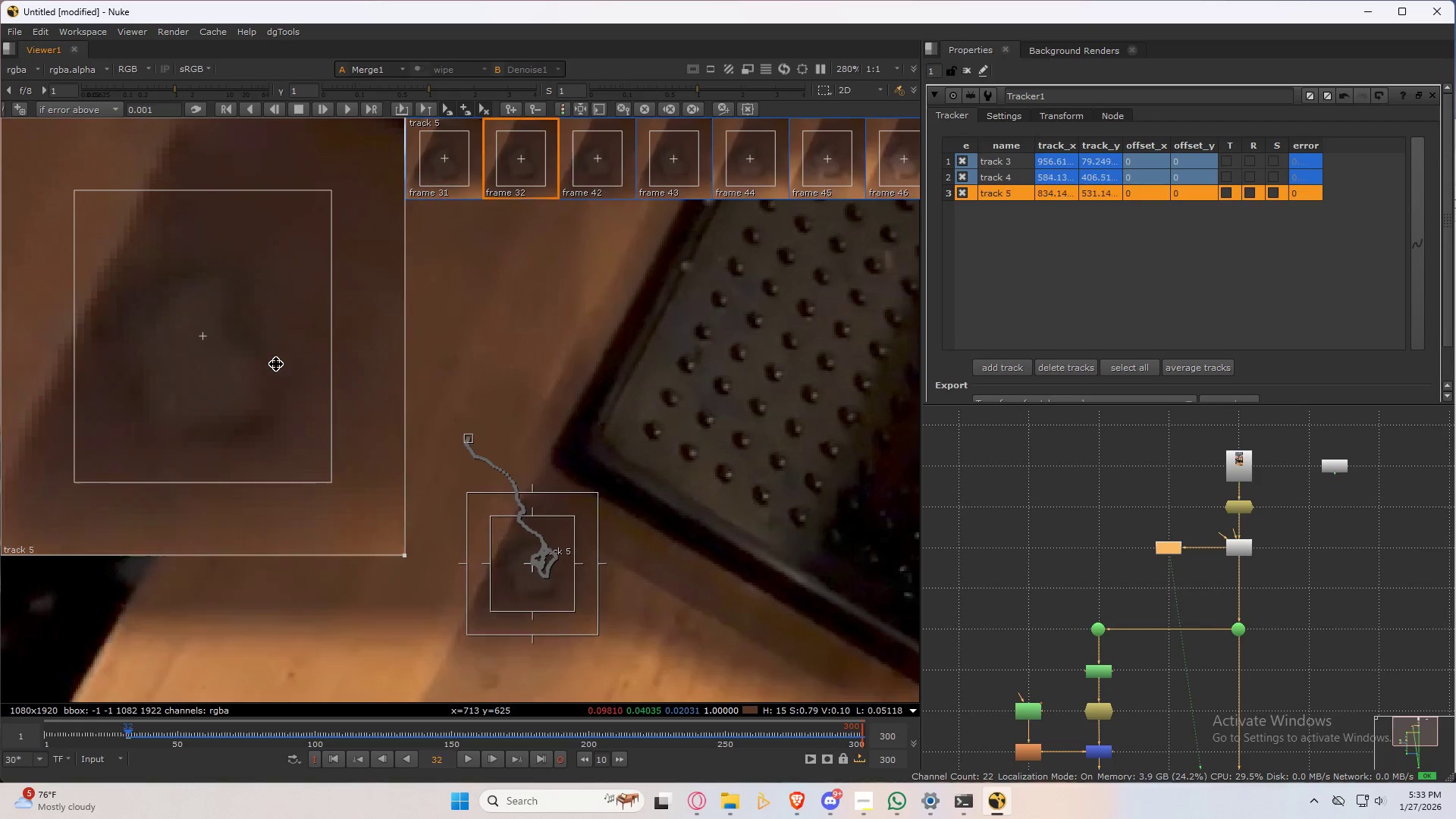 
key(ArrowRight)
 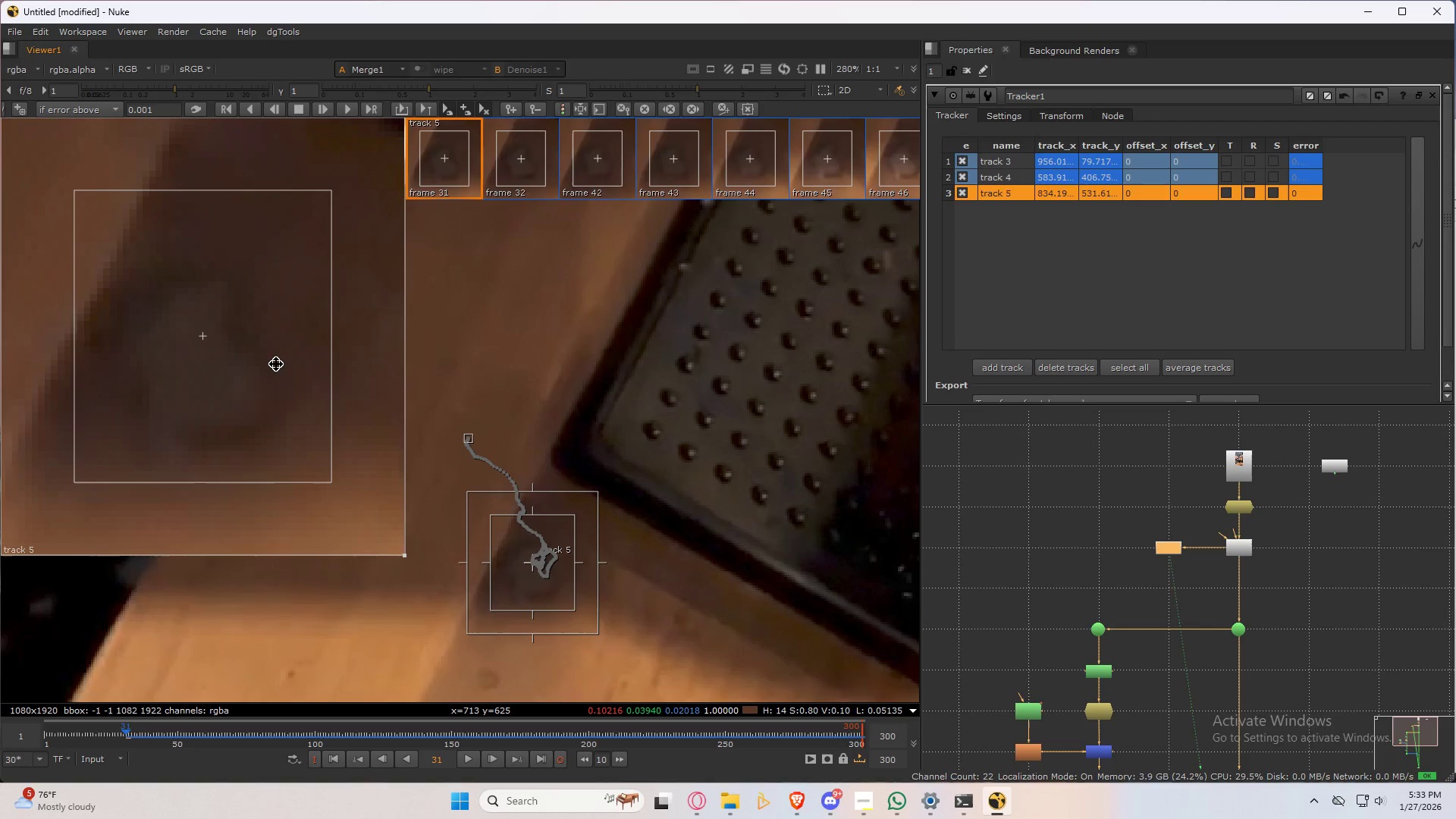 
key(ArrowLeft)
 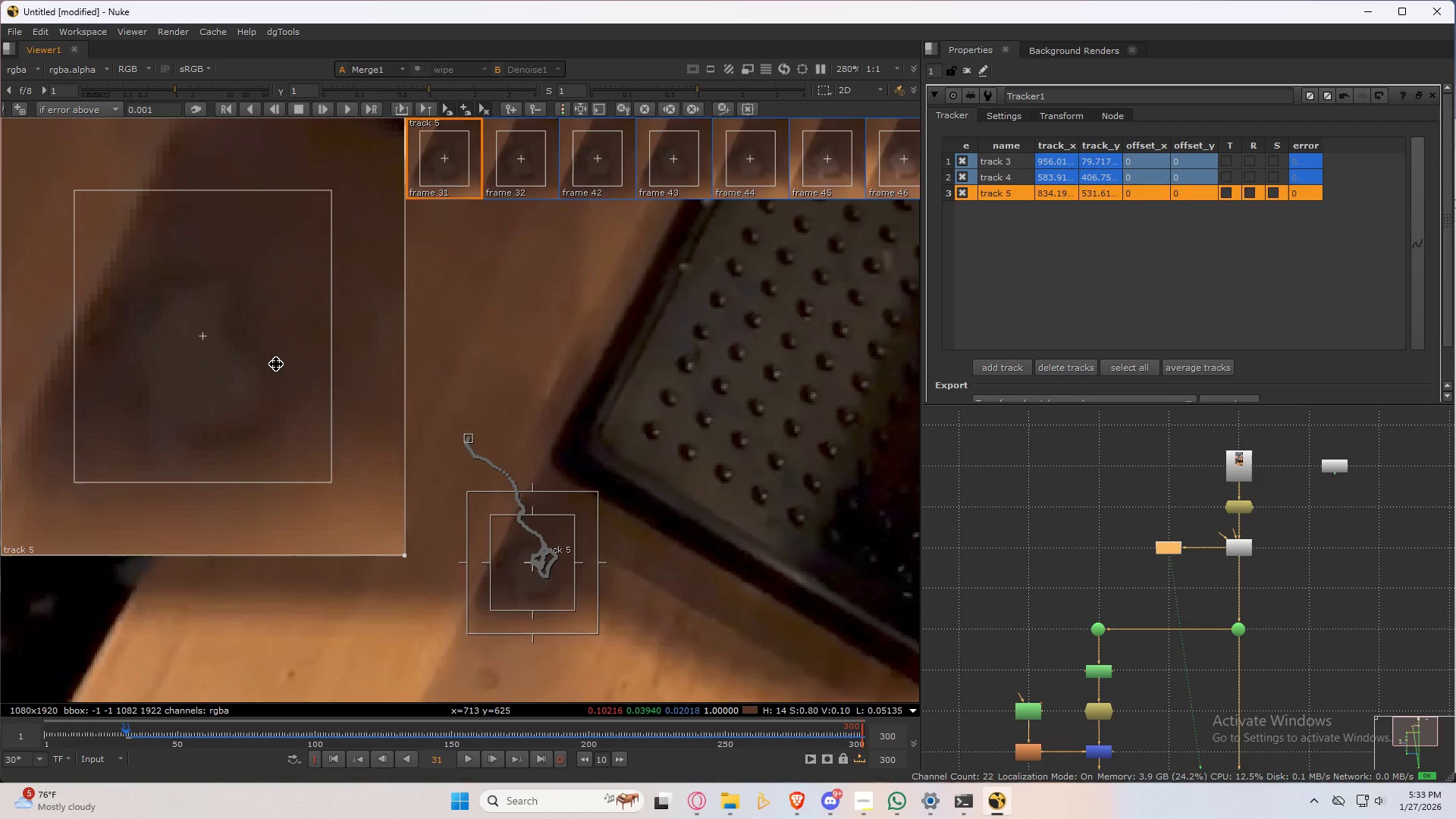 
key(ArrowRight)
 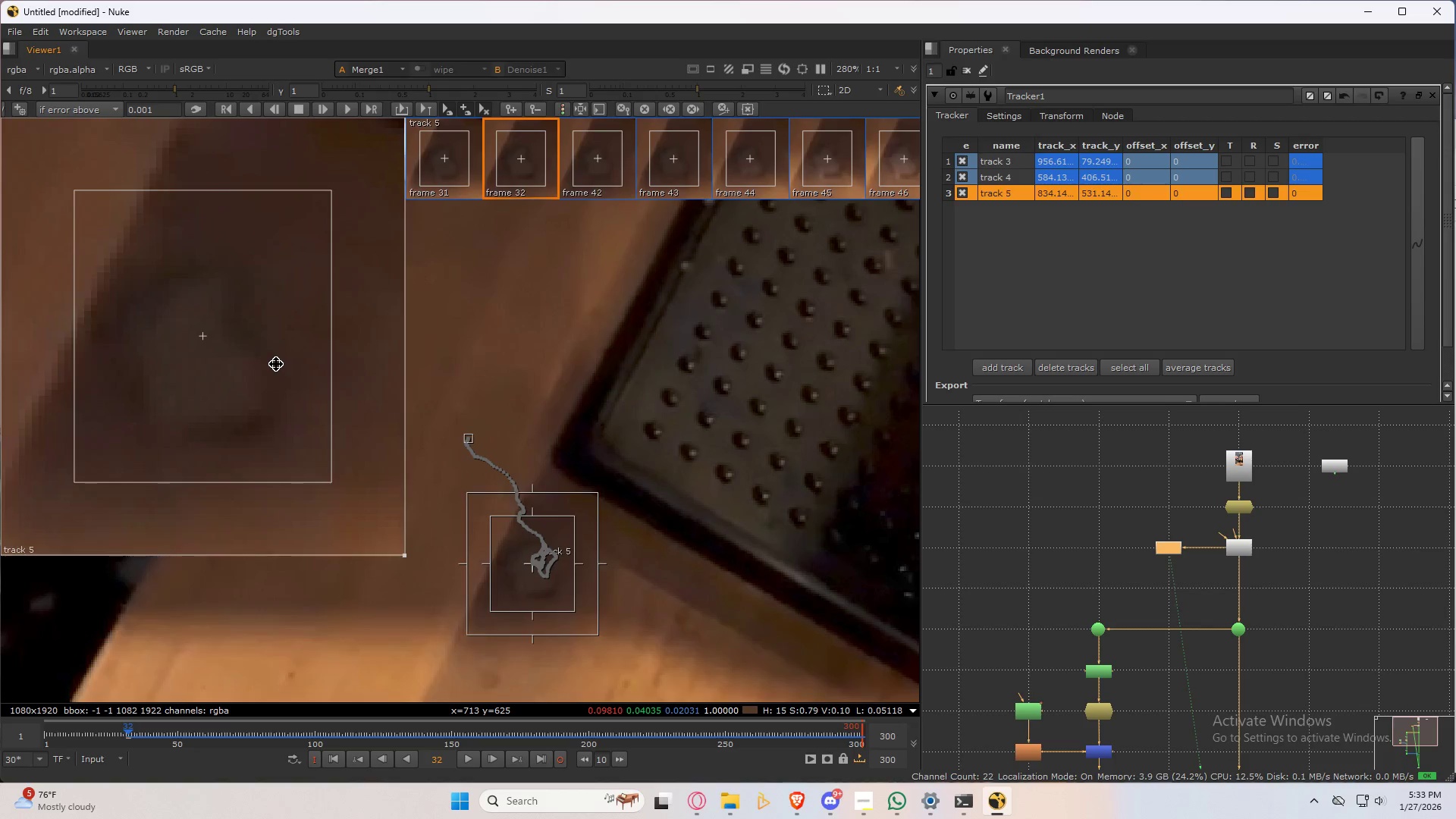 
key(ArrowLeft)
 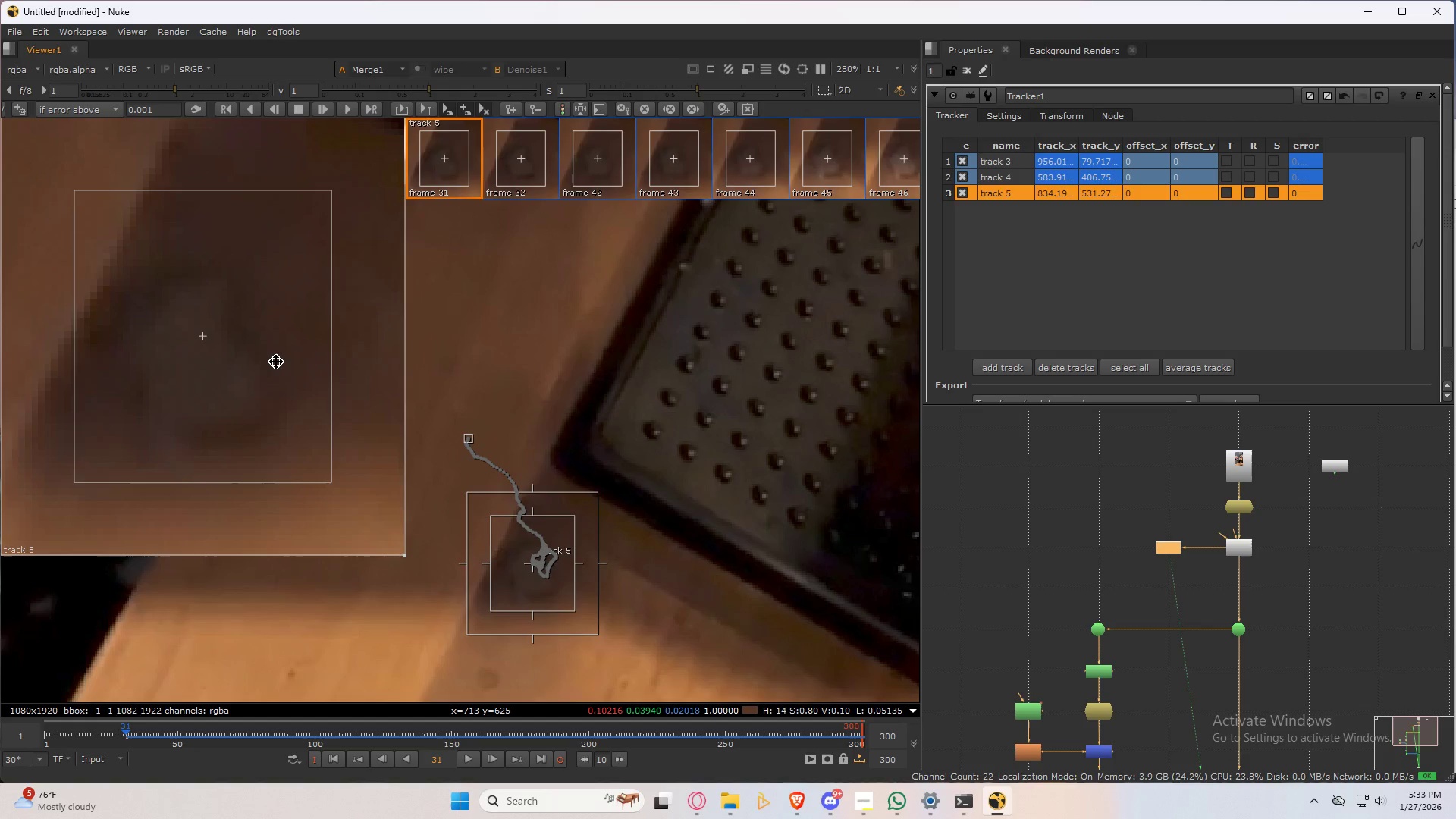 
key(ArrowRight)
 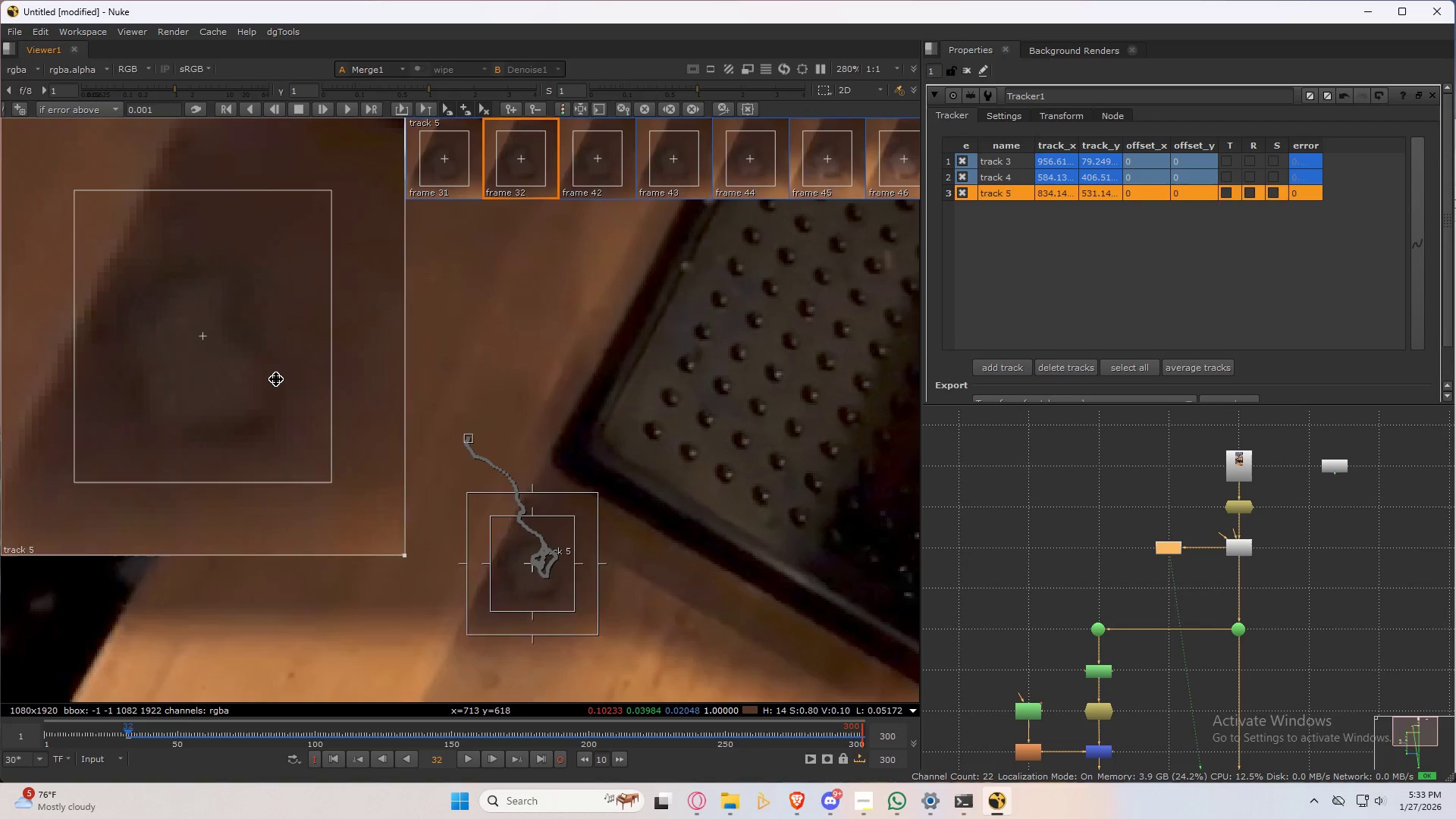 
key(ArrowLeft)
 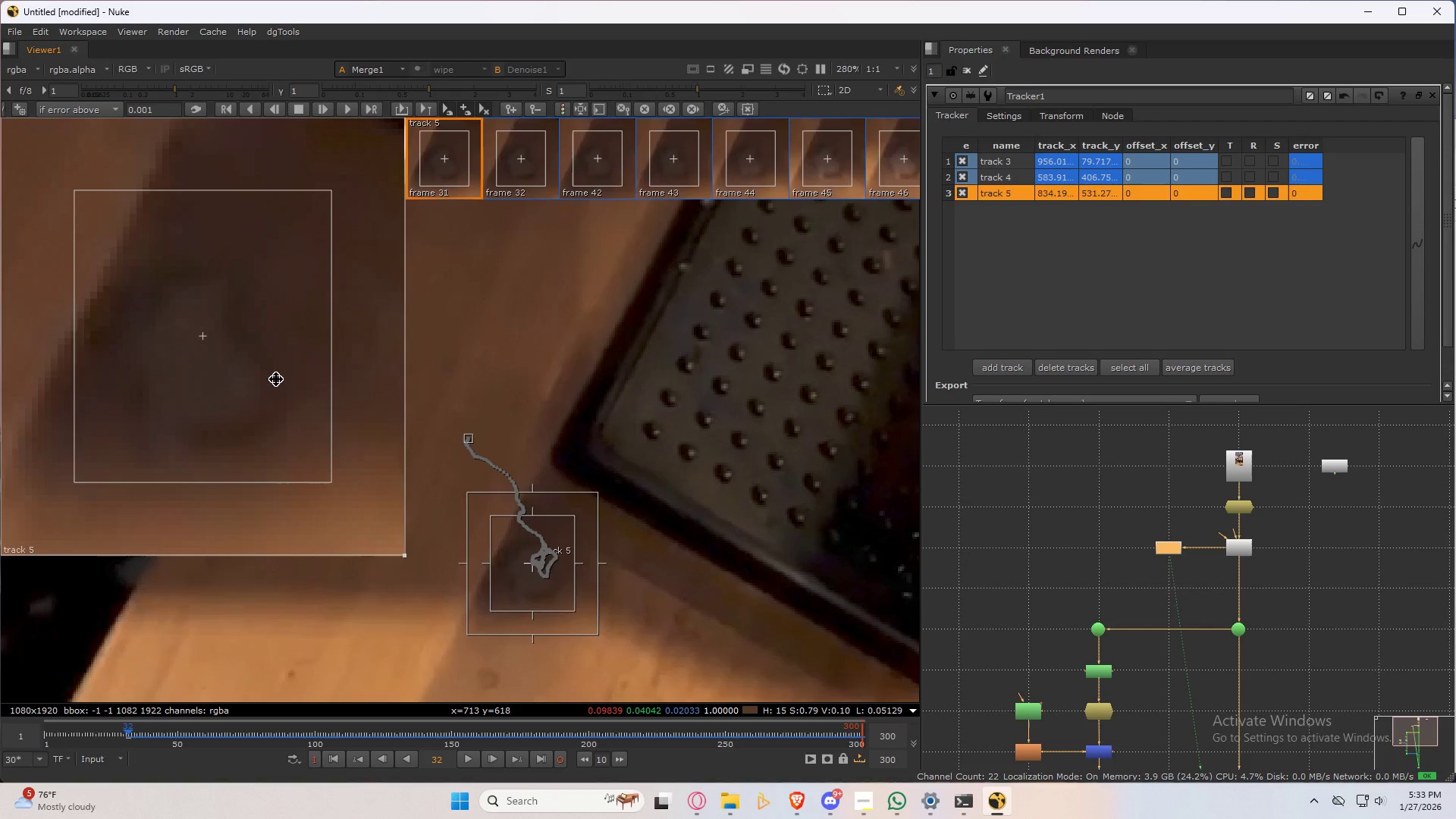 
key(ArrowRight)
 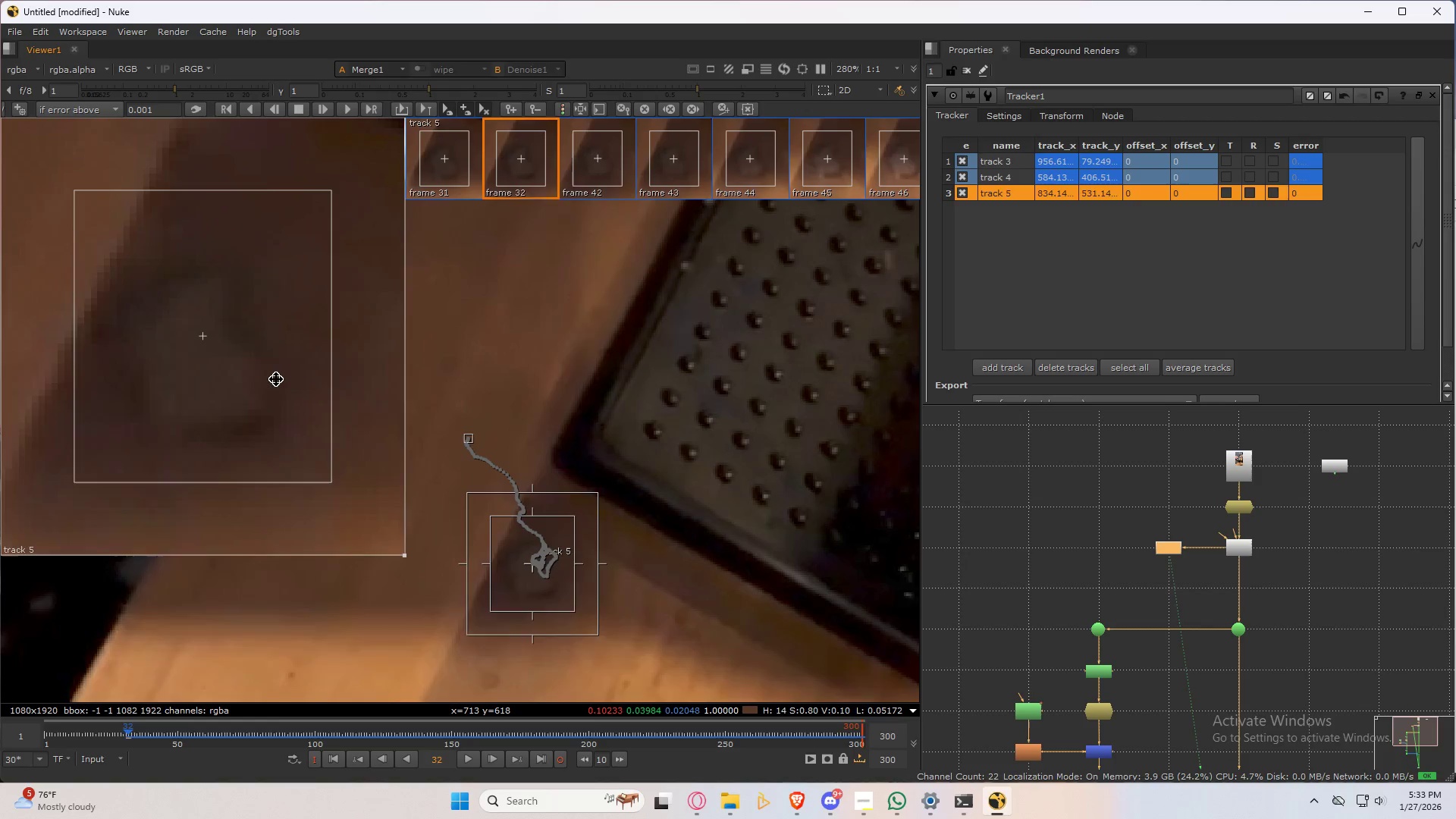 
key(ArrowLeft)
 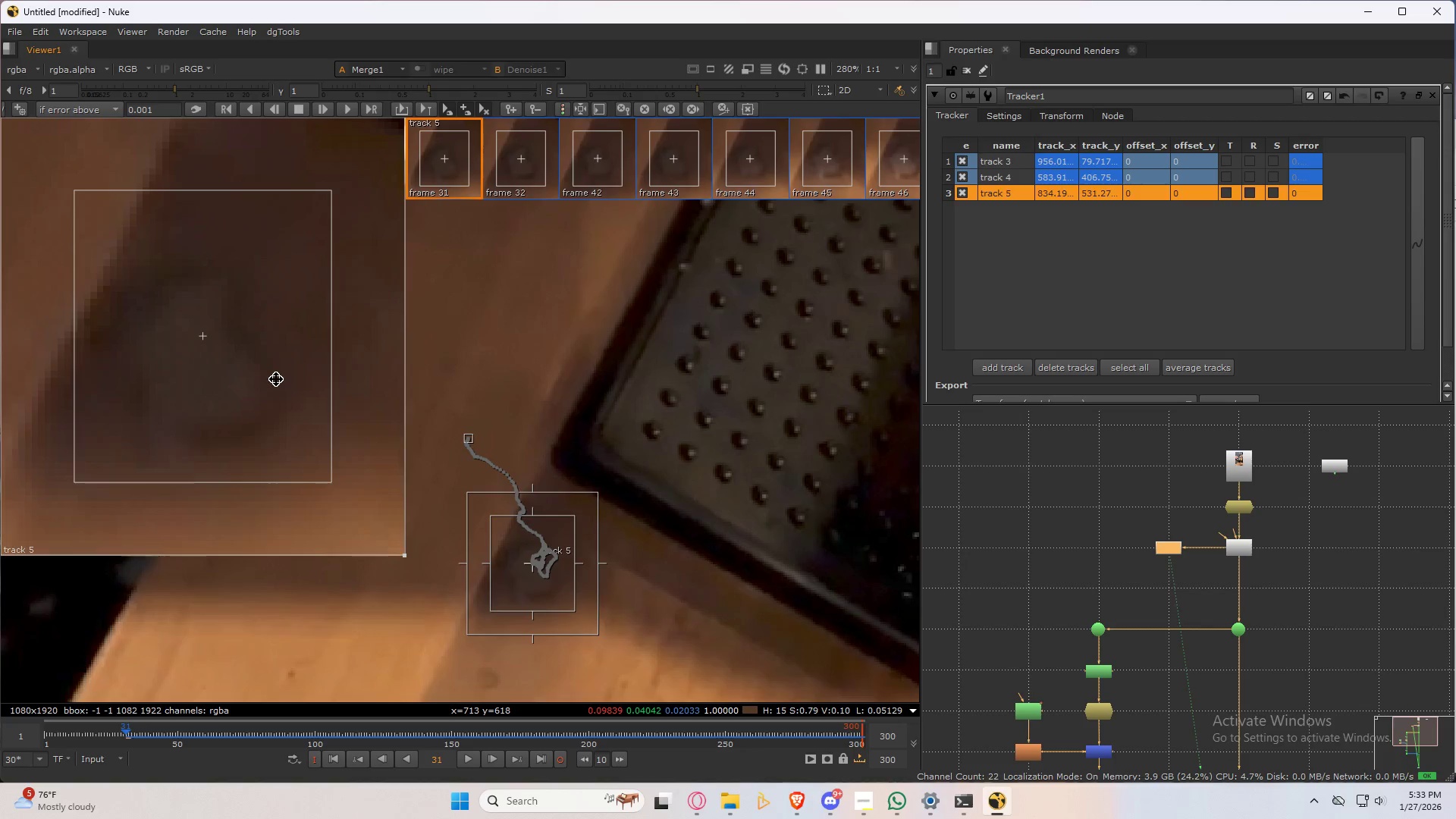 
key(ArrowRight)
 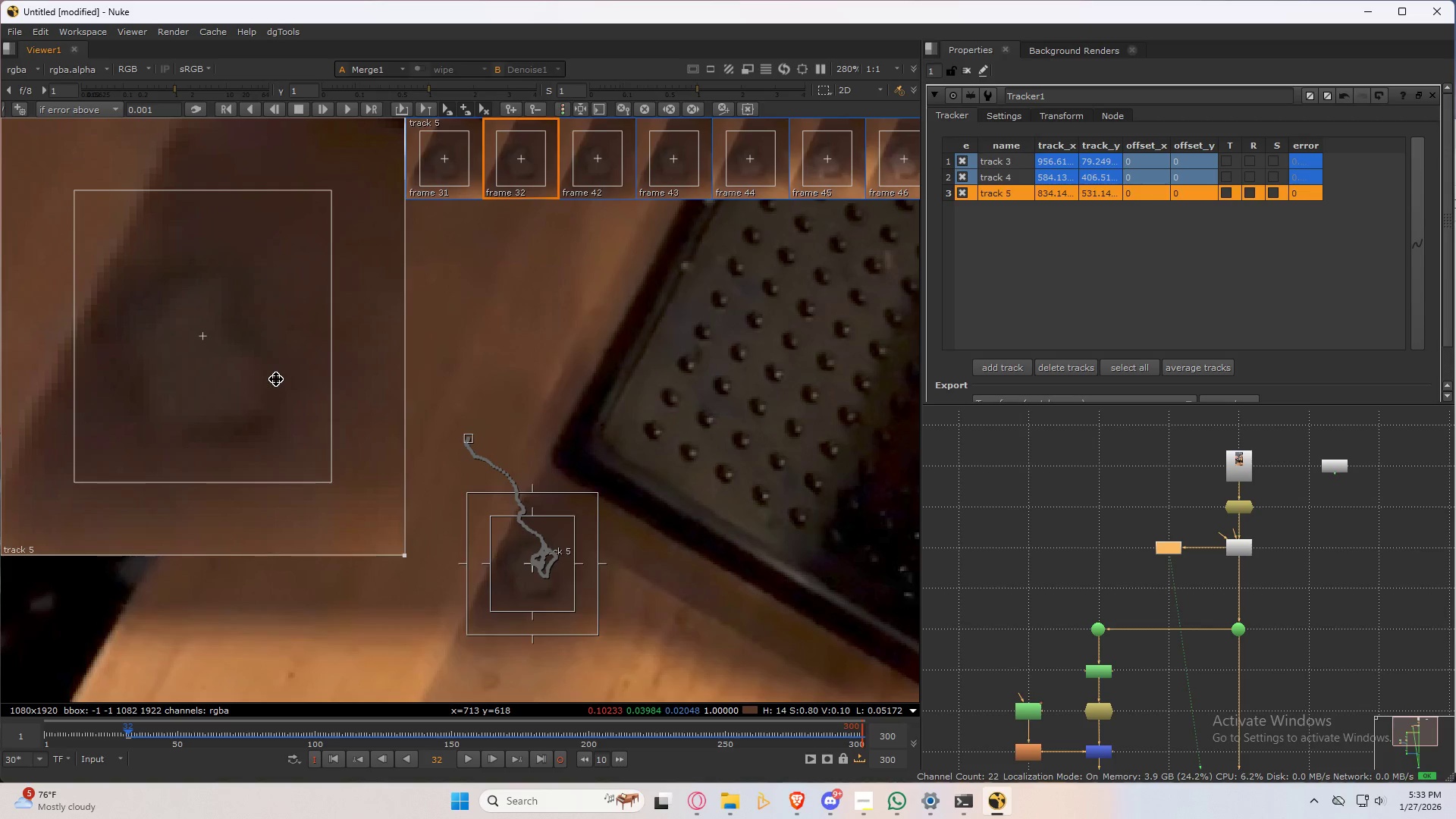 
key(ArrowLeft)
 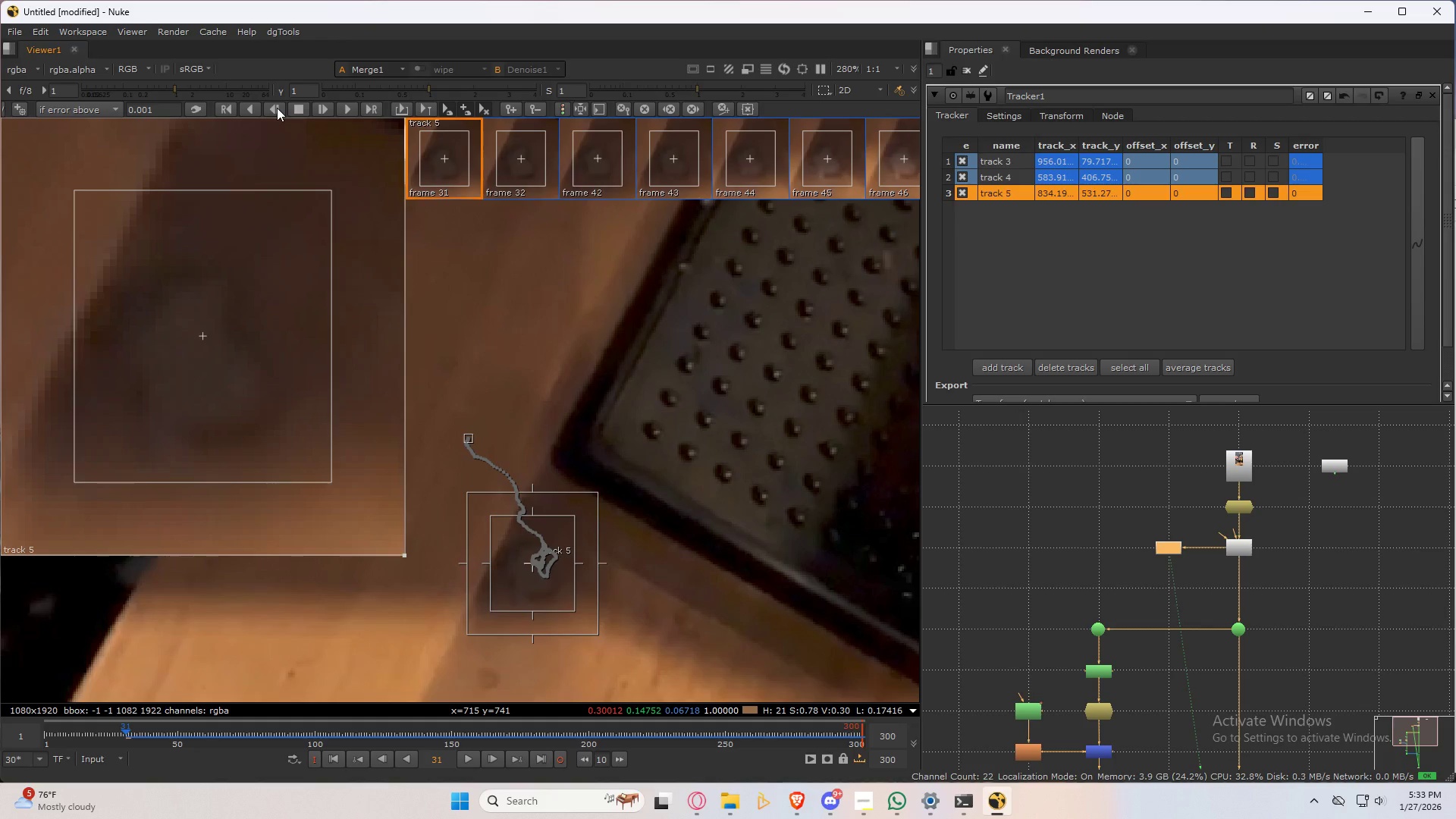 
left_click([277, 108])
 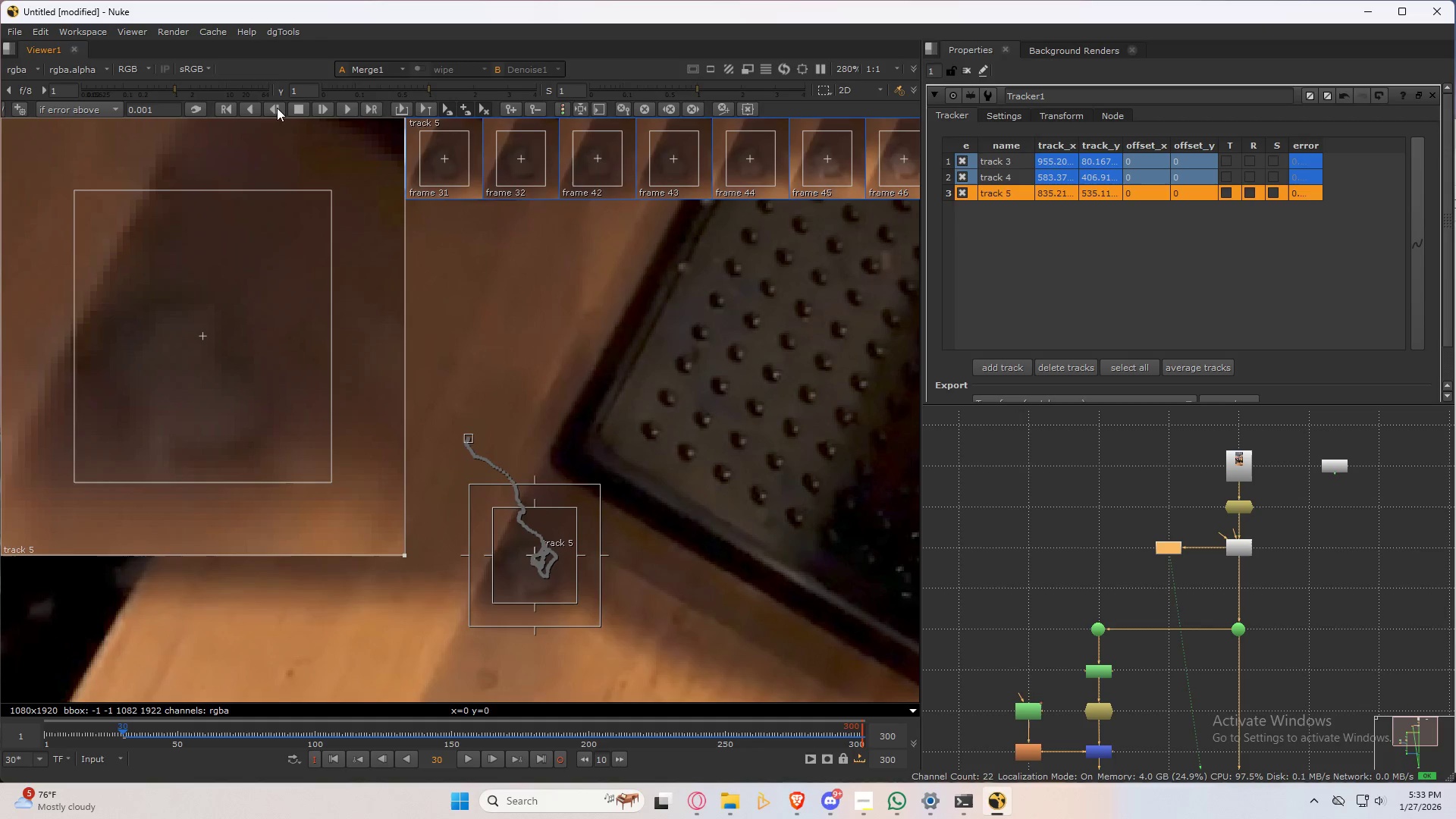 
left_click_drag(start_coordinate=[271, 341], to_coordinate=[285, 314])
 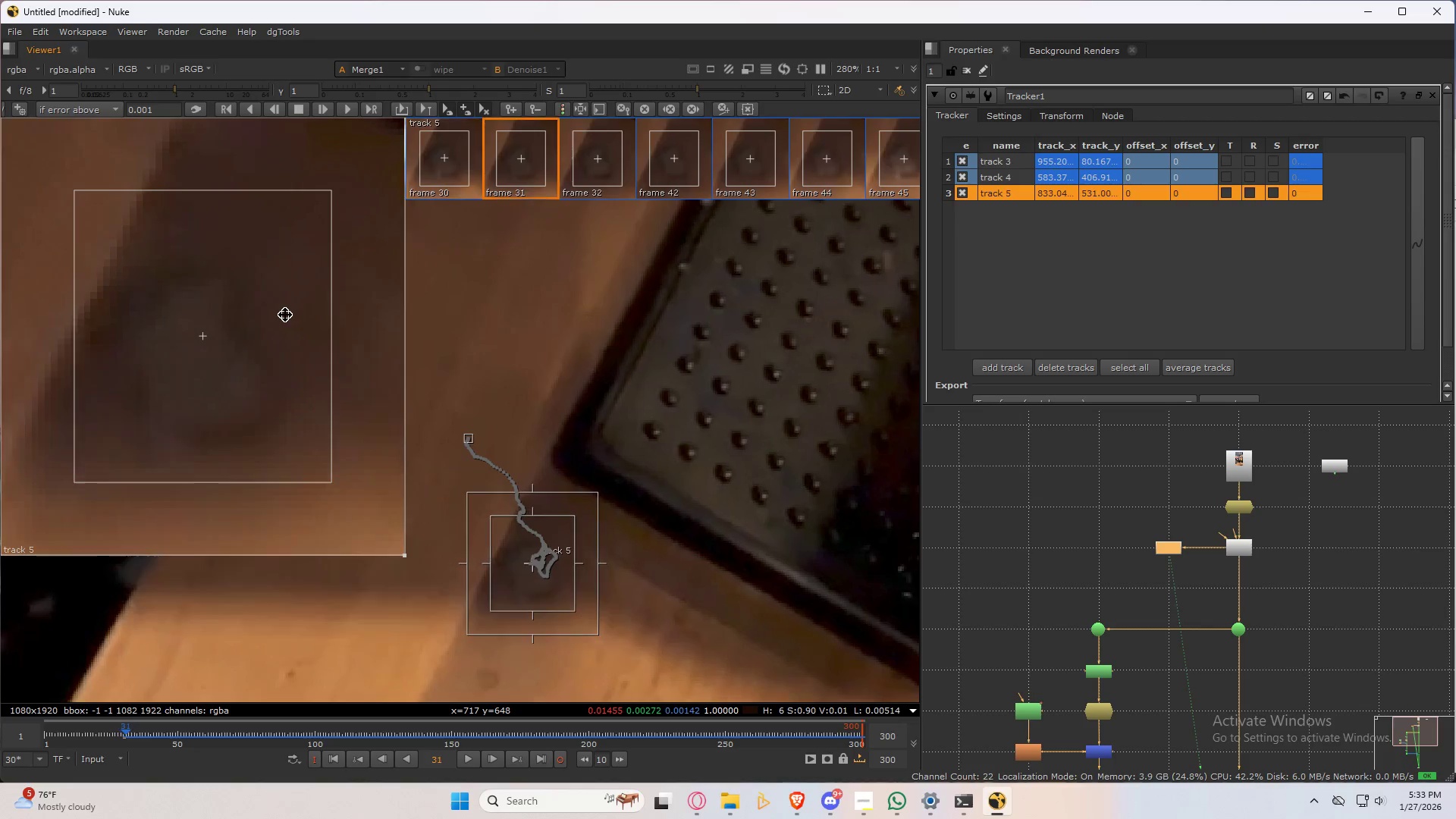 
key(ArrowRight)
 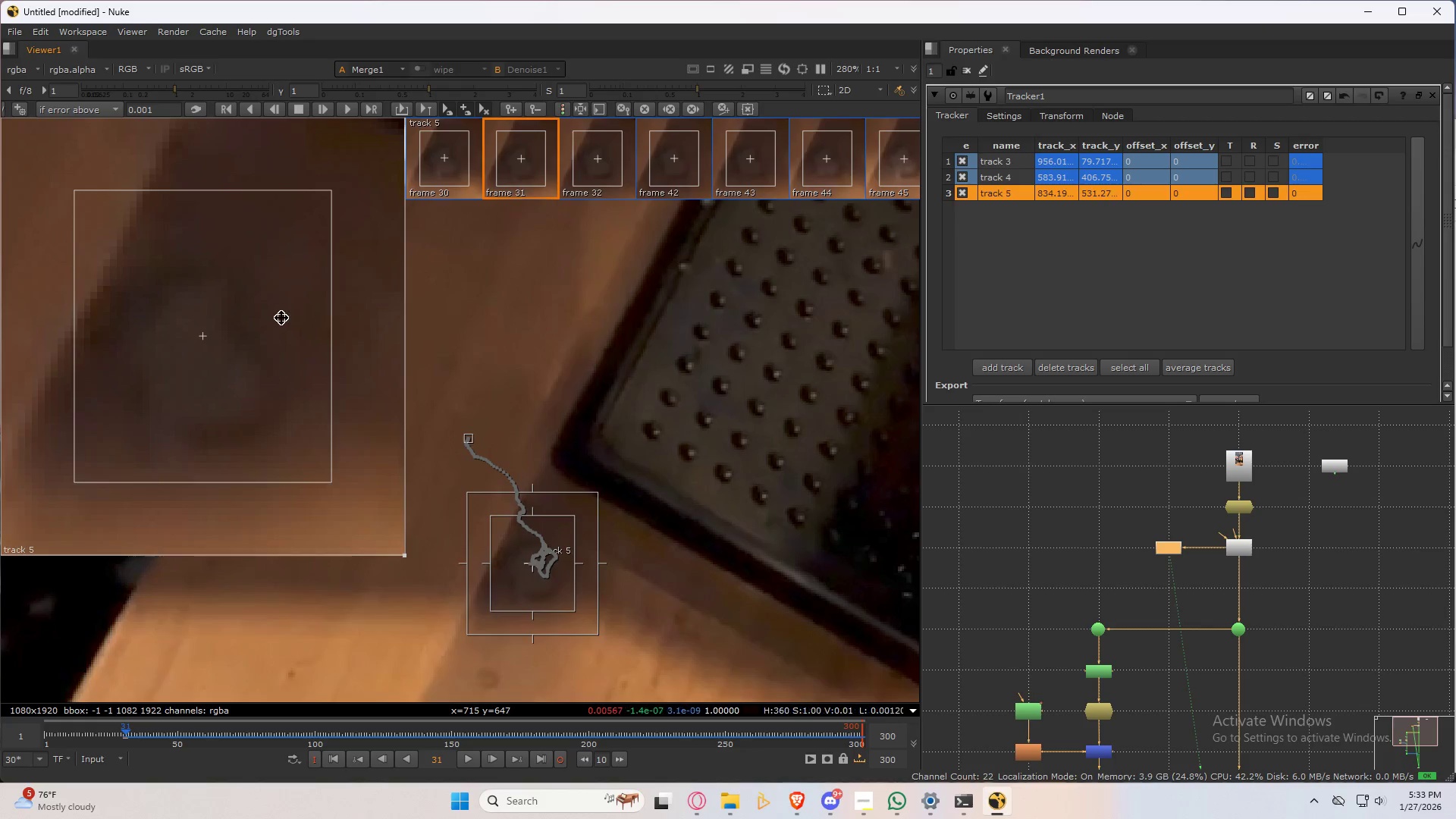 
key(ArrowLeft)
 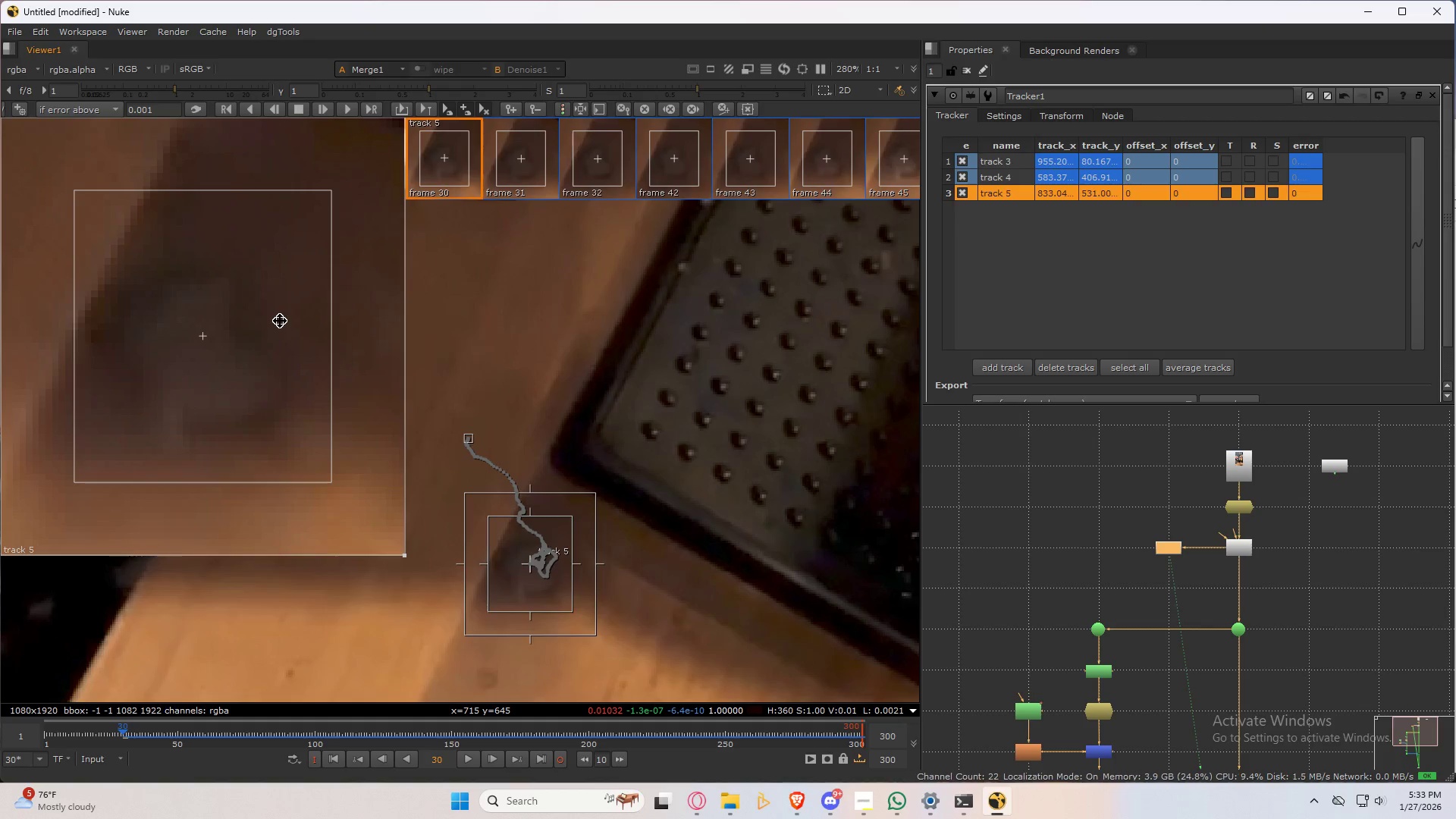 
key(ArrowRight)
 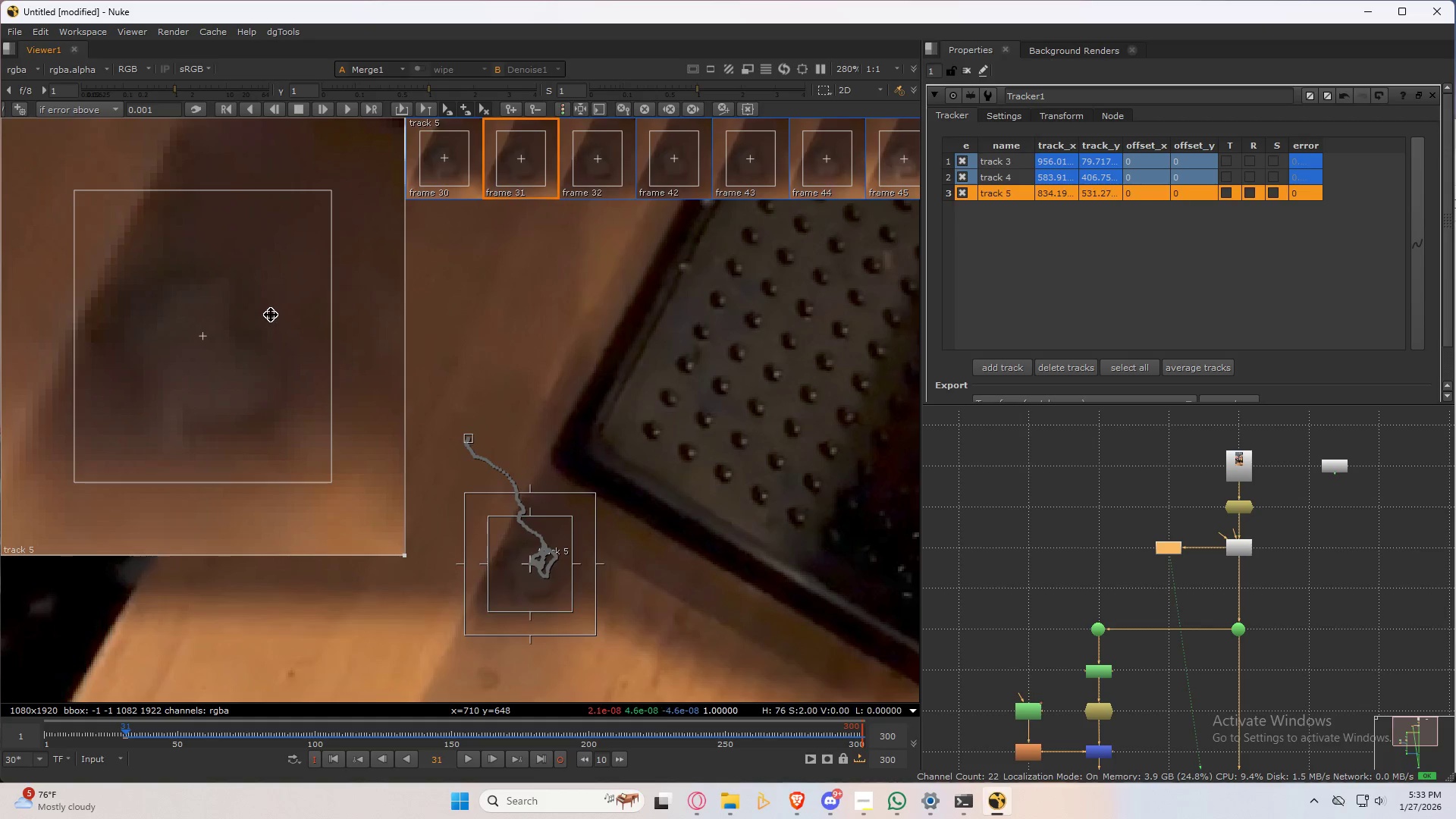 
key(ArrowLeft)
 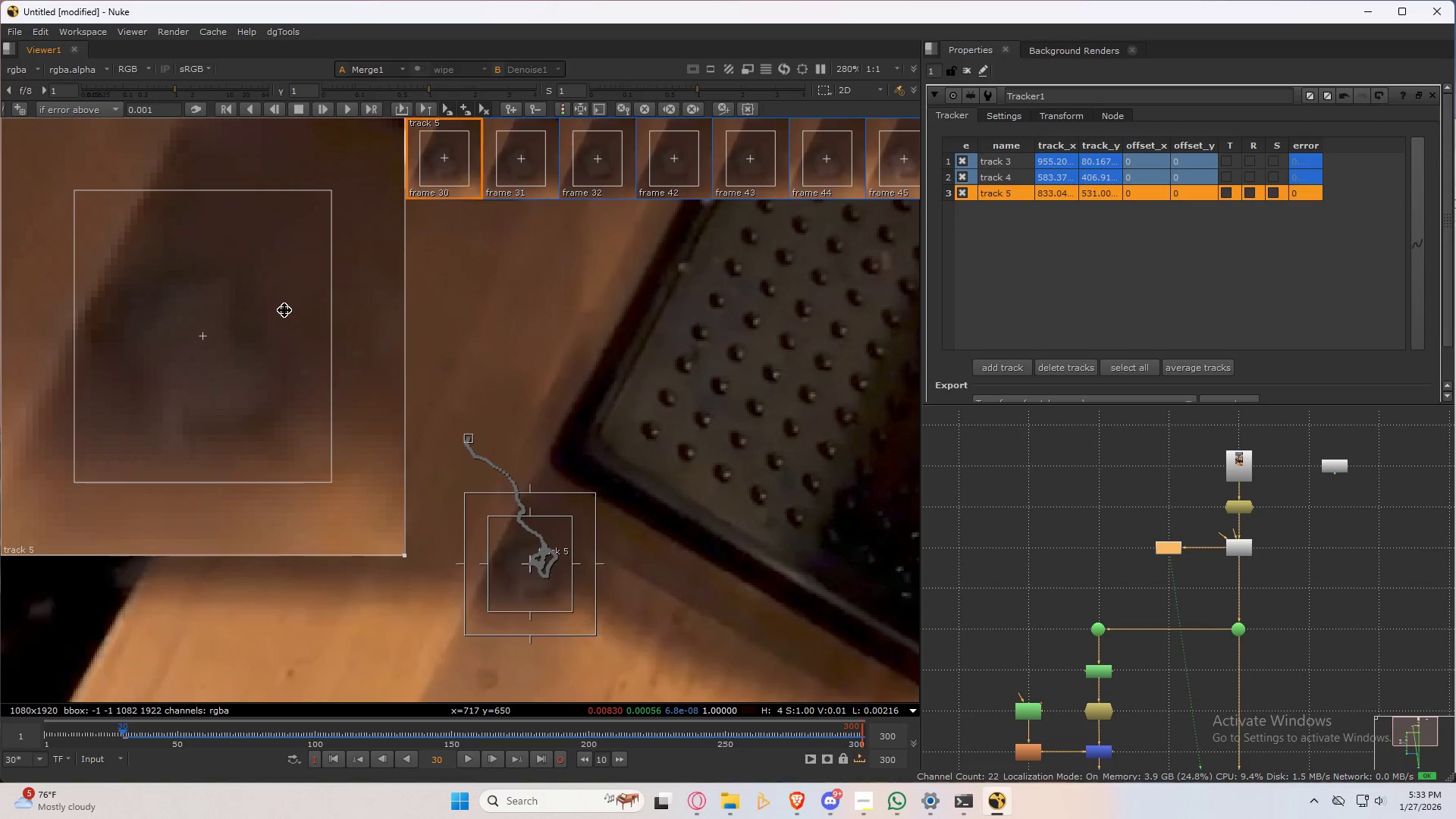 
key(ArrowRight)
 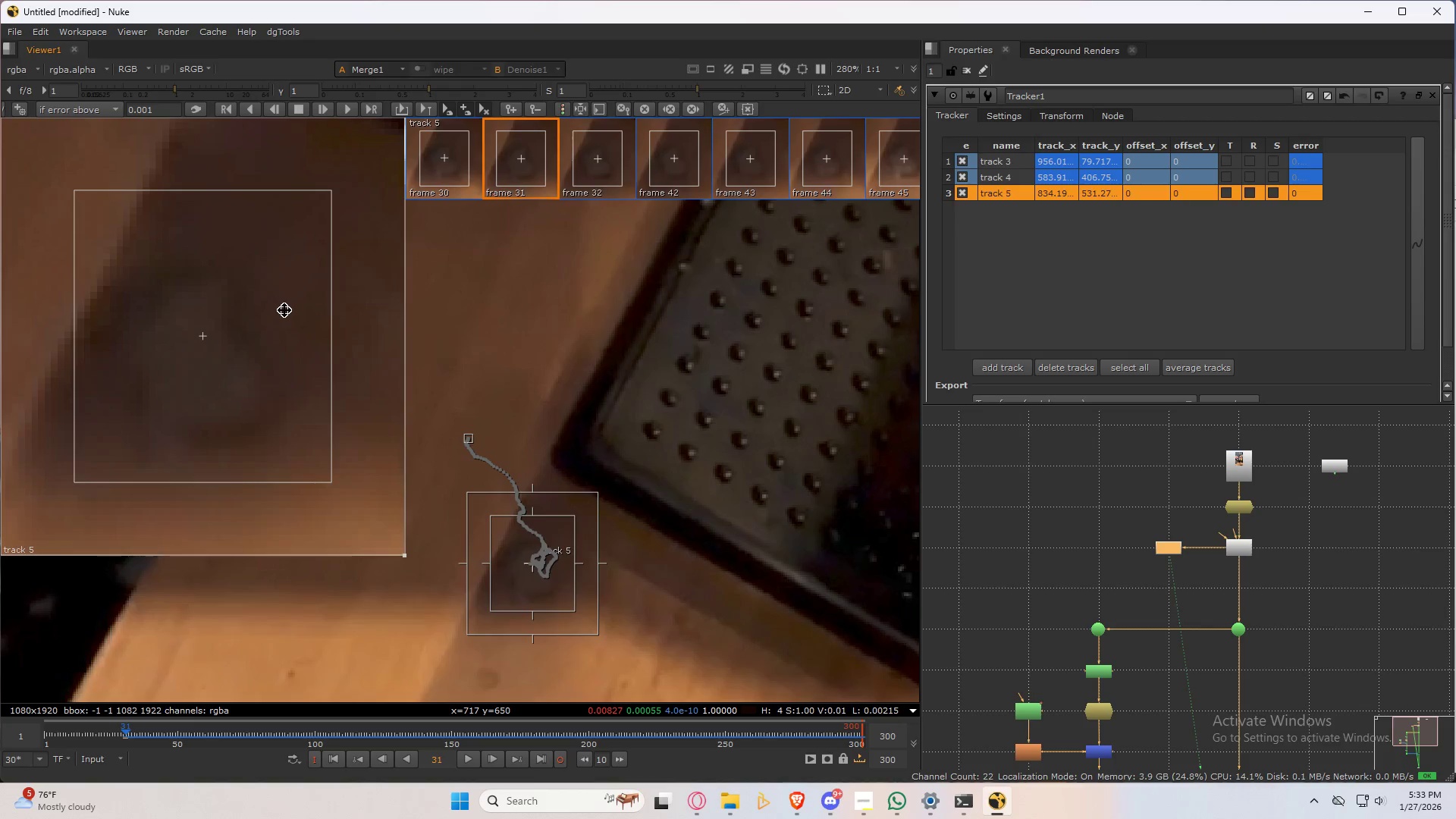 
key(ArrowLeft)
 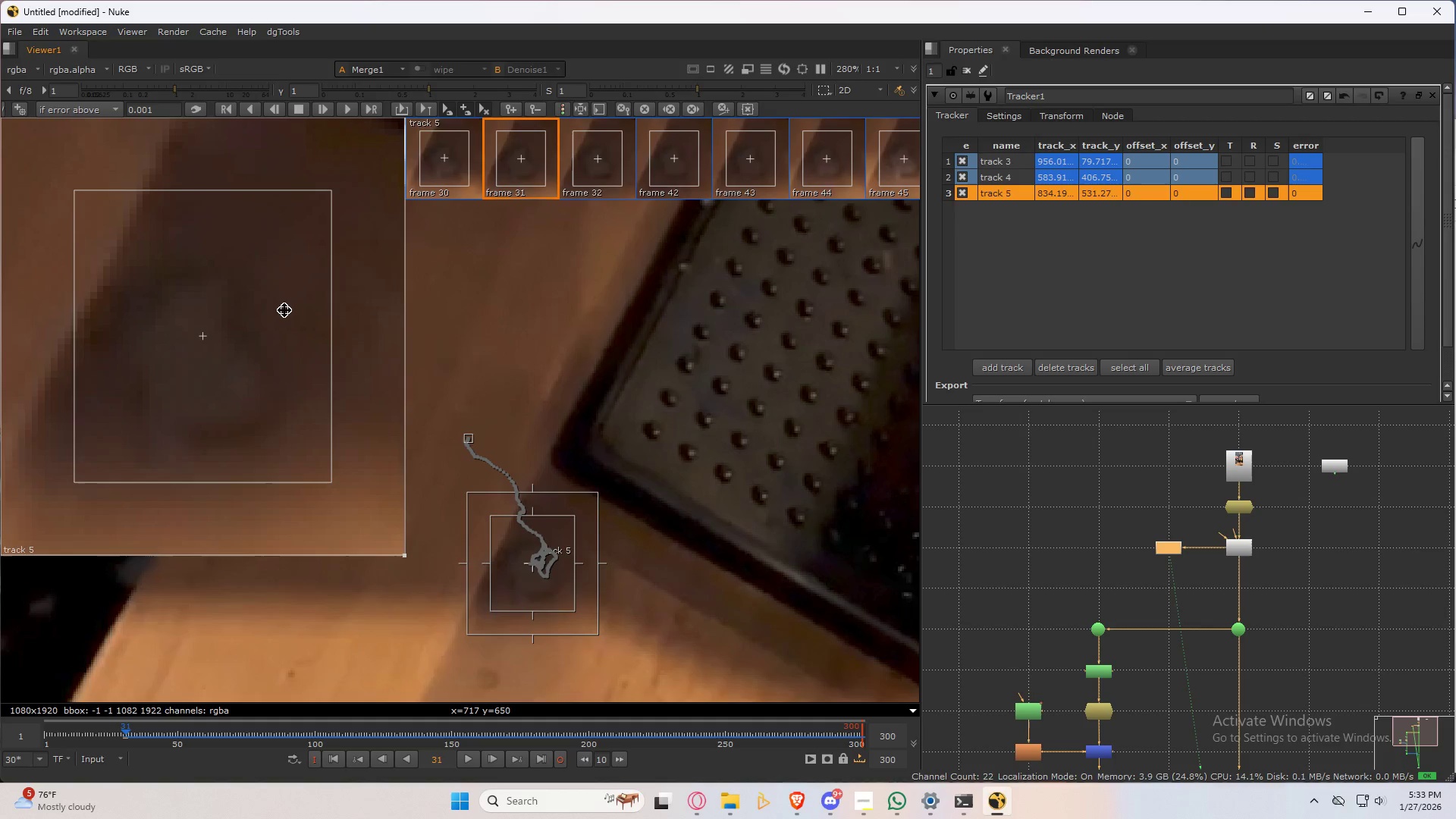 
key(ArrowRight)
 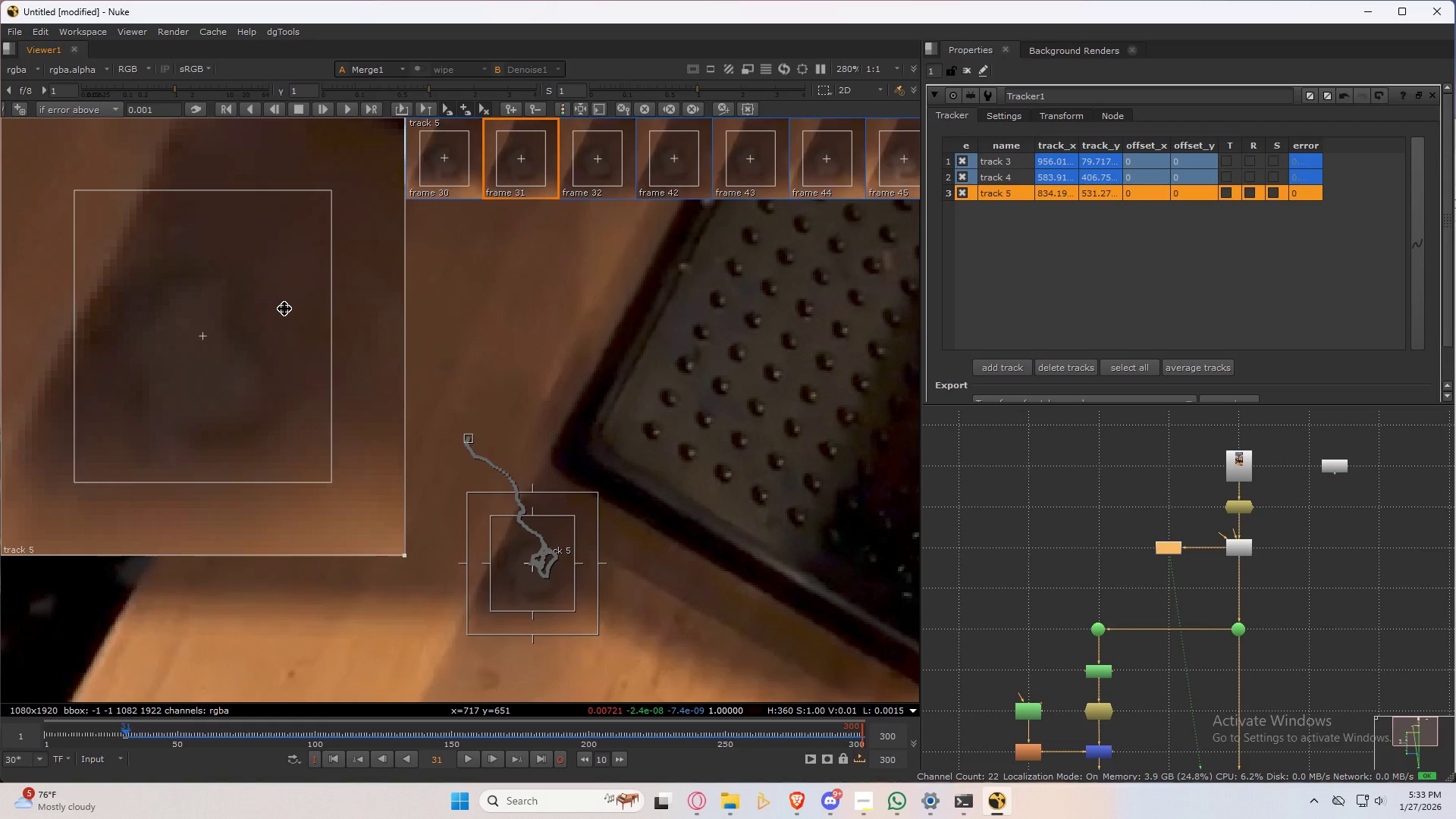 
key(ArrowLeft)
 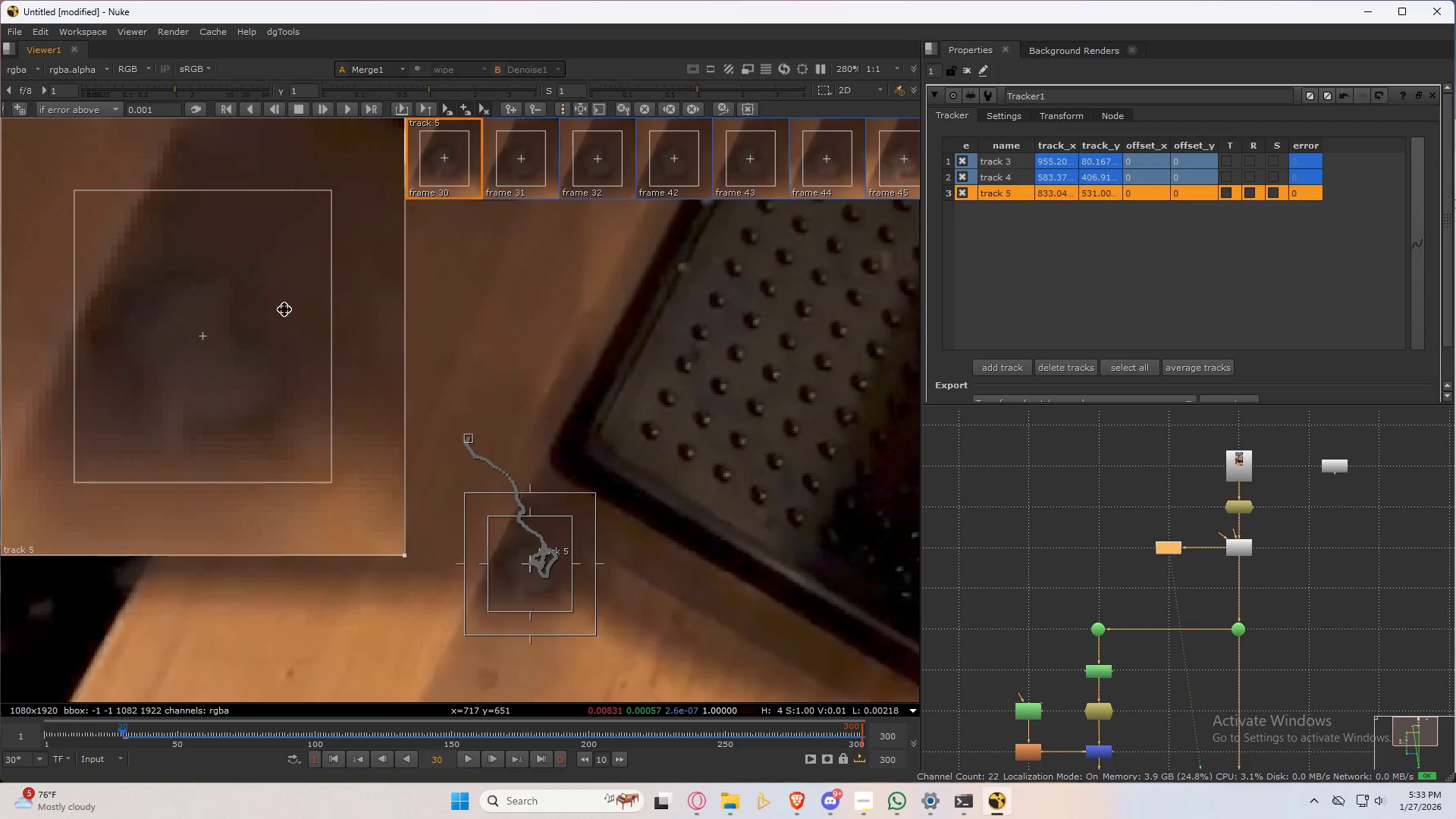 
key(ArrowRight)
 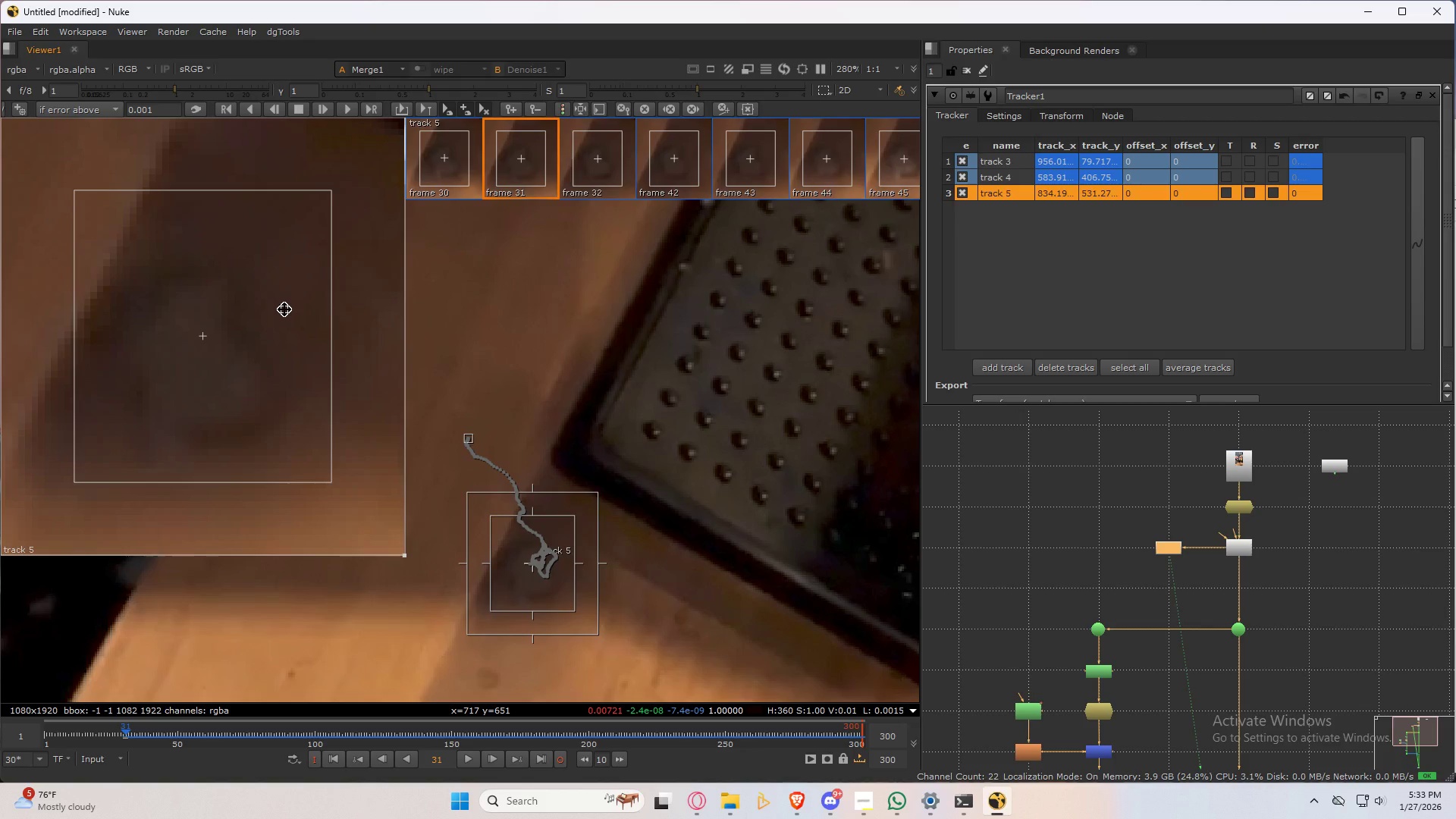 
key(ArrowLeft)
 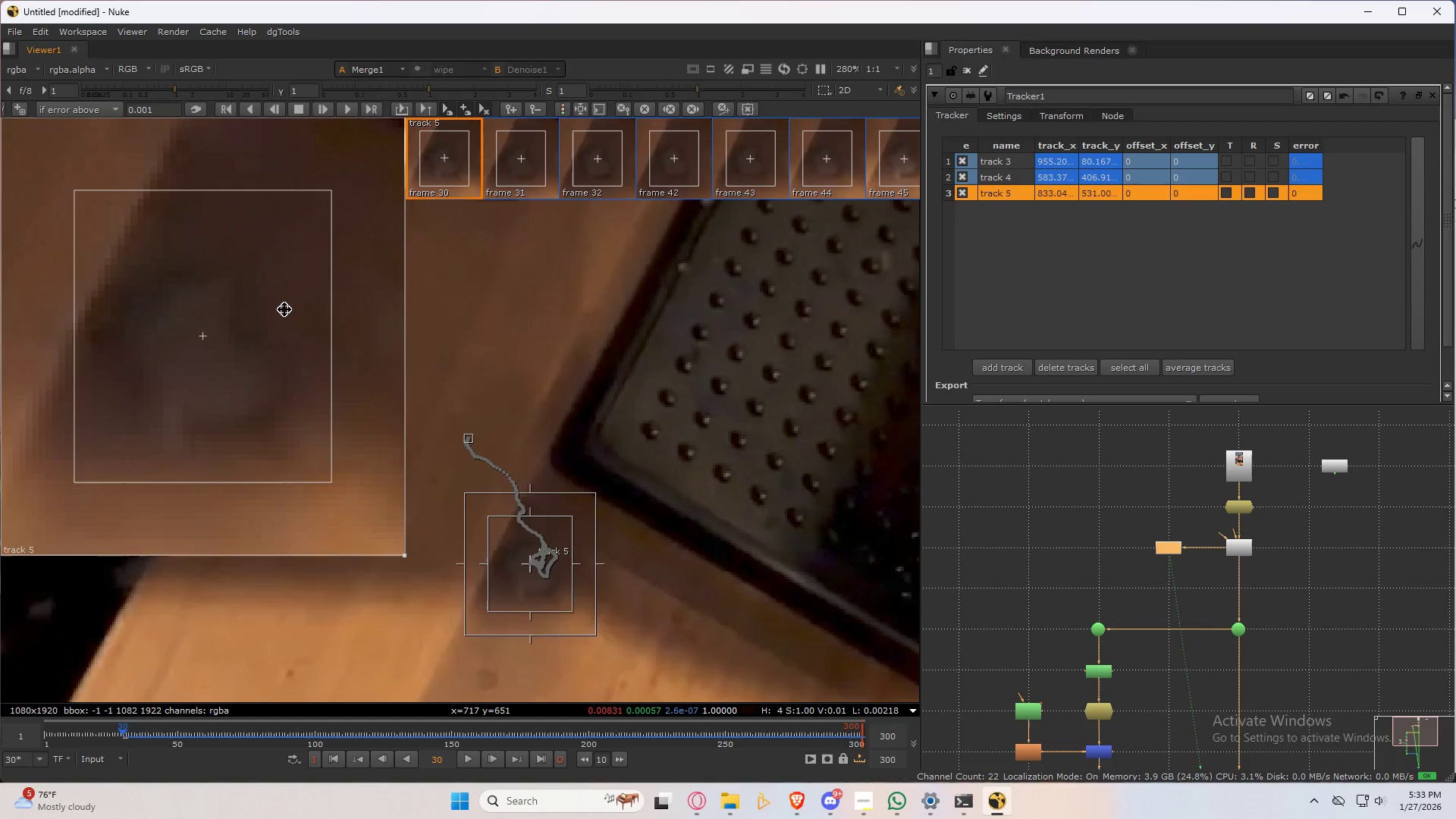 
key(ArrowRight)
 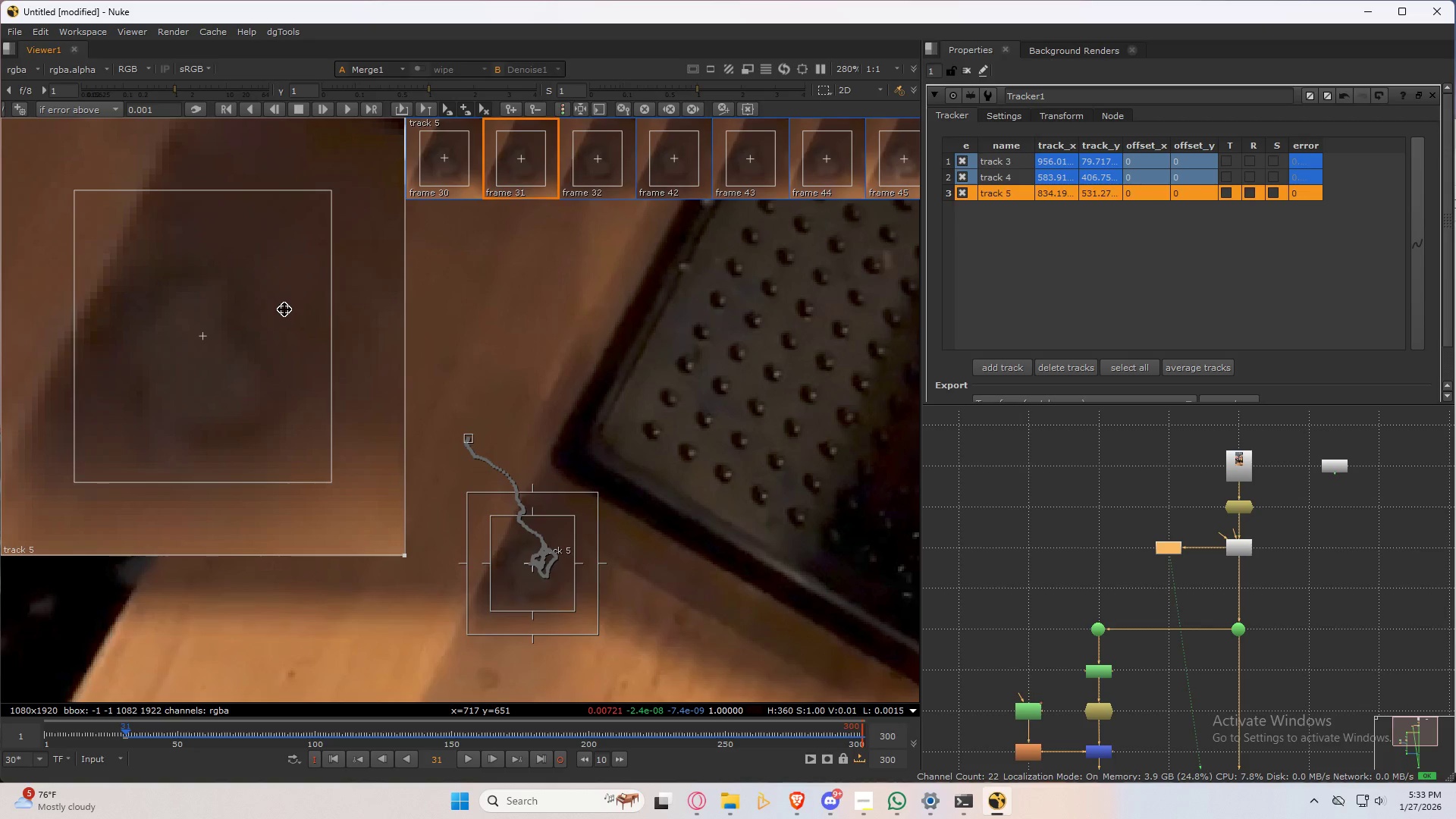 
key(ArrowLeft)
 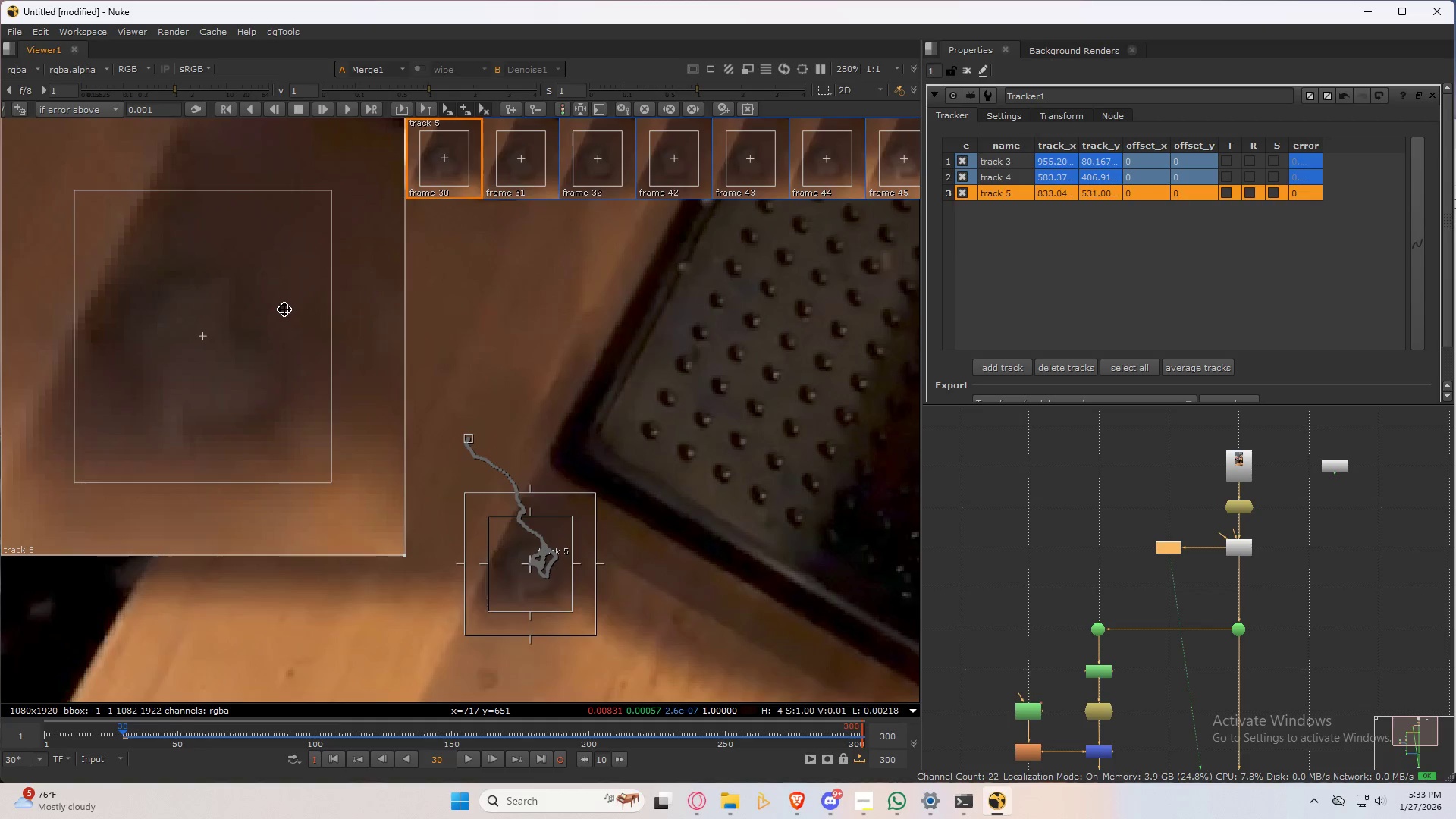 
key(ArrowRight)
 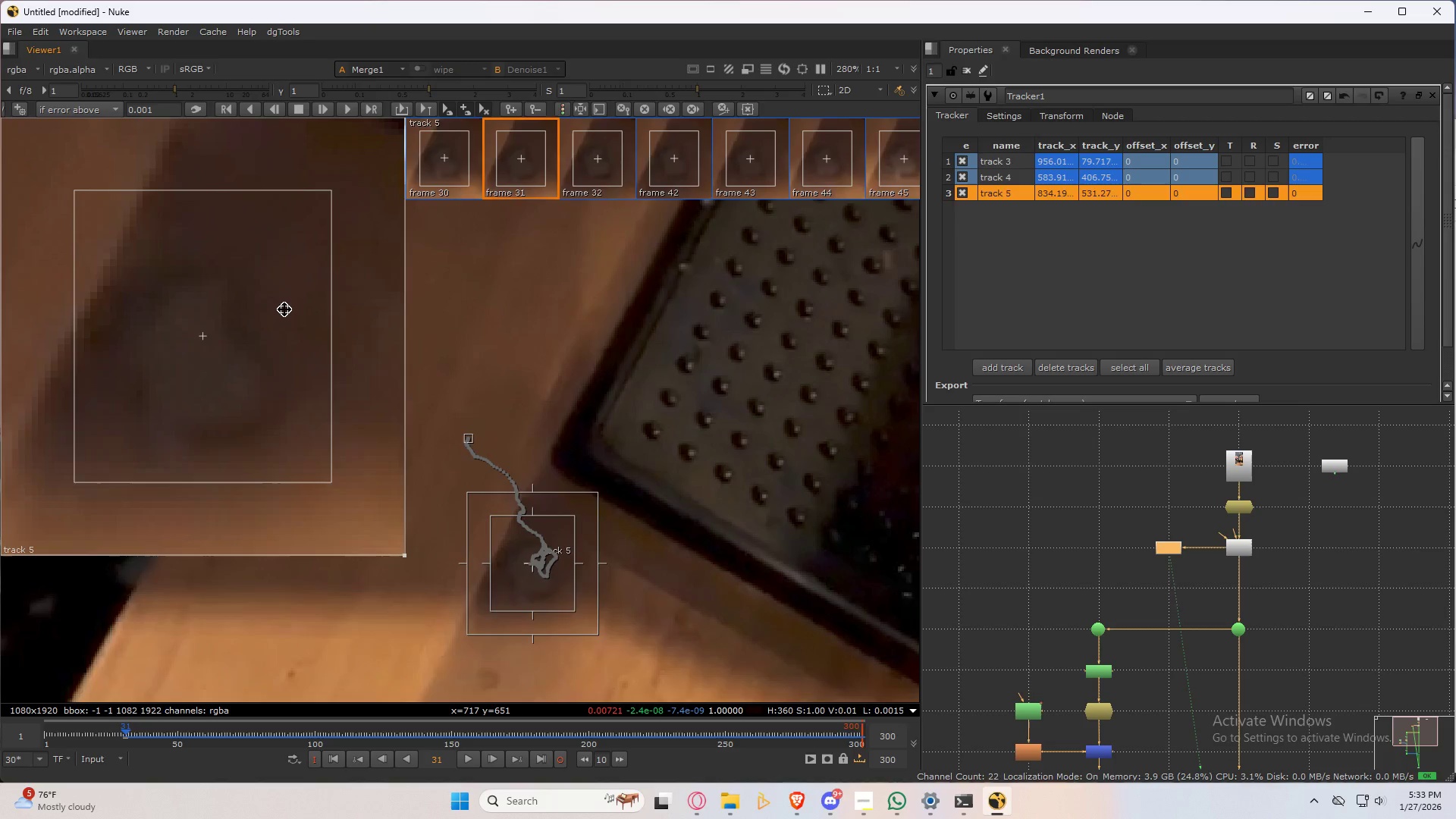 
key(ArrowLeft)
 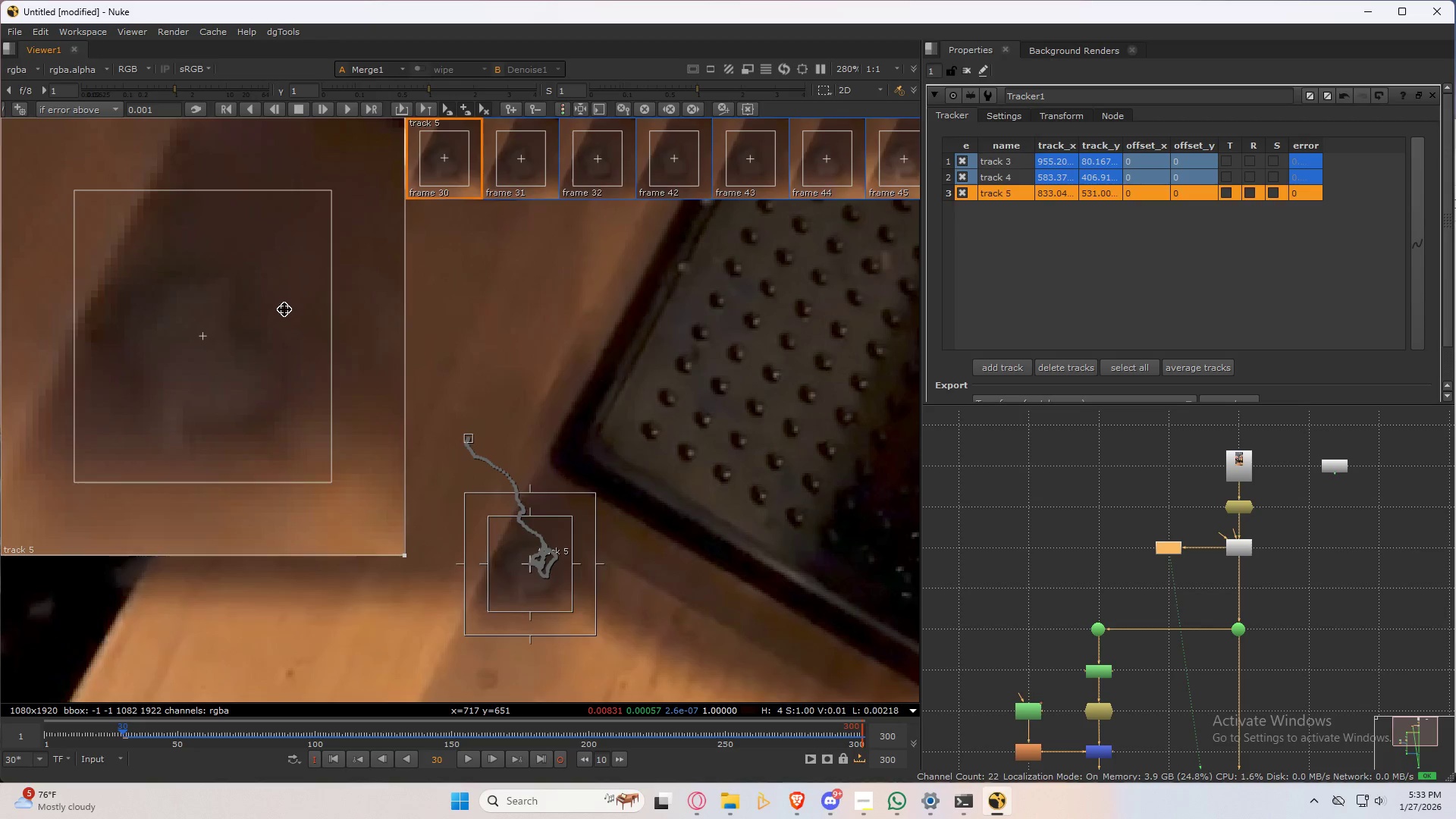 
key(ArrowRight)
 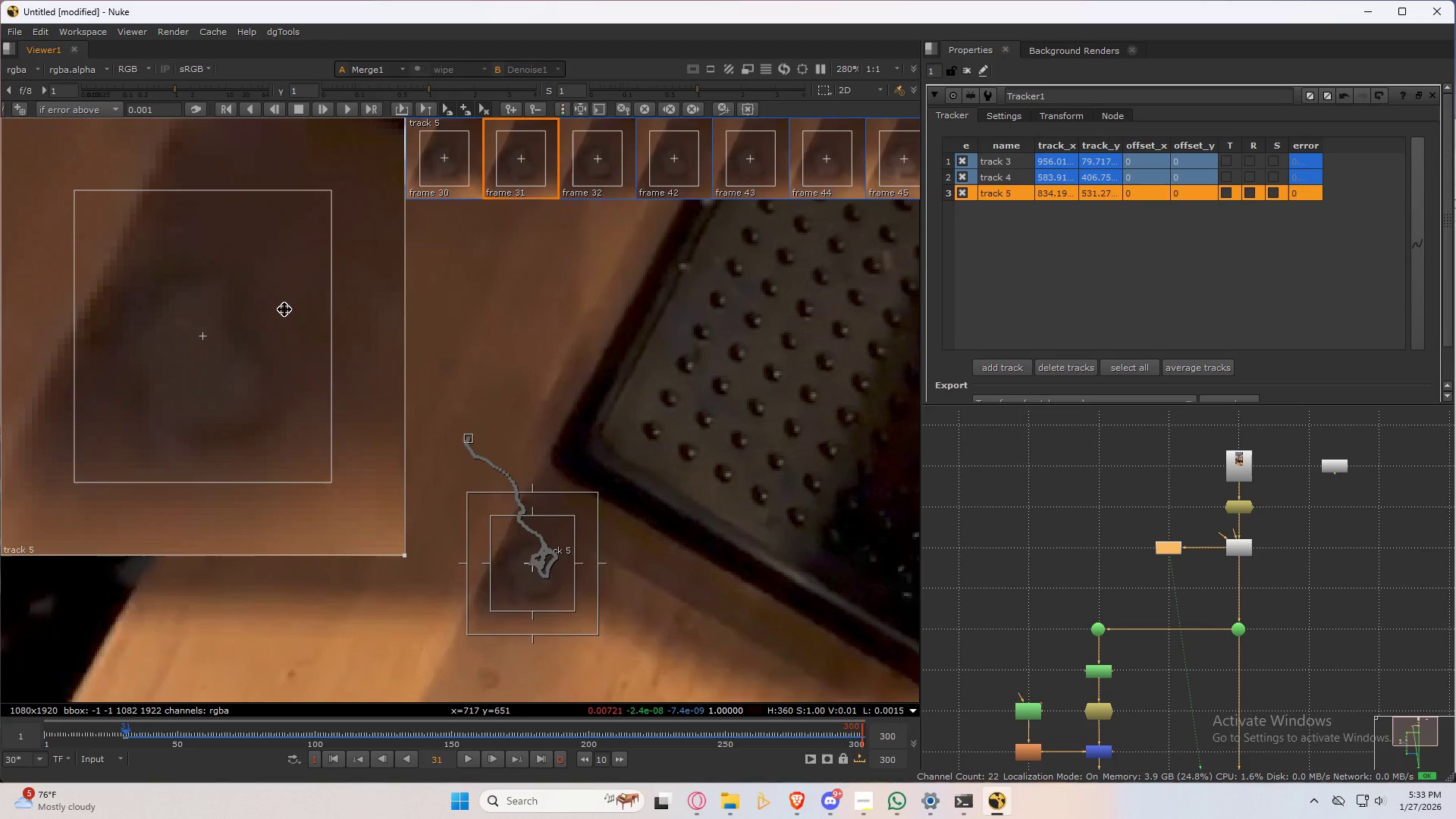 
key(ArrowLeft)
 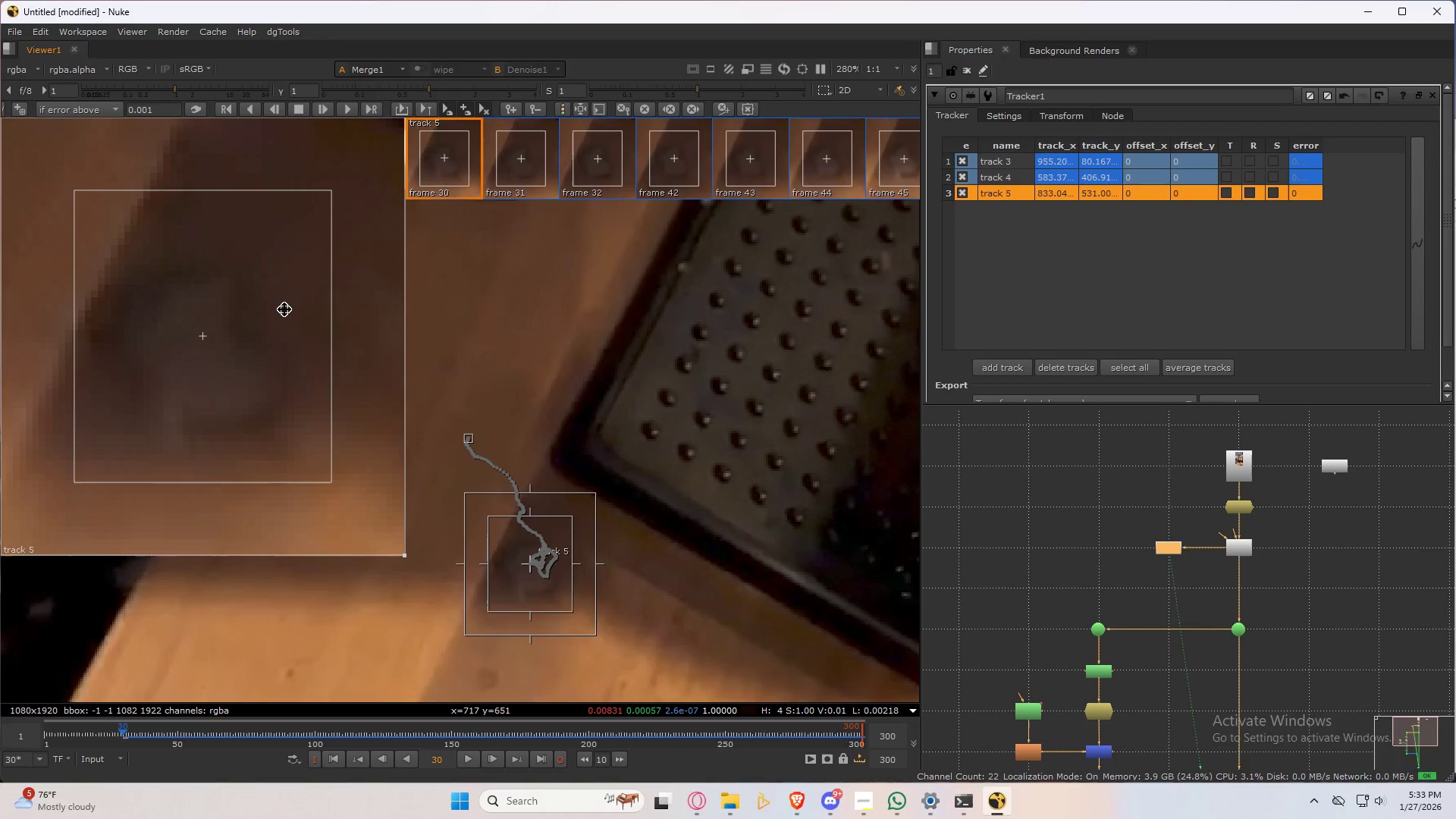 
left_click_drag(start_coordinate=[284, 309], to_coordinate=[281, 309])
 